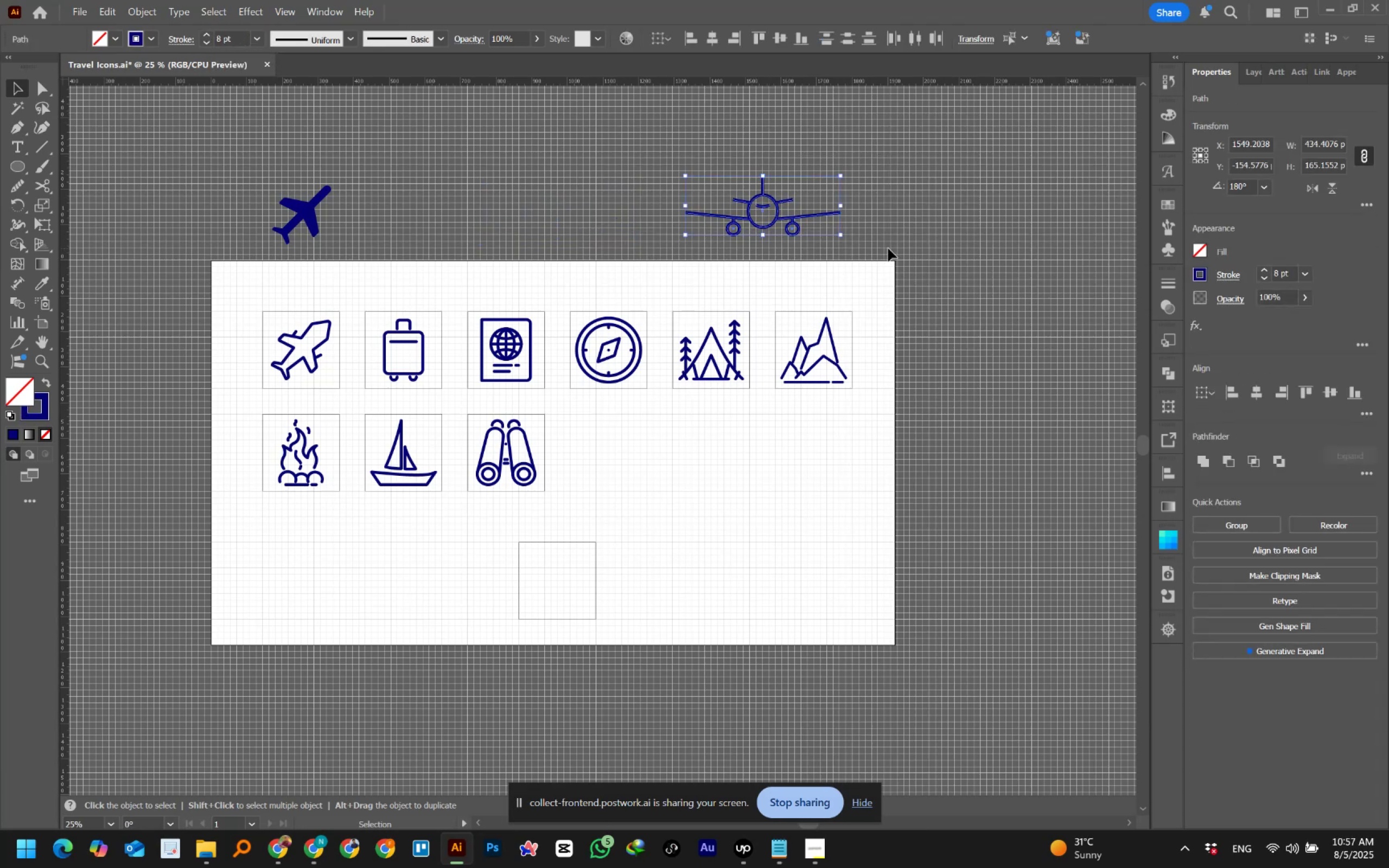 
left_click([186, 37])
 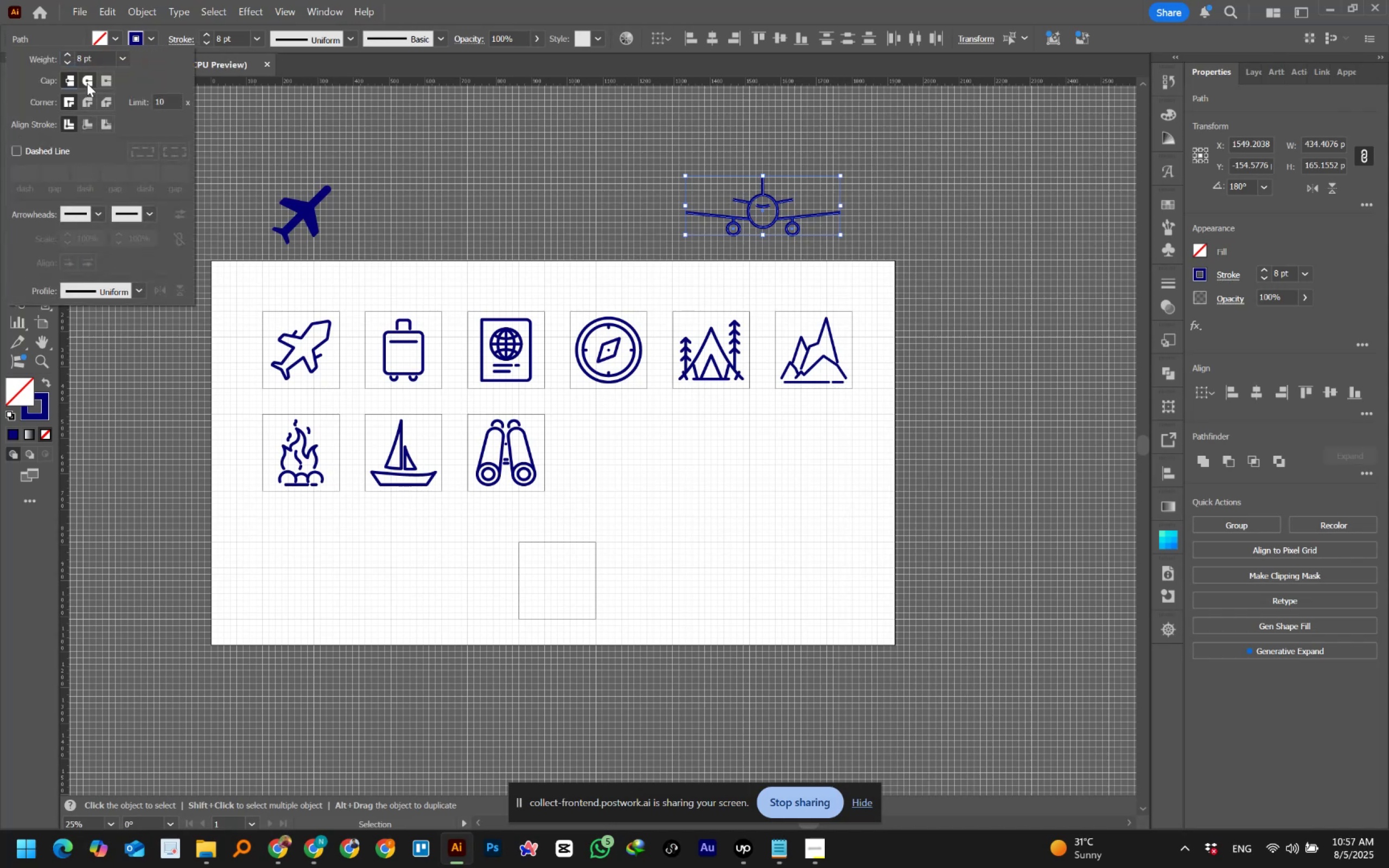 
double_click([87, 101])
 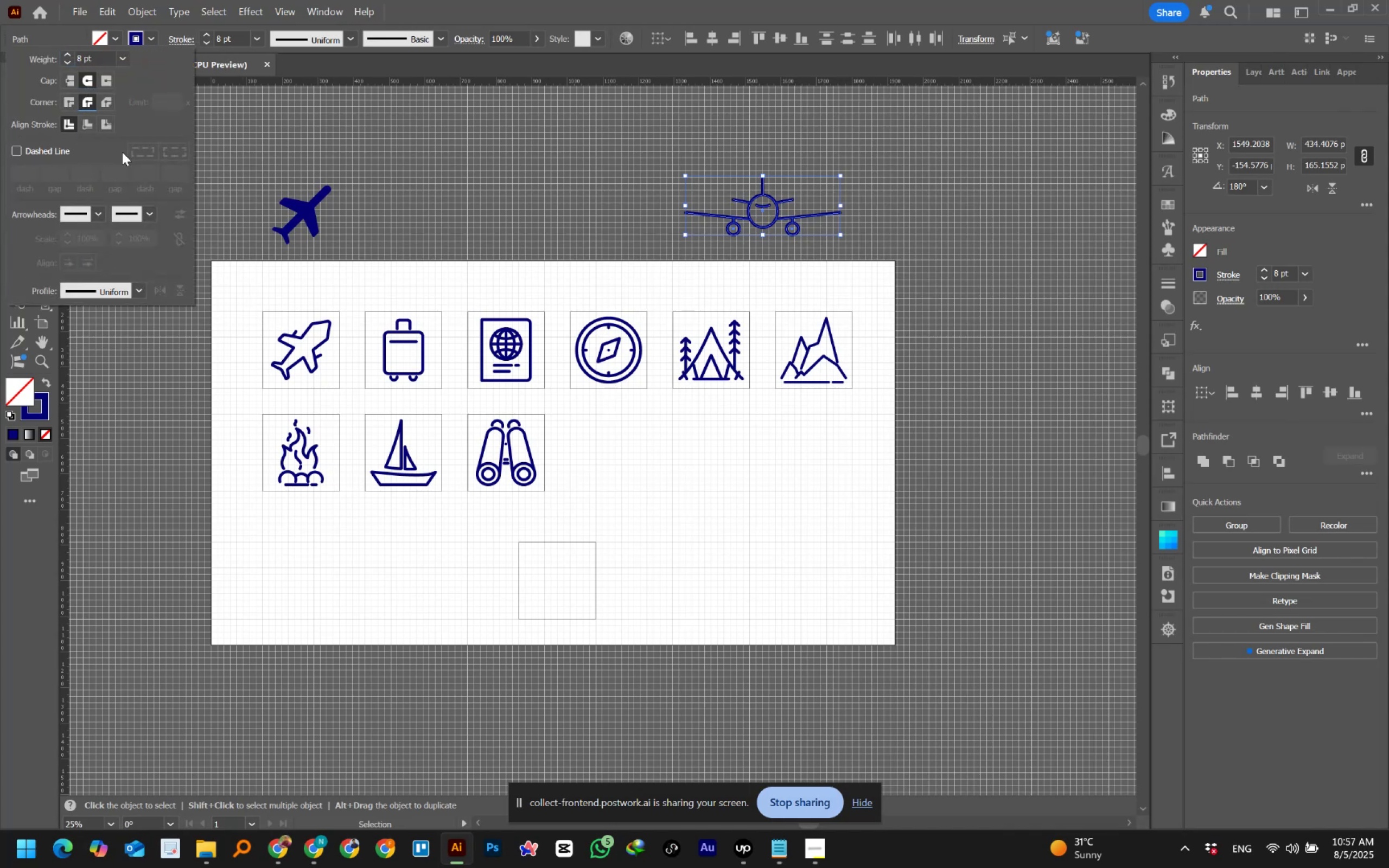 
left_click([649, 144])
 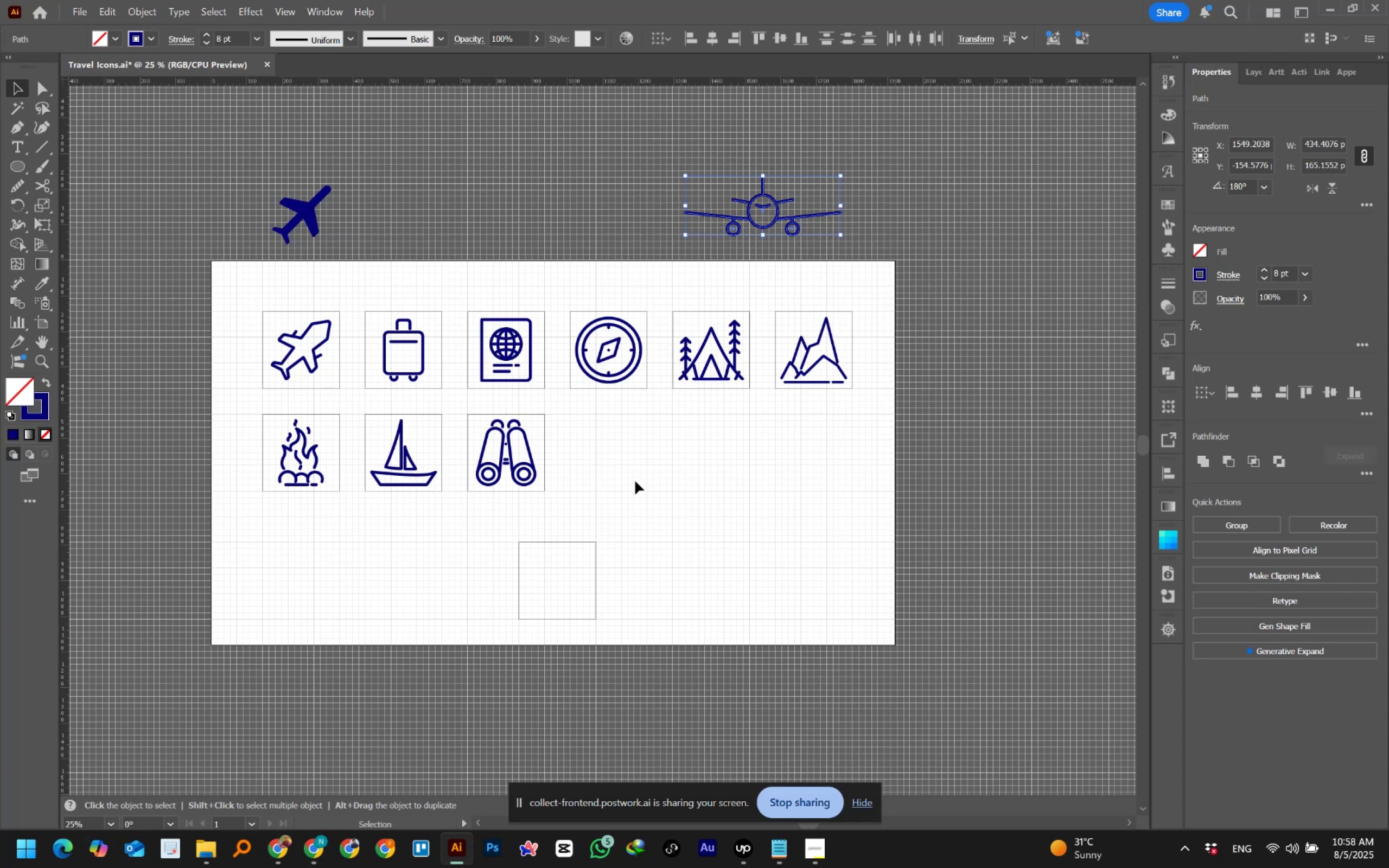 
wait(70.68)
 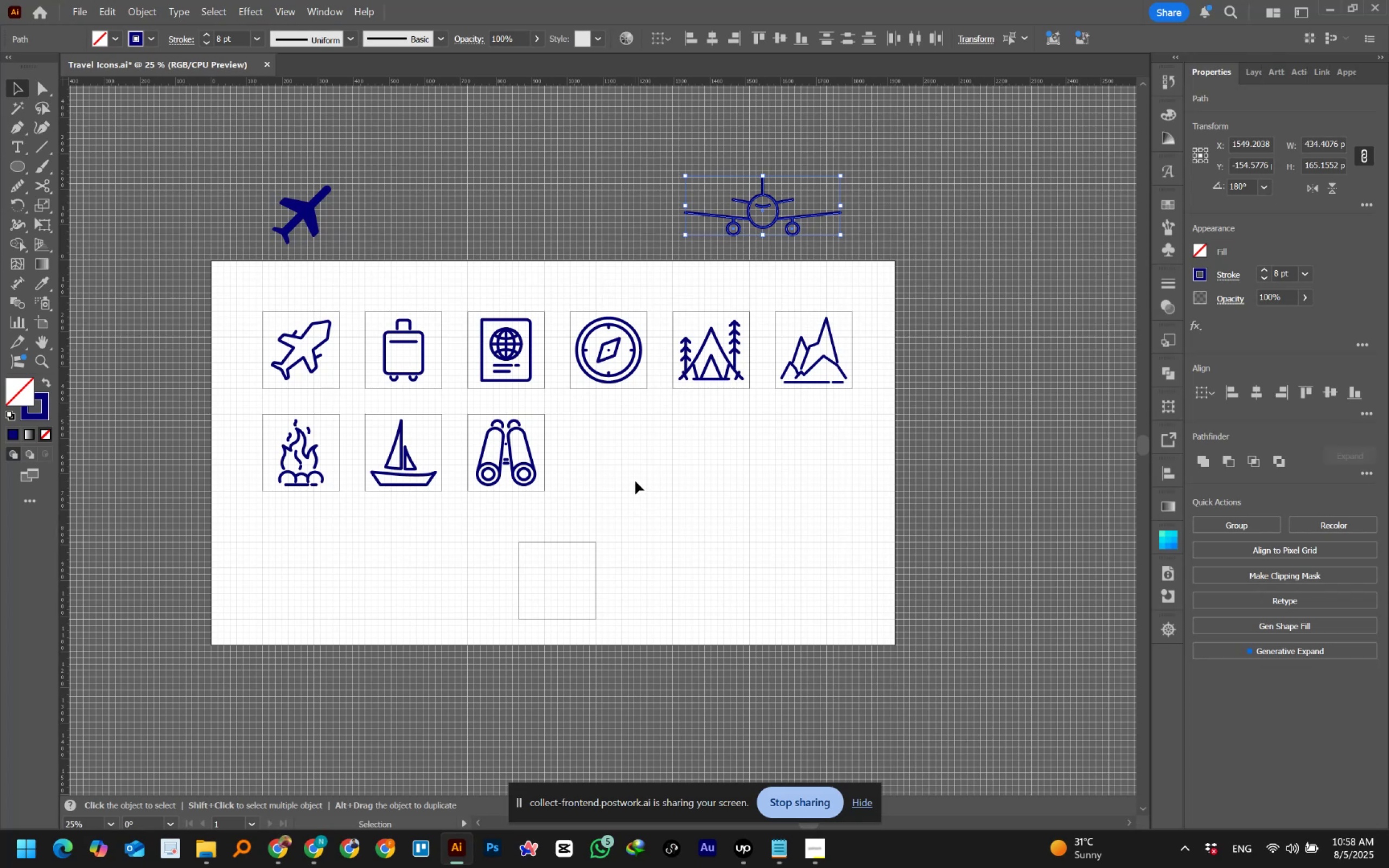 
left_click([73, 9])
 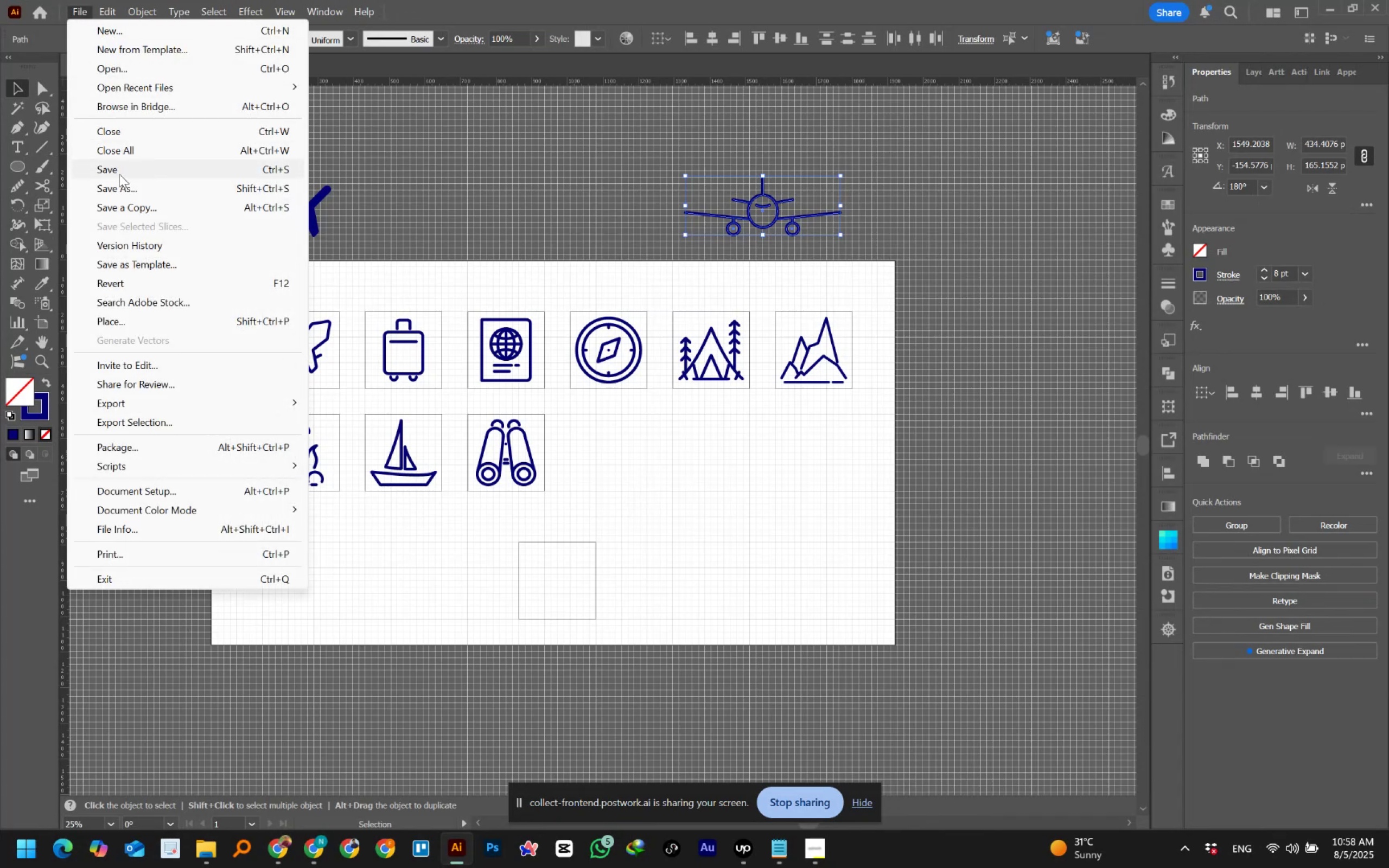 
left_click([119, 174])
 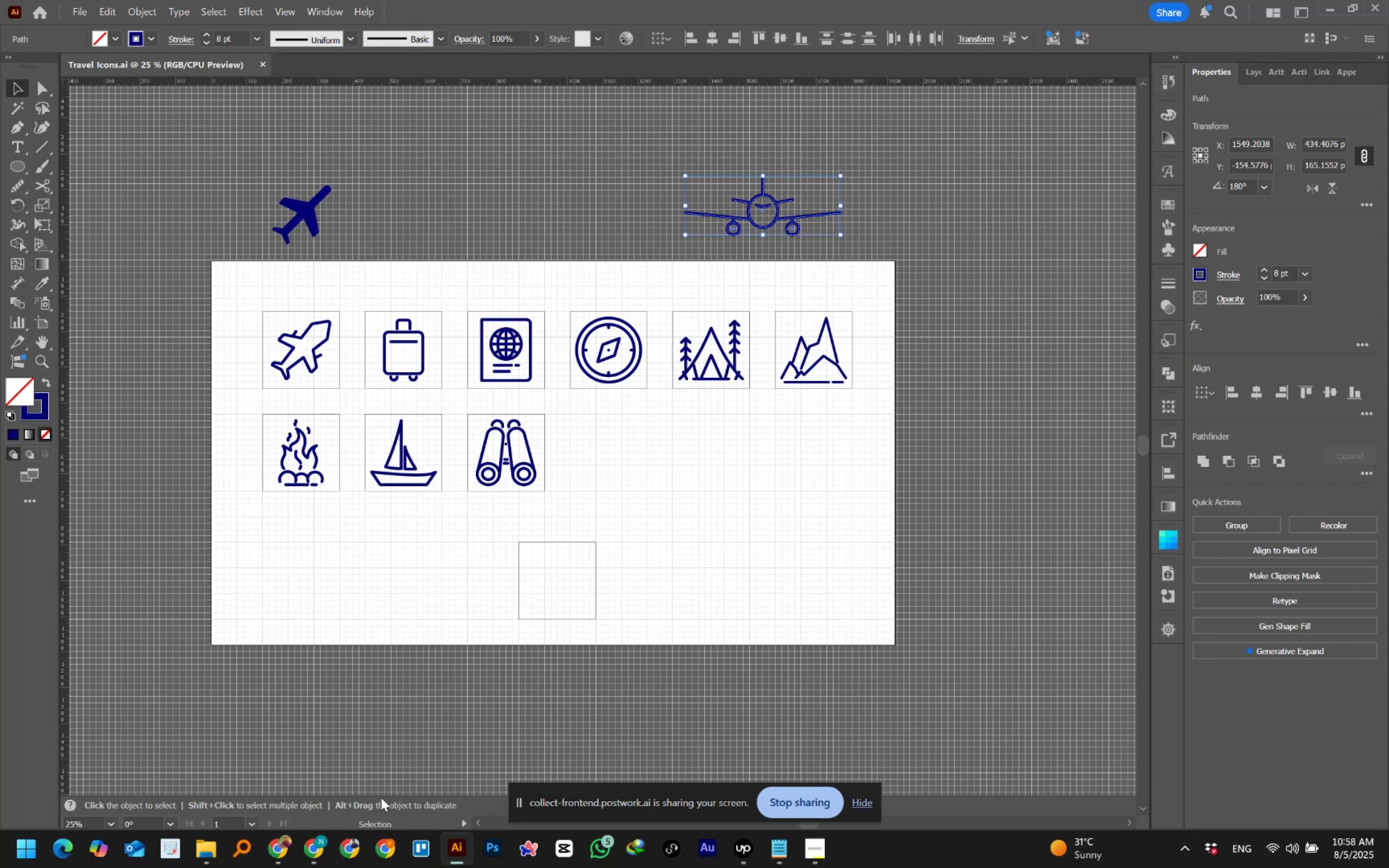 
wait(6.17)
 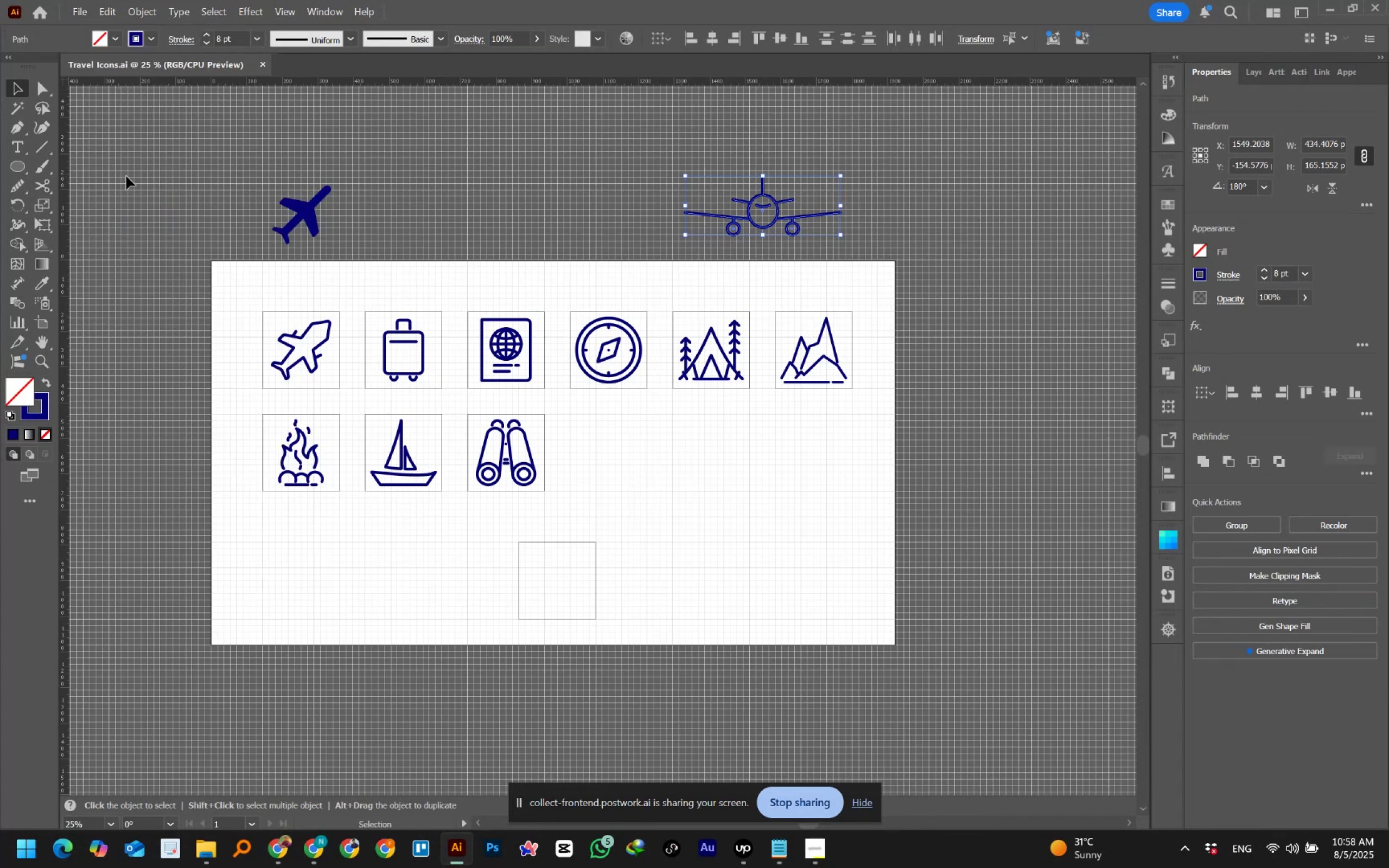 
mouse_move([285, 835])
 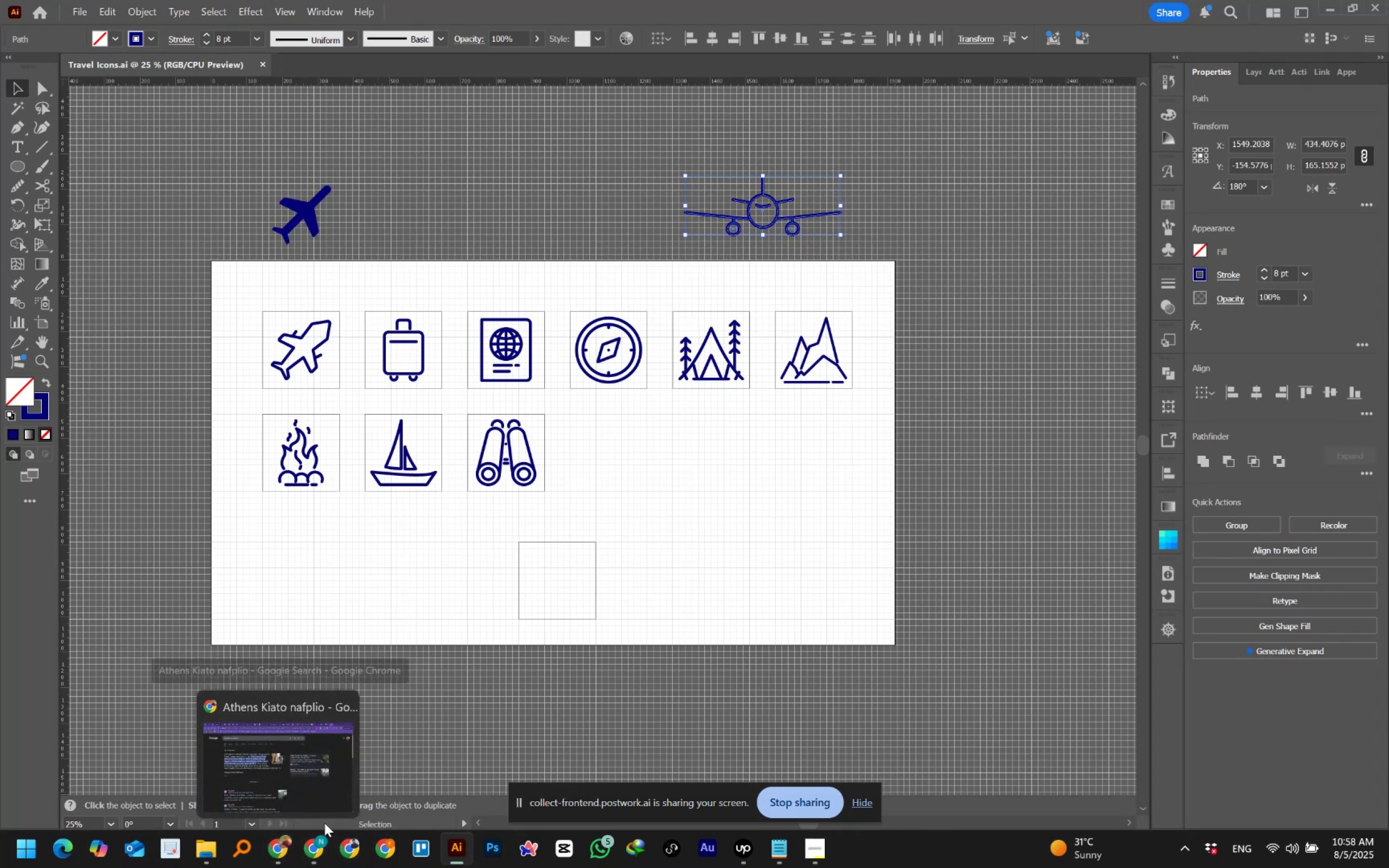 
left_click([313, 853])
 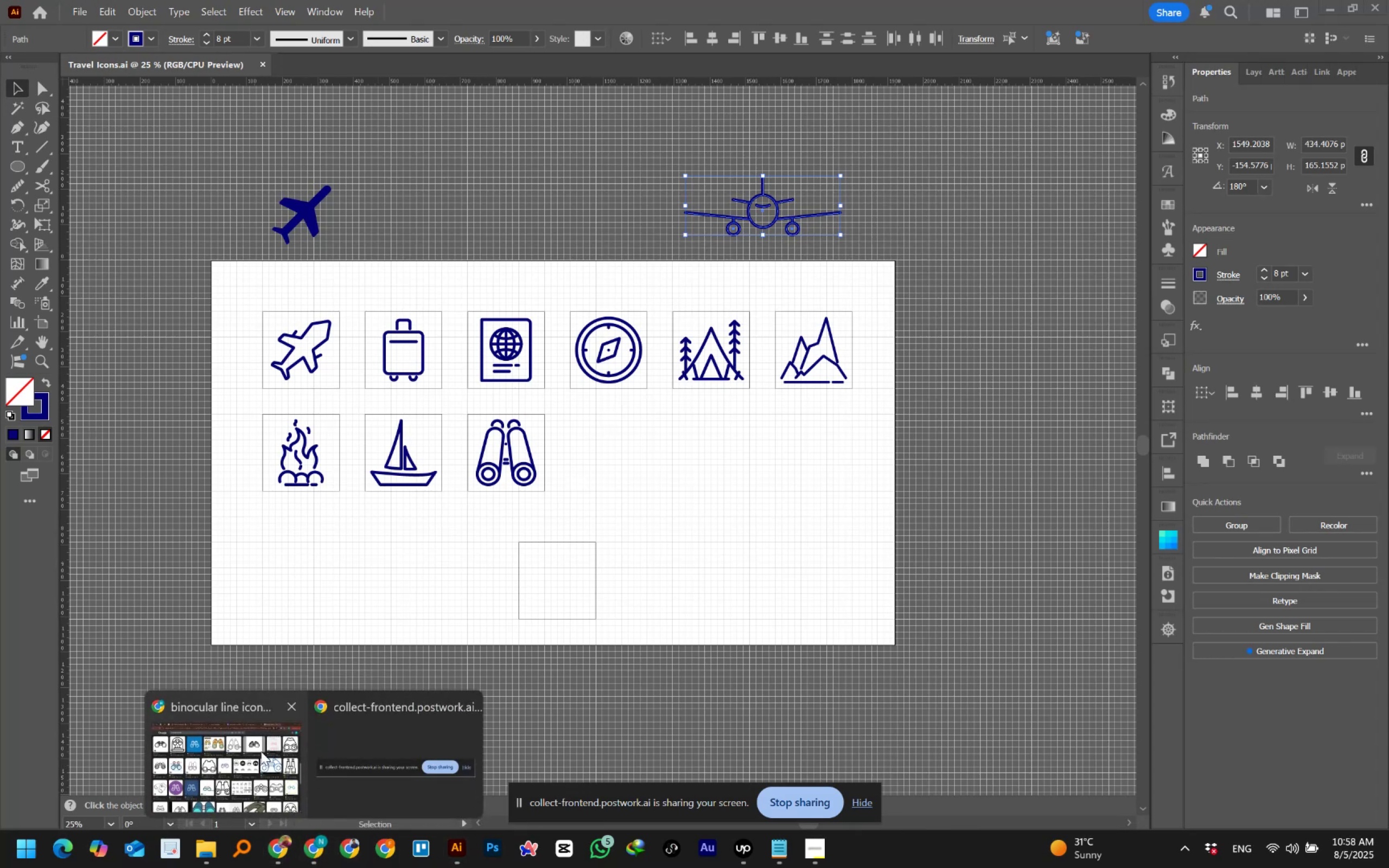 
left_click([260, 750])
 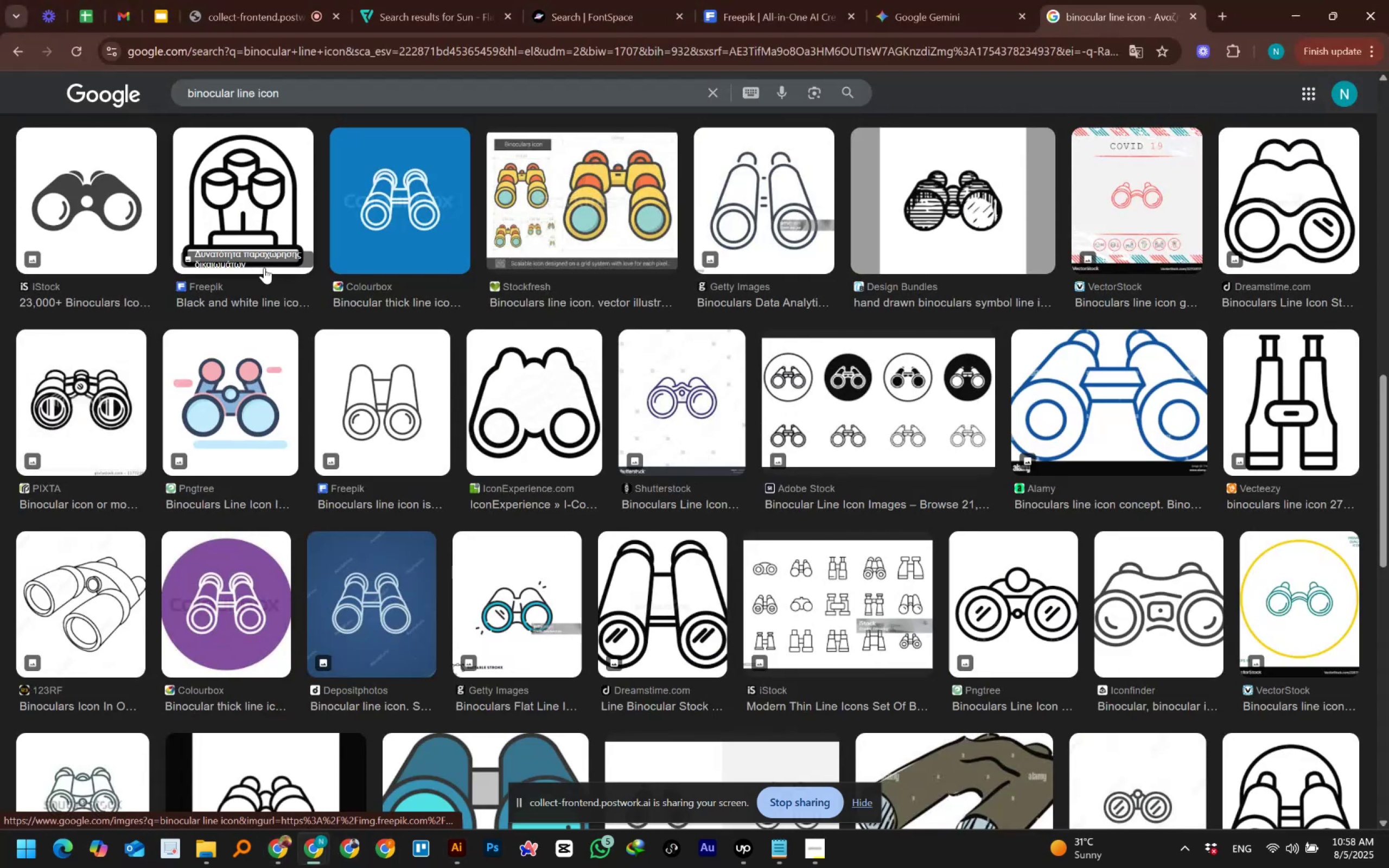 
scroll: coordinate [264, 267], scroll_direction: up, amount: 15.0
 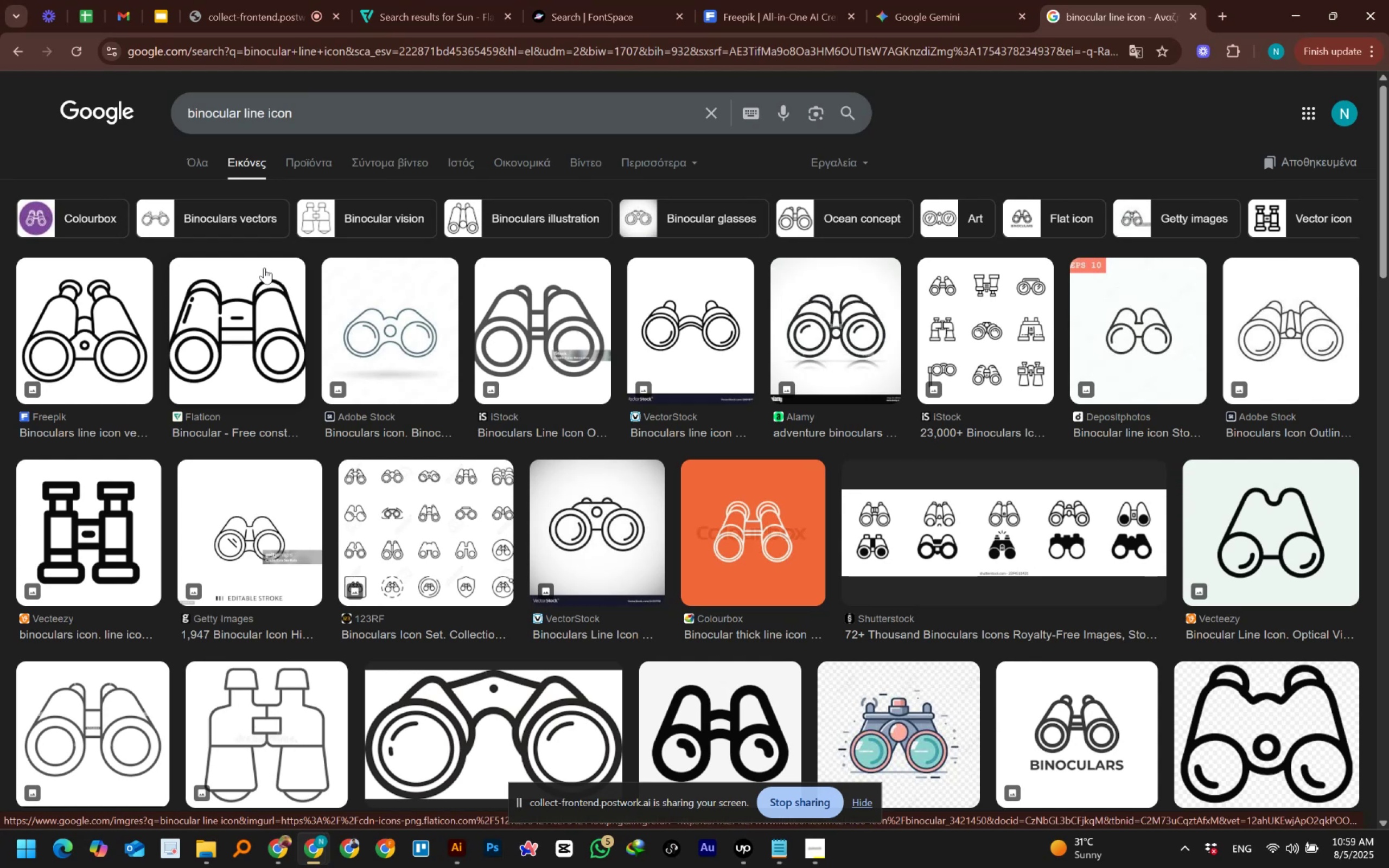 
wait(26.66)
 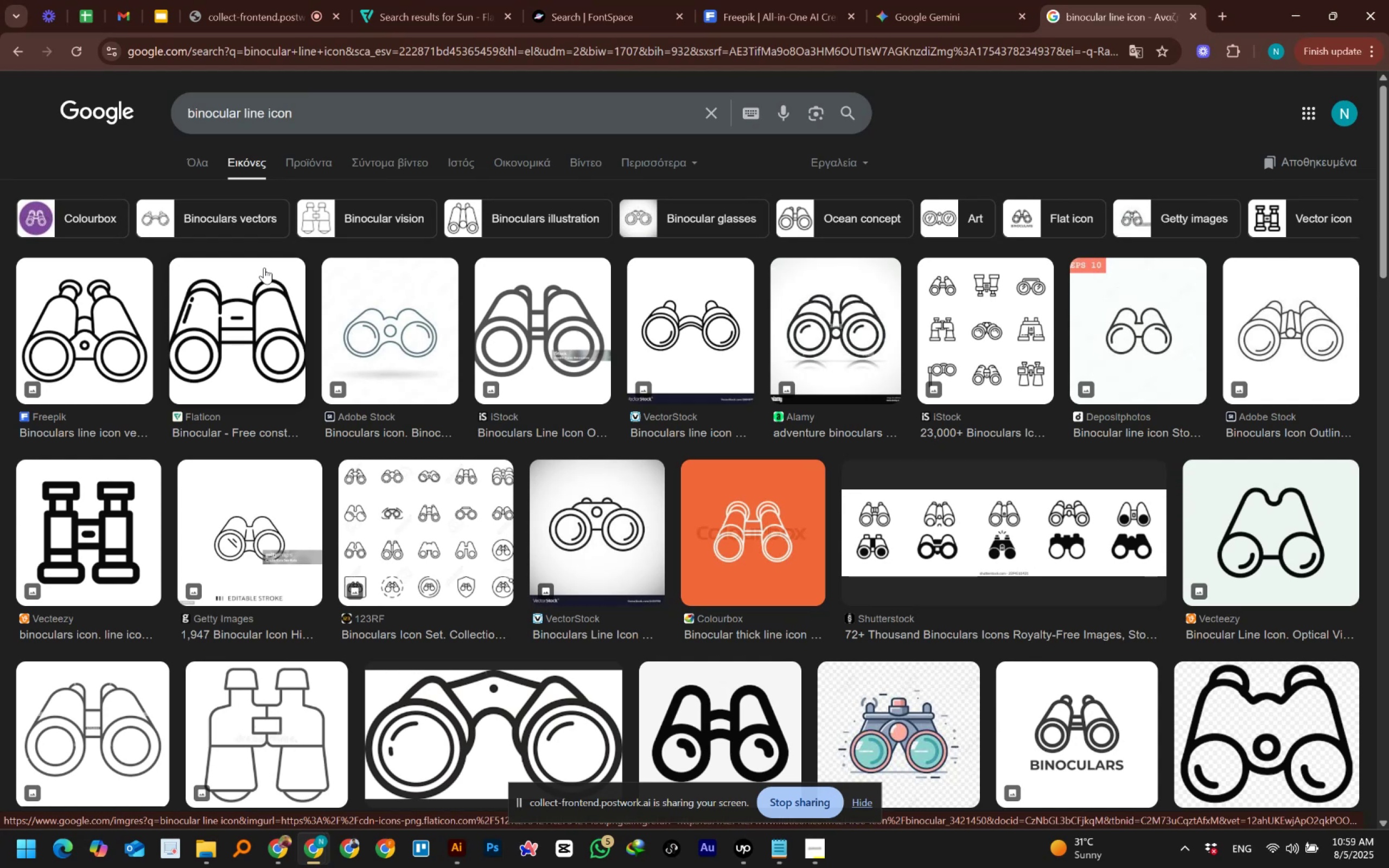 
scroll: coordinate [264, 267], scroll_direction: down, amount: 10.0
 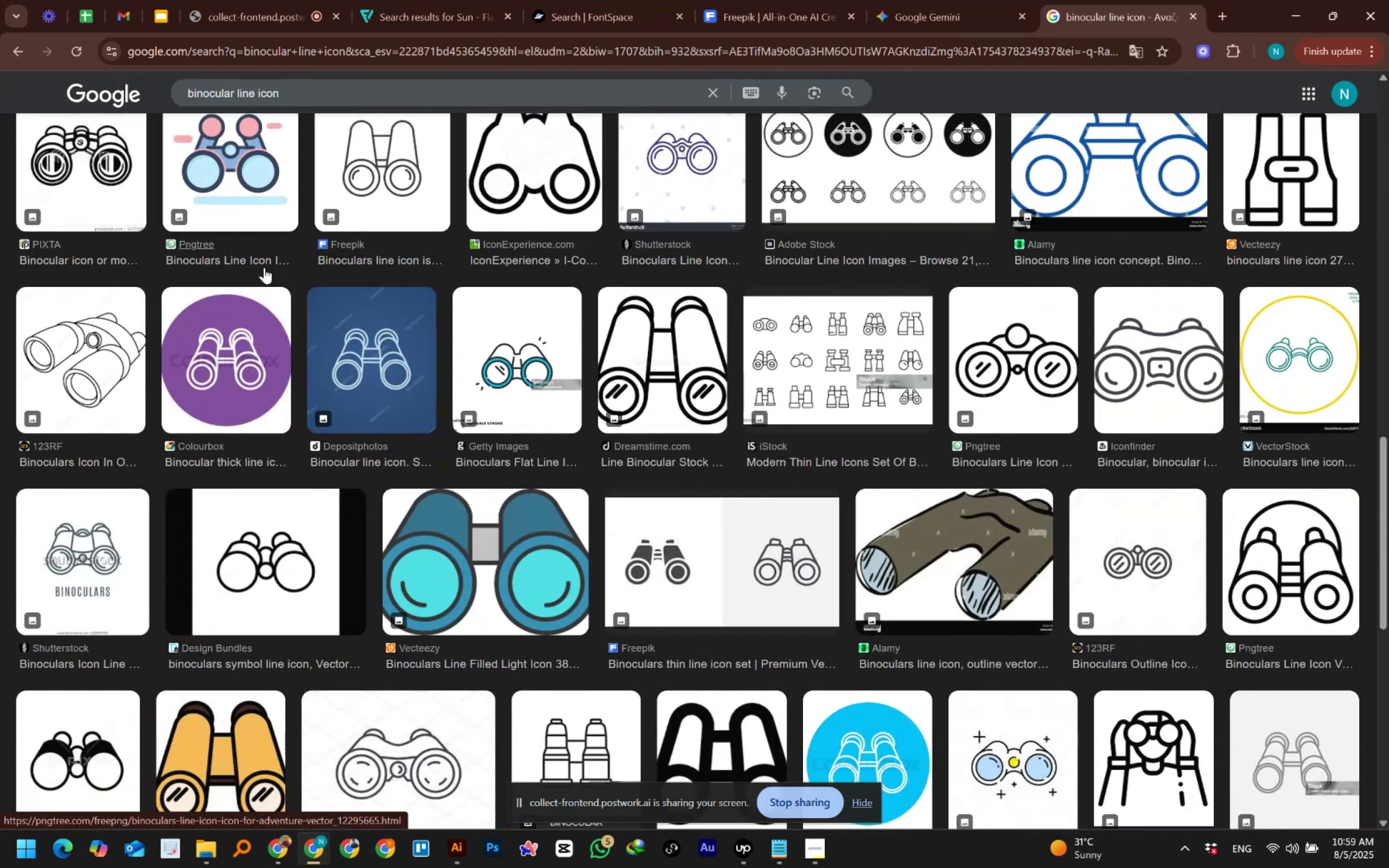 
scroll: coordinate [264, 267], scroll_direction: up, amount: 27.0
 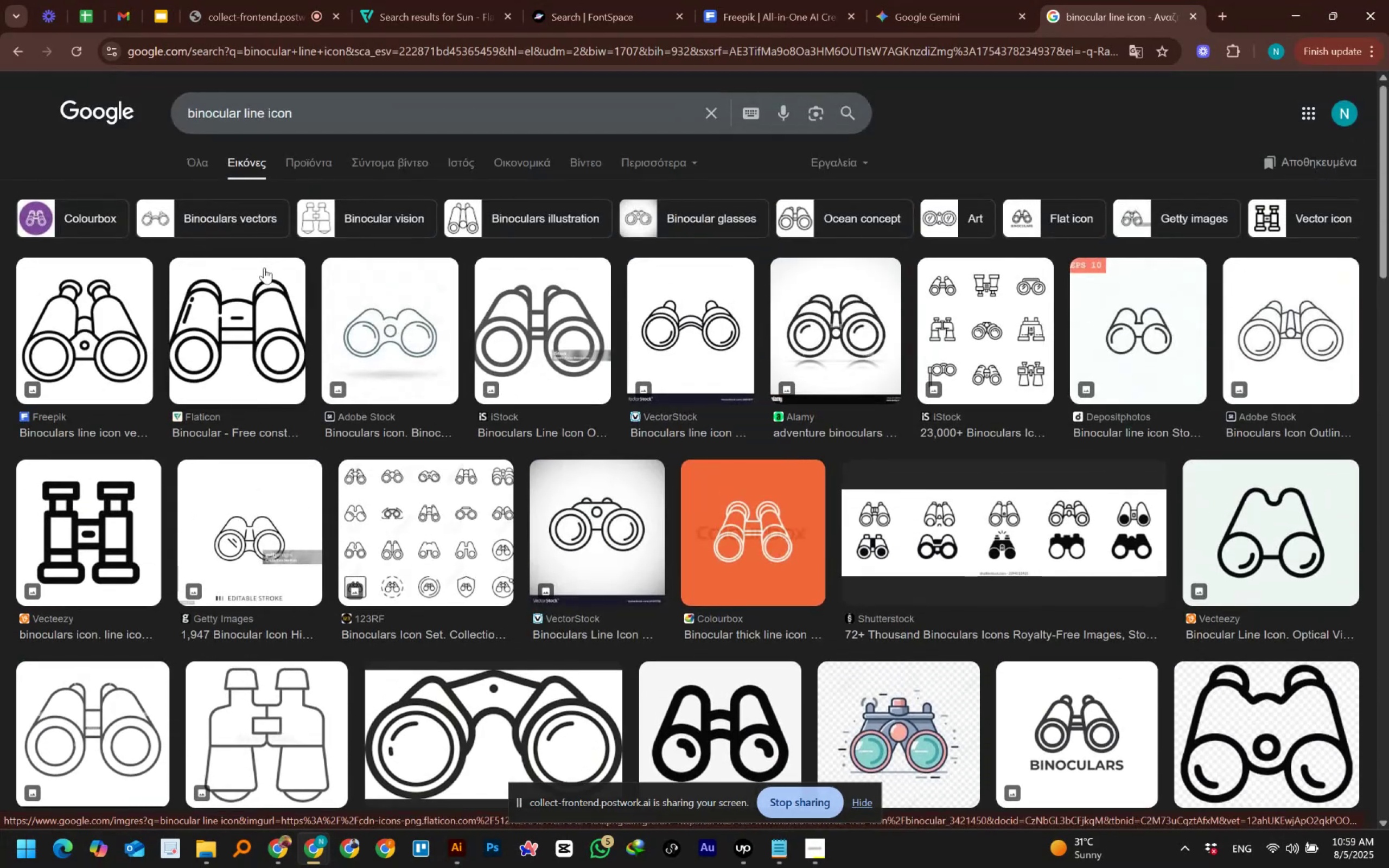 
wait(6.07)
 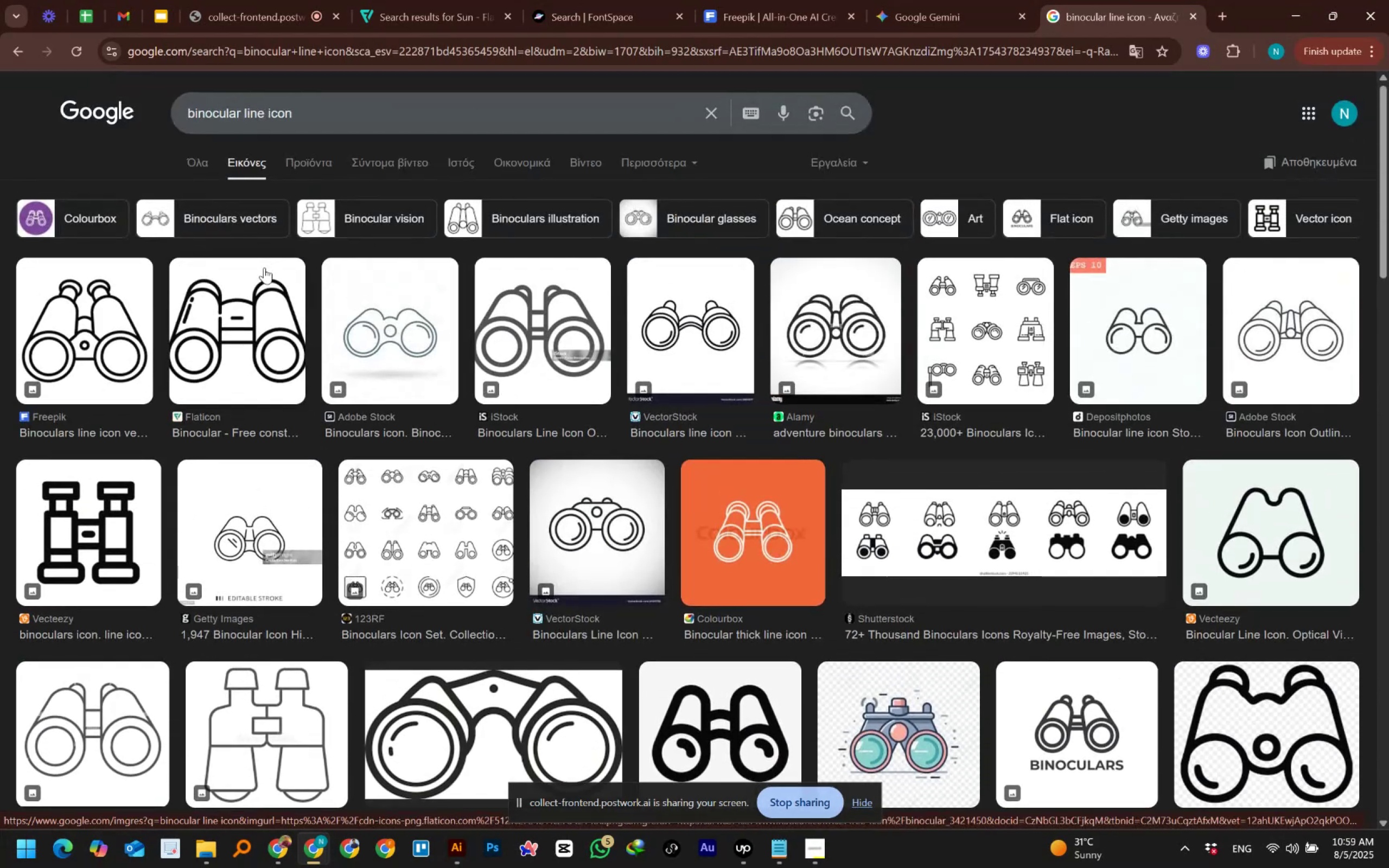 
left_click([923, 7])
 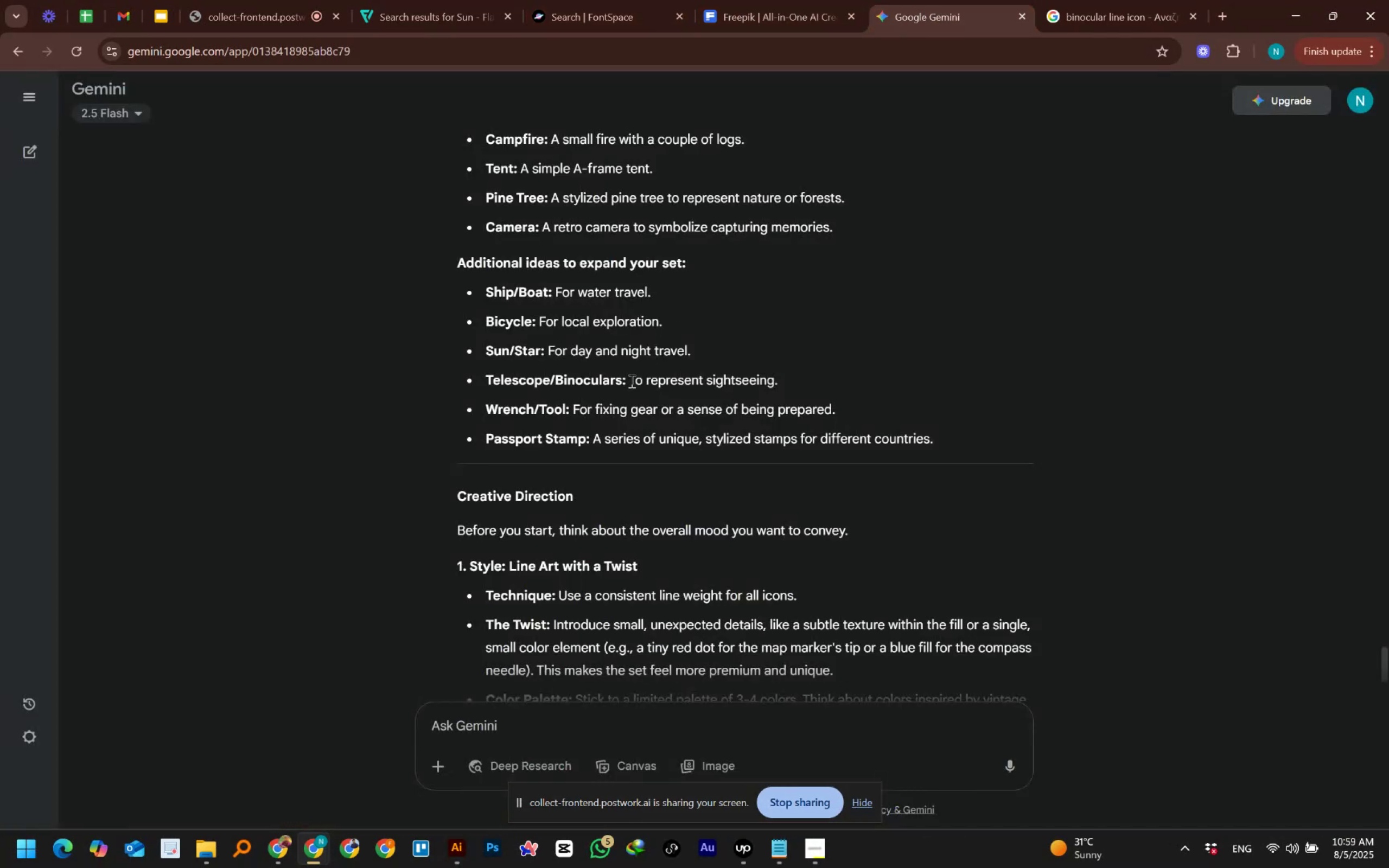 
scroll: coordinate [630, 381], scroll_direction: up, amount: 1.0
 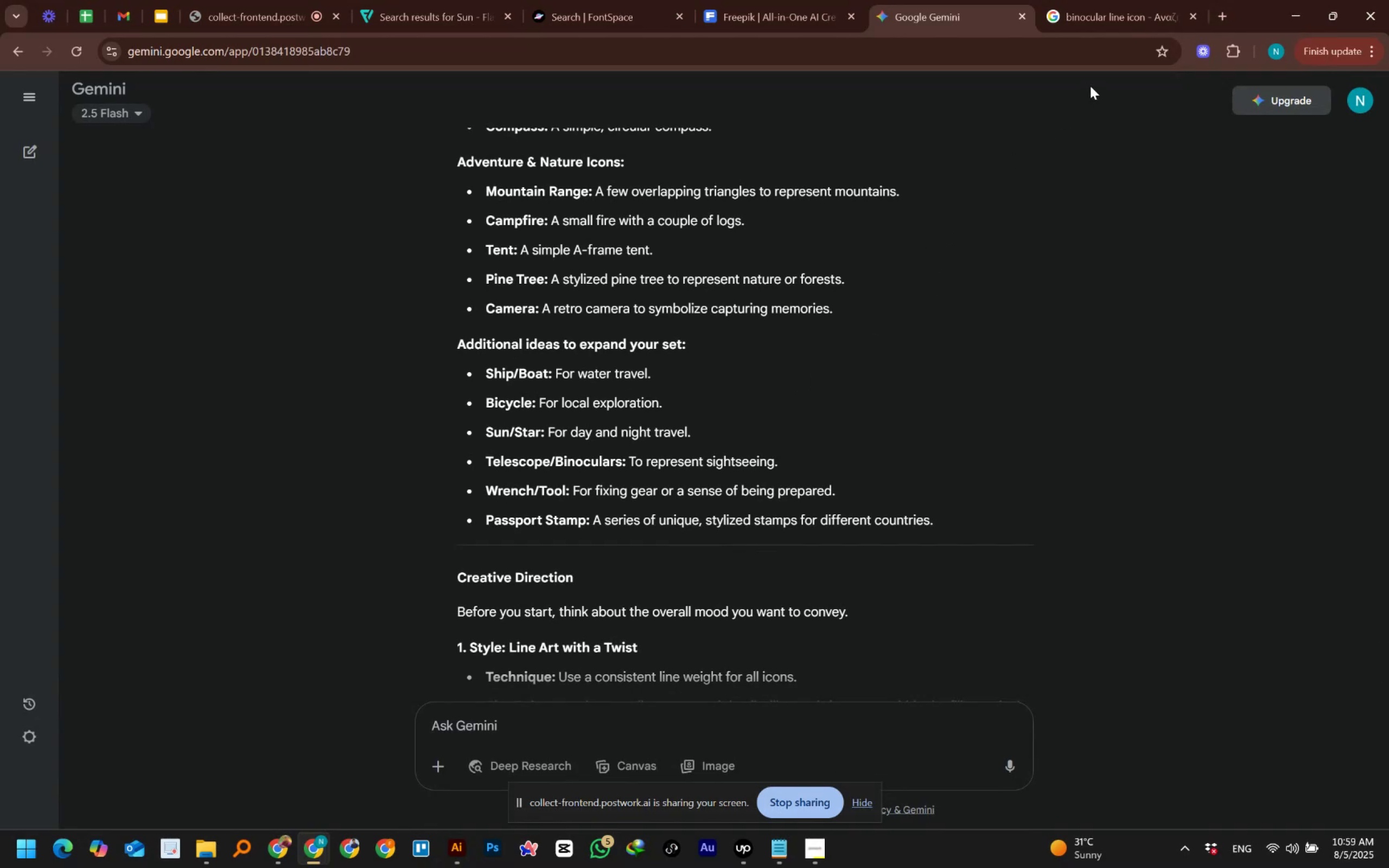 
wait(6.43)
 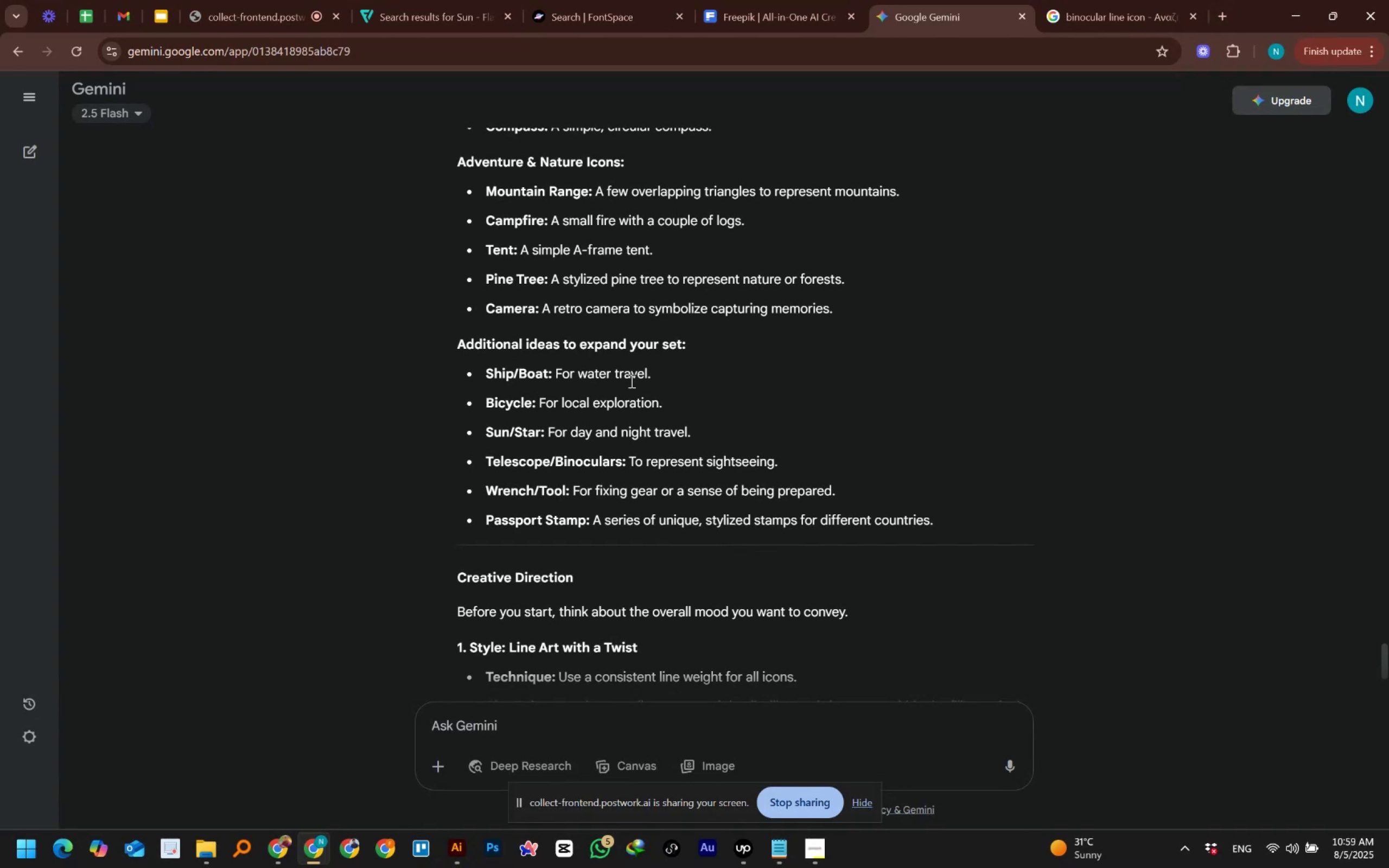 
scroll: coordinate [982, 216], scroll_direction: down, amount: 1.0
 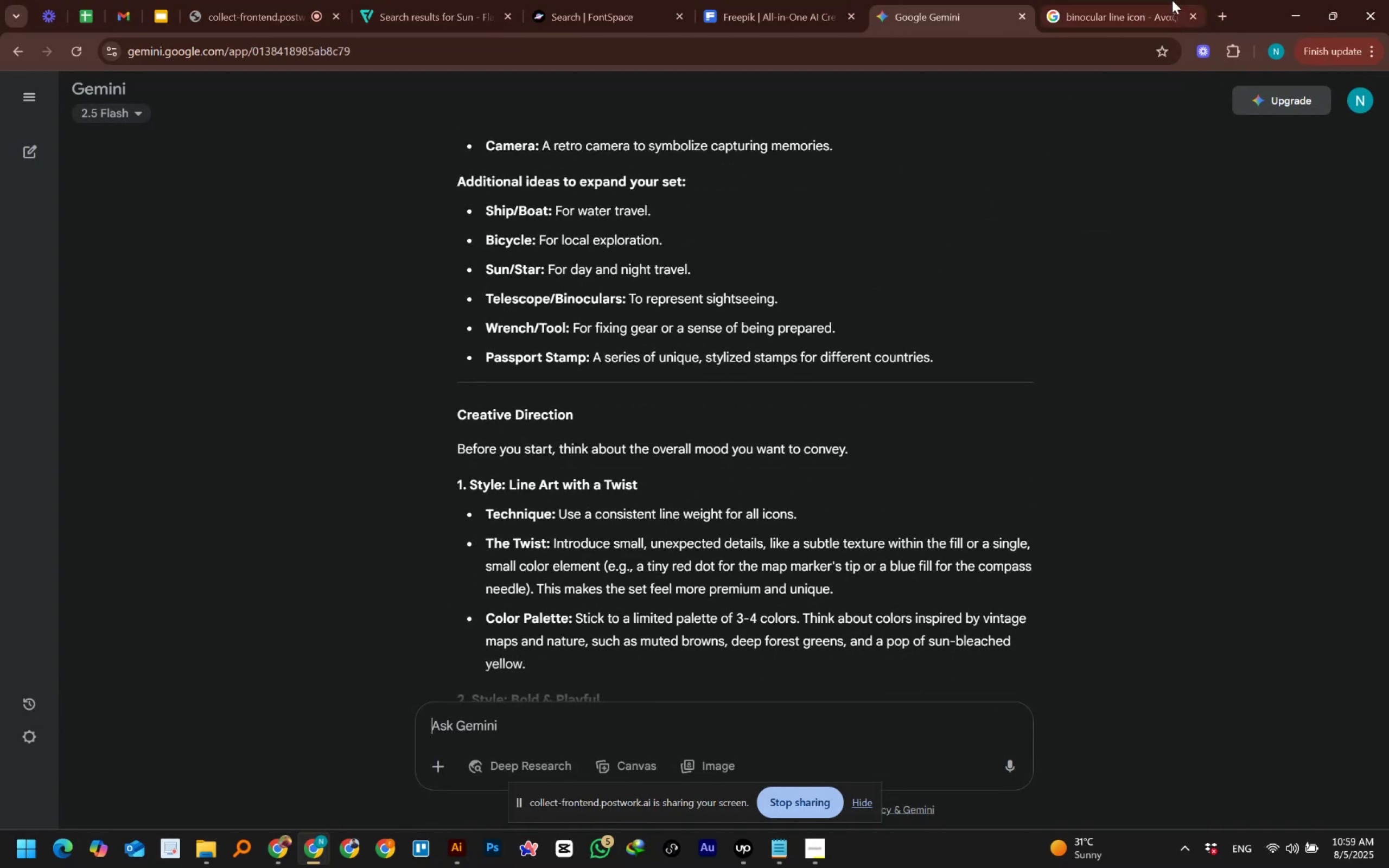 
mouse_move([1123, 1])
 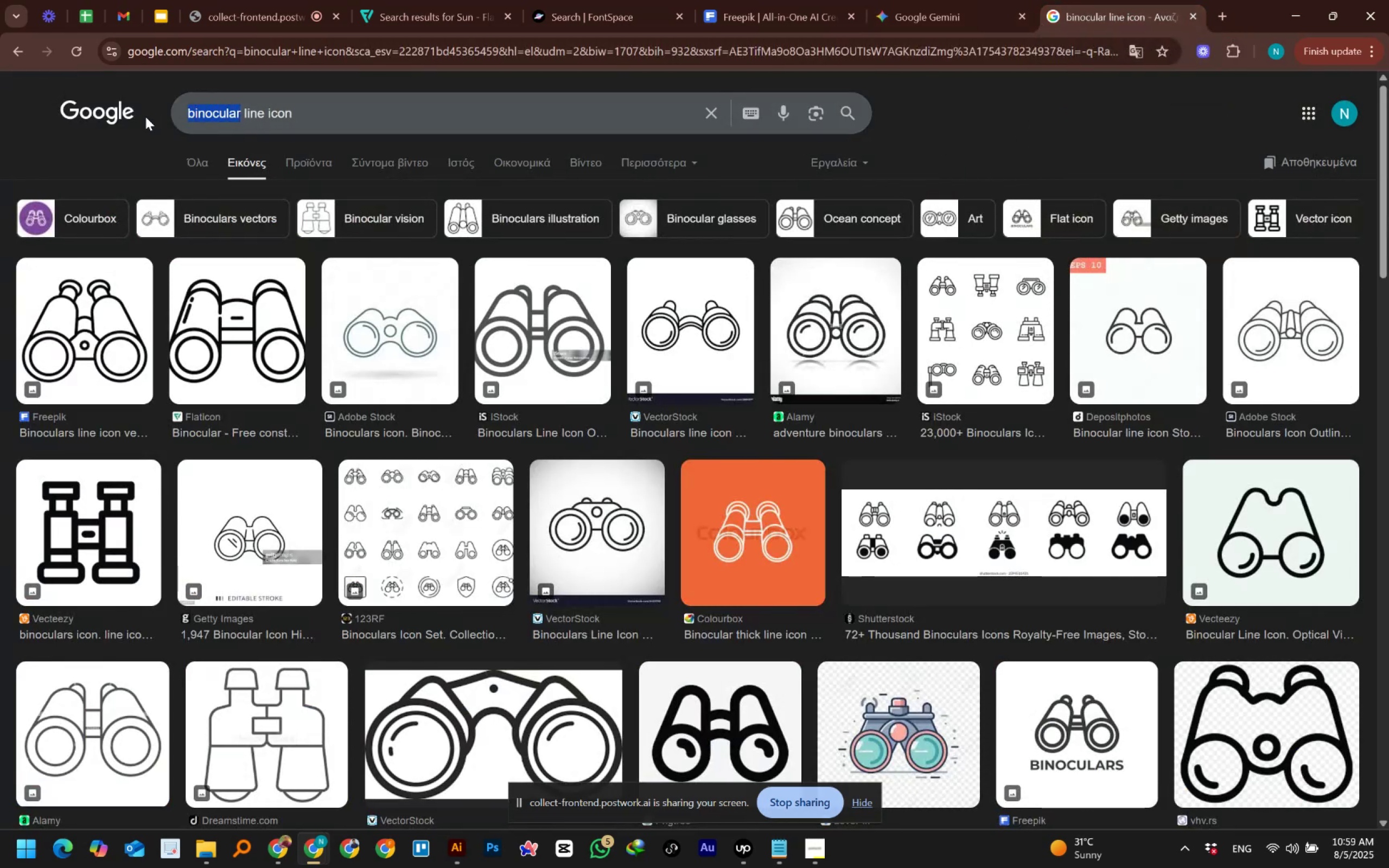 
wait(6.31)
 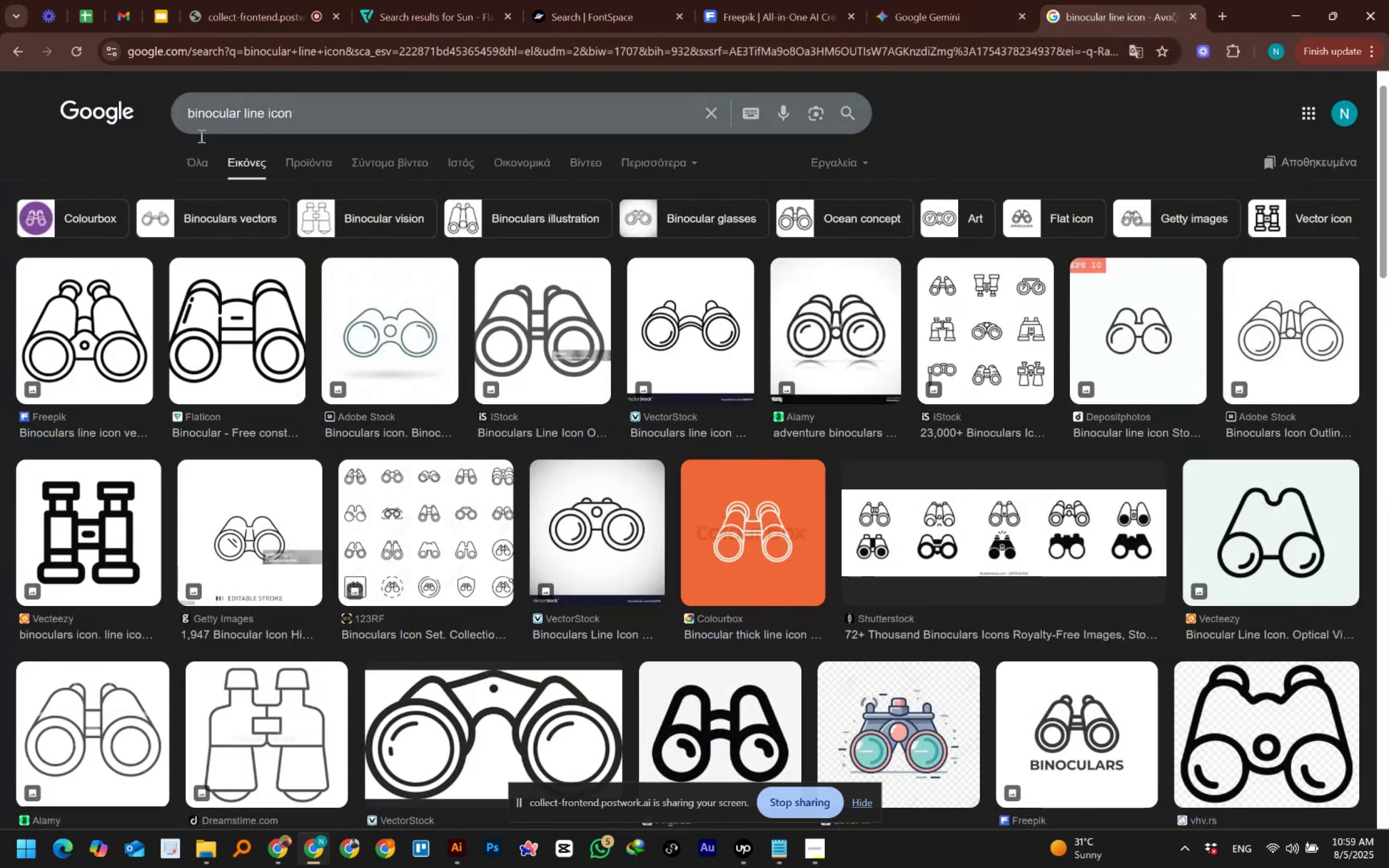 
type(bicyle)
 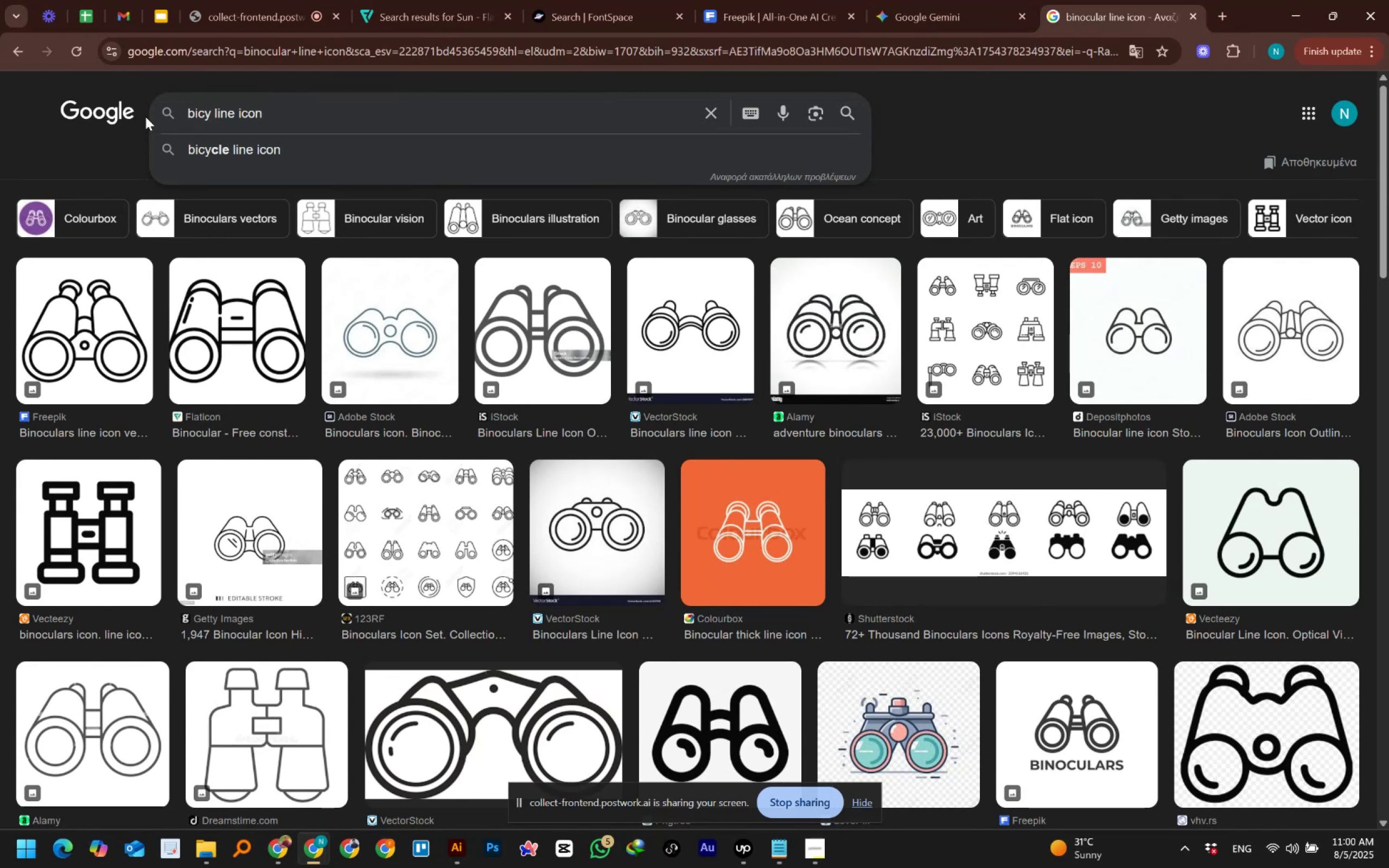 
key(Enter)
 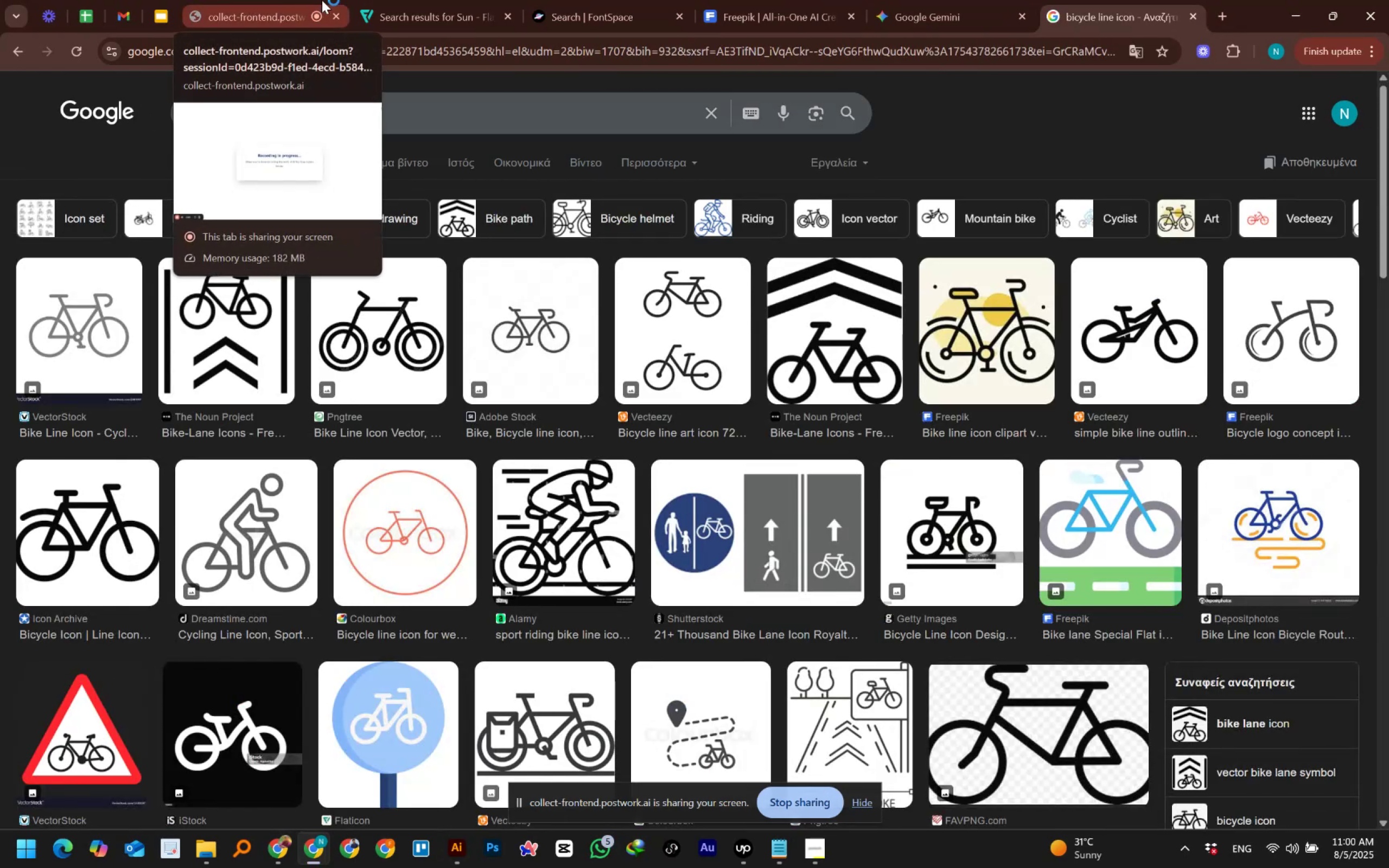 
mouse_move([430, 9])
 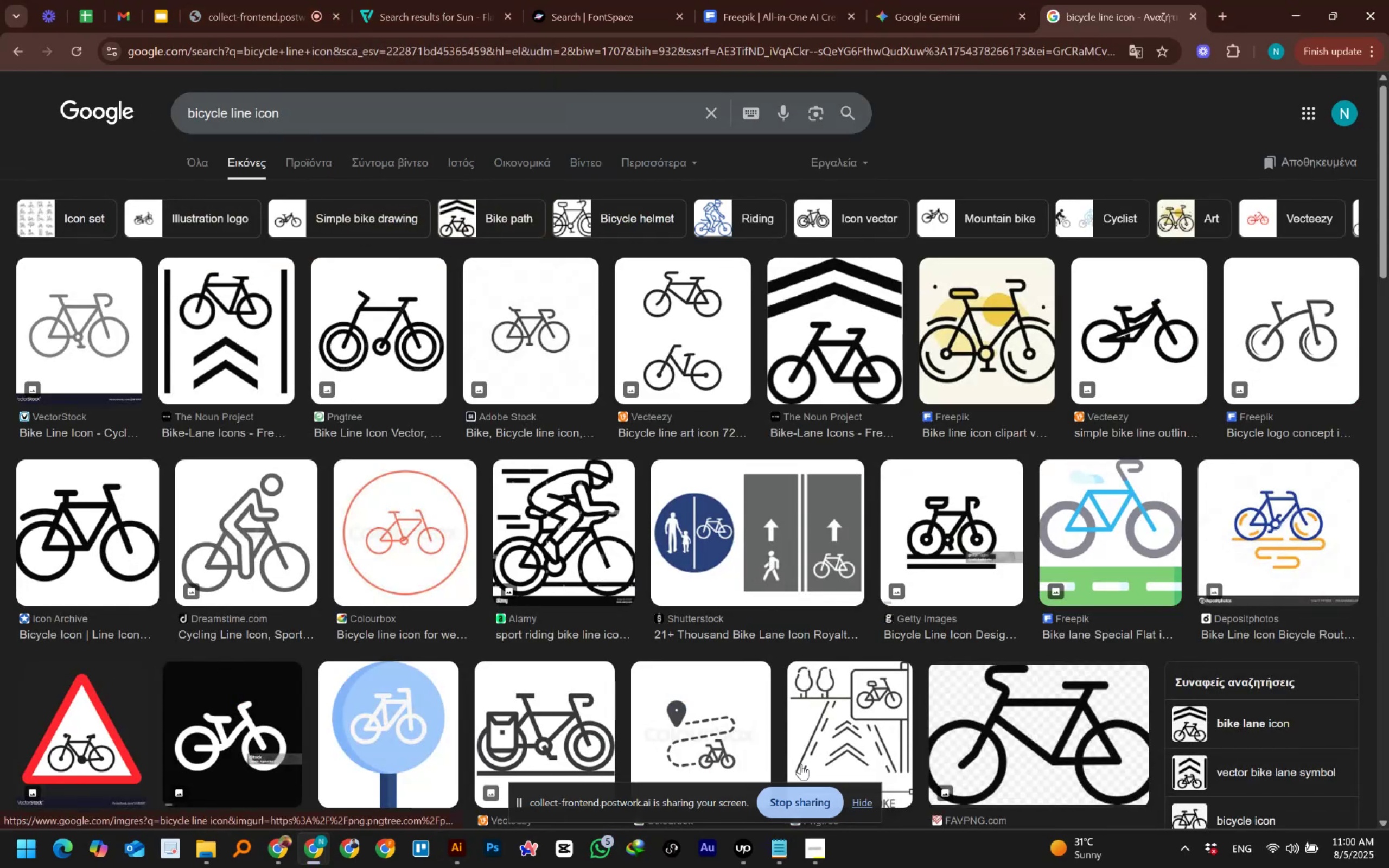 
left_click([742, 843])
 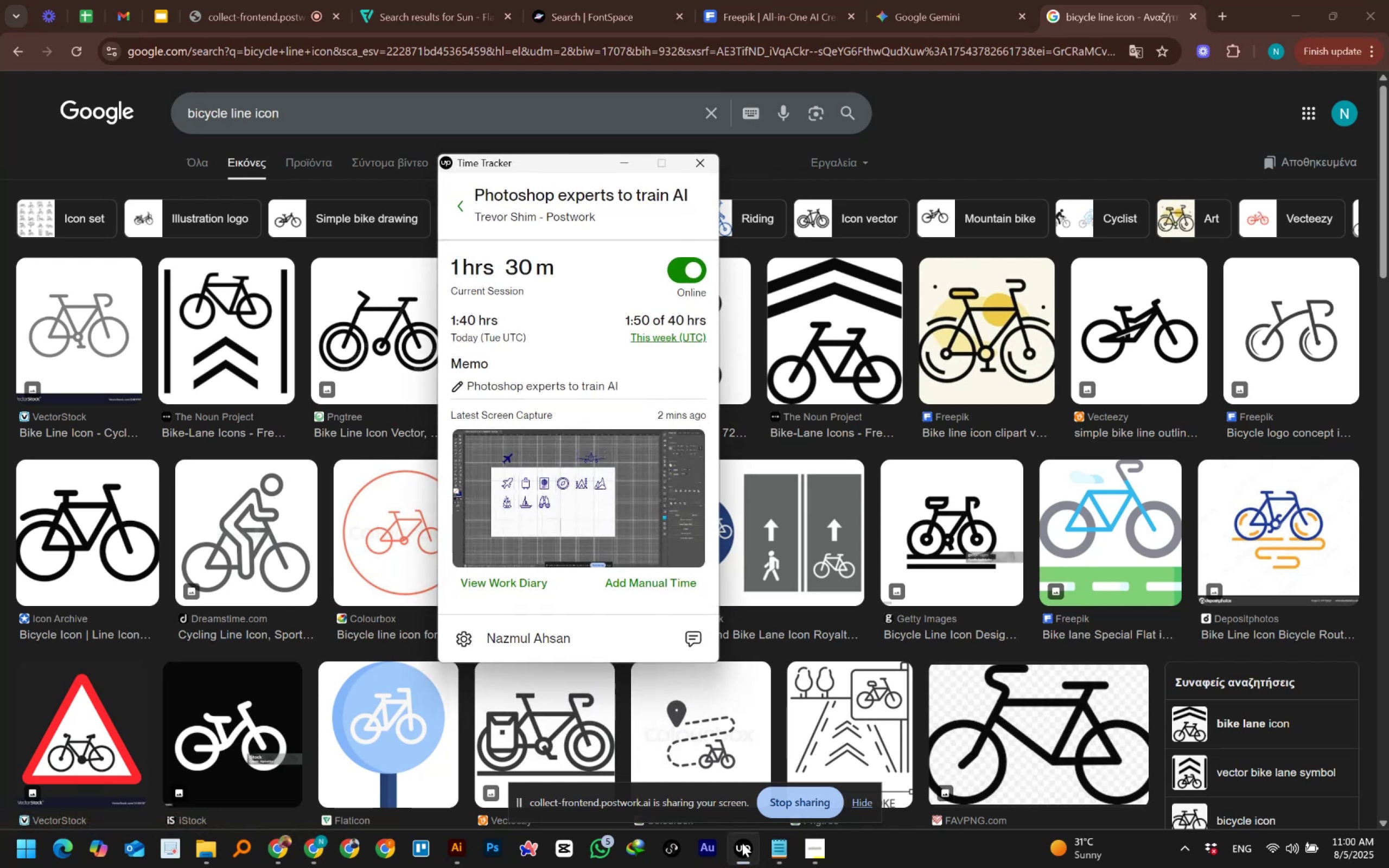 
left_click([742, 843])
 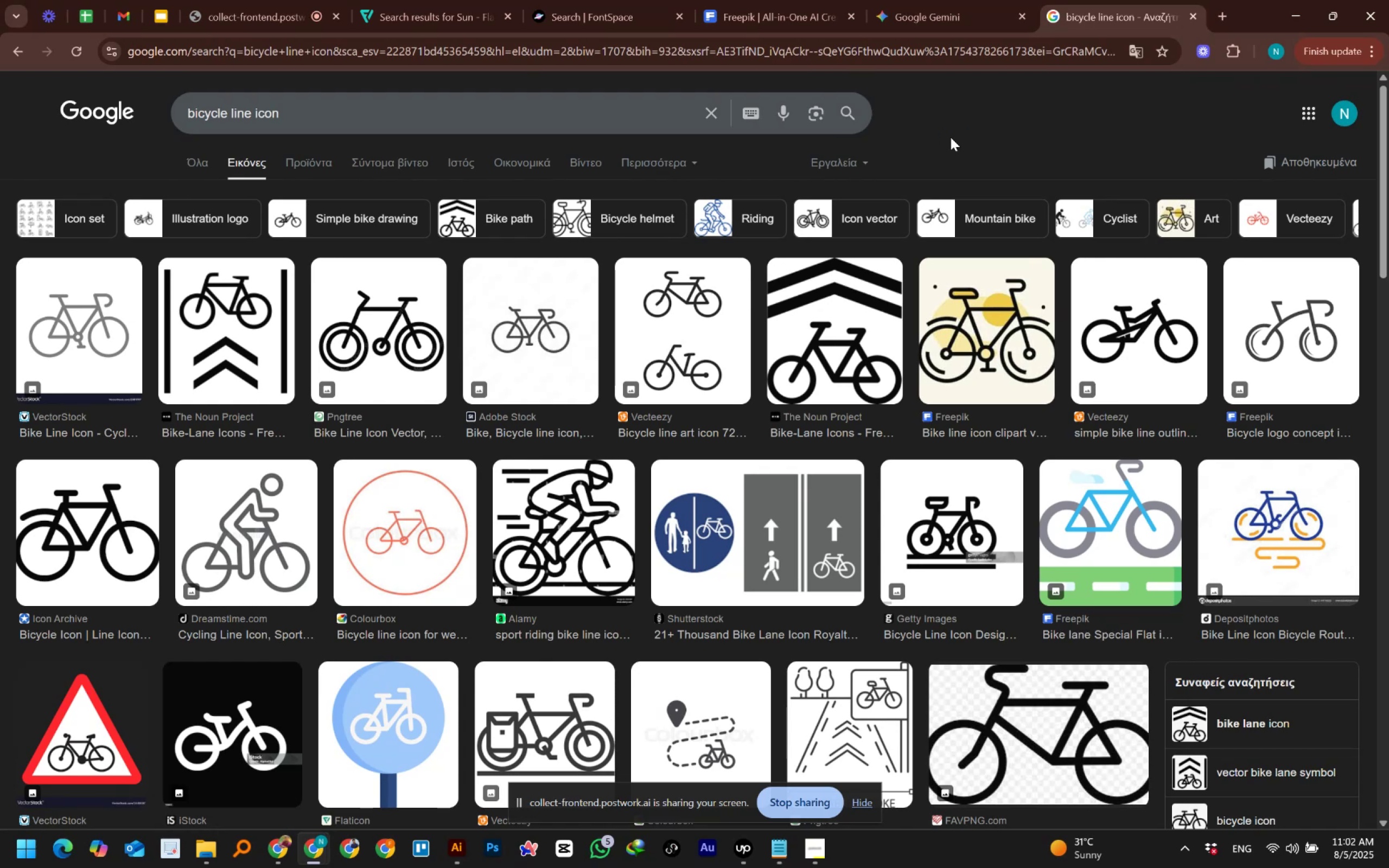 
wait(131.99)
 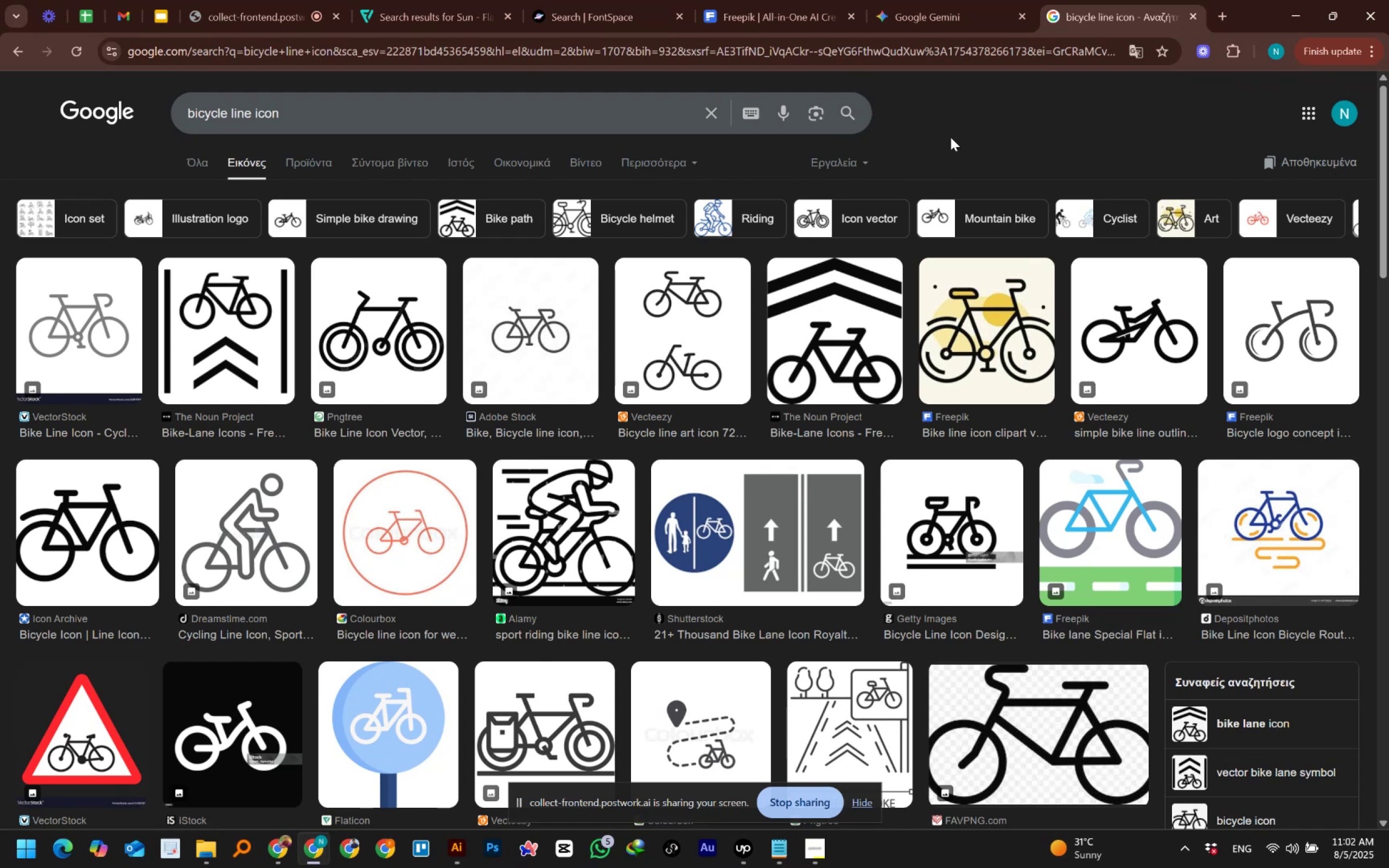 
scroll: coordinate [706, 448], scroll_direction: down, amount: 5.0
 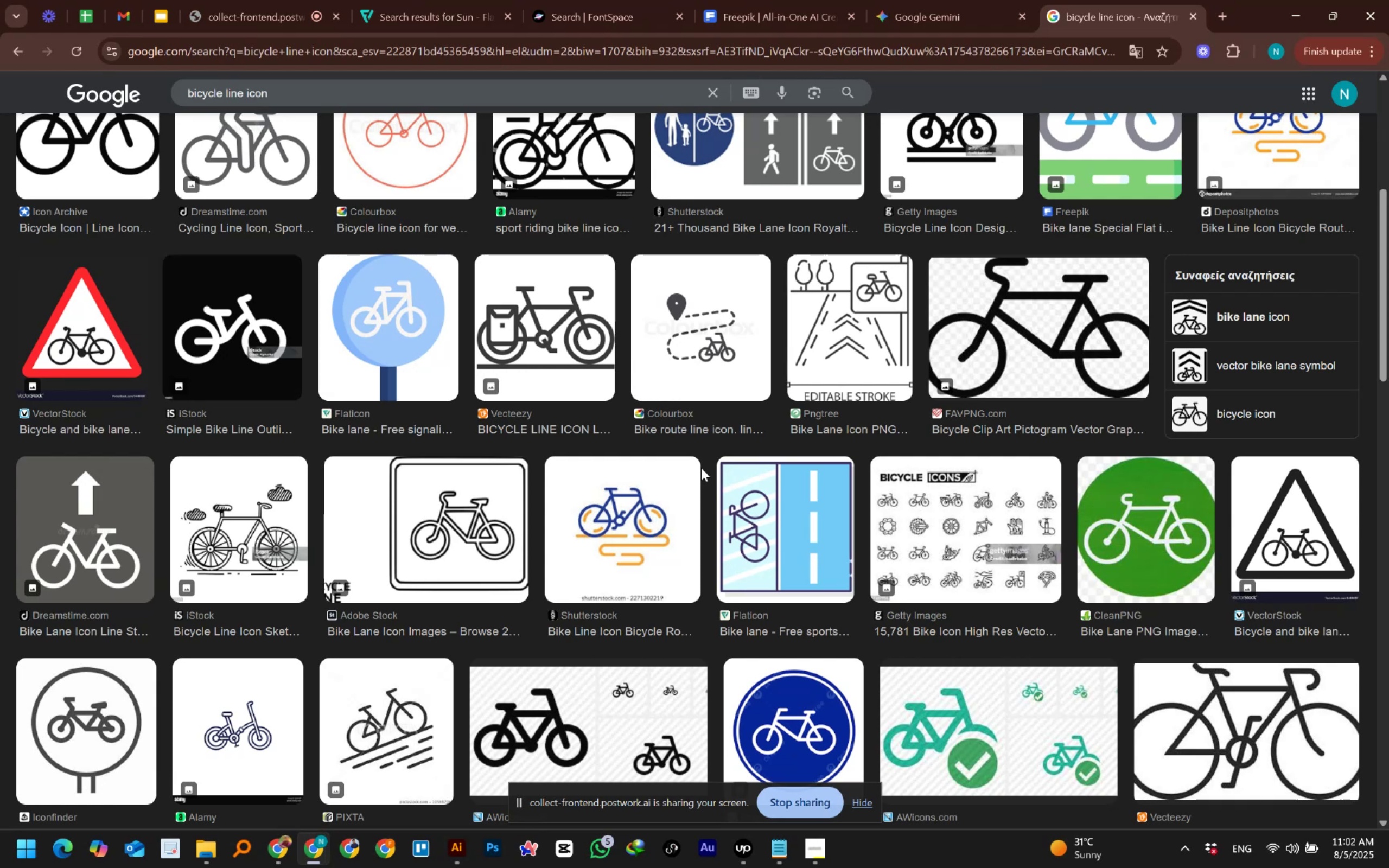 
wait(21.11)
 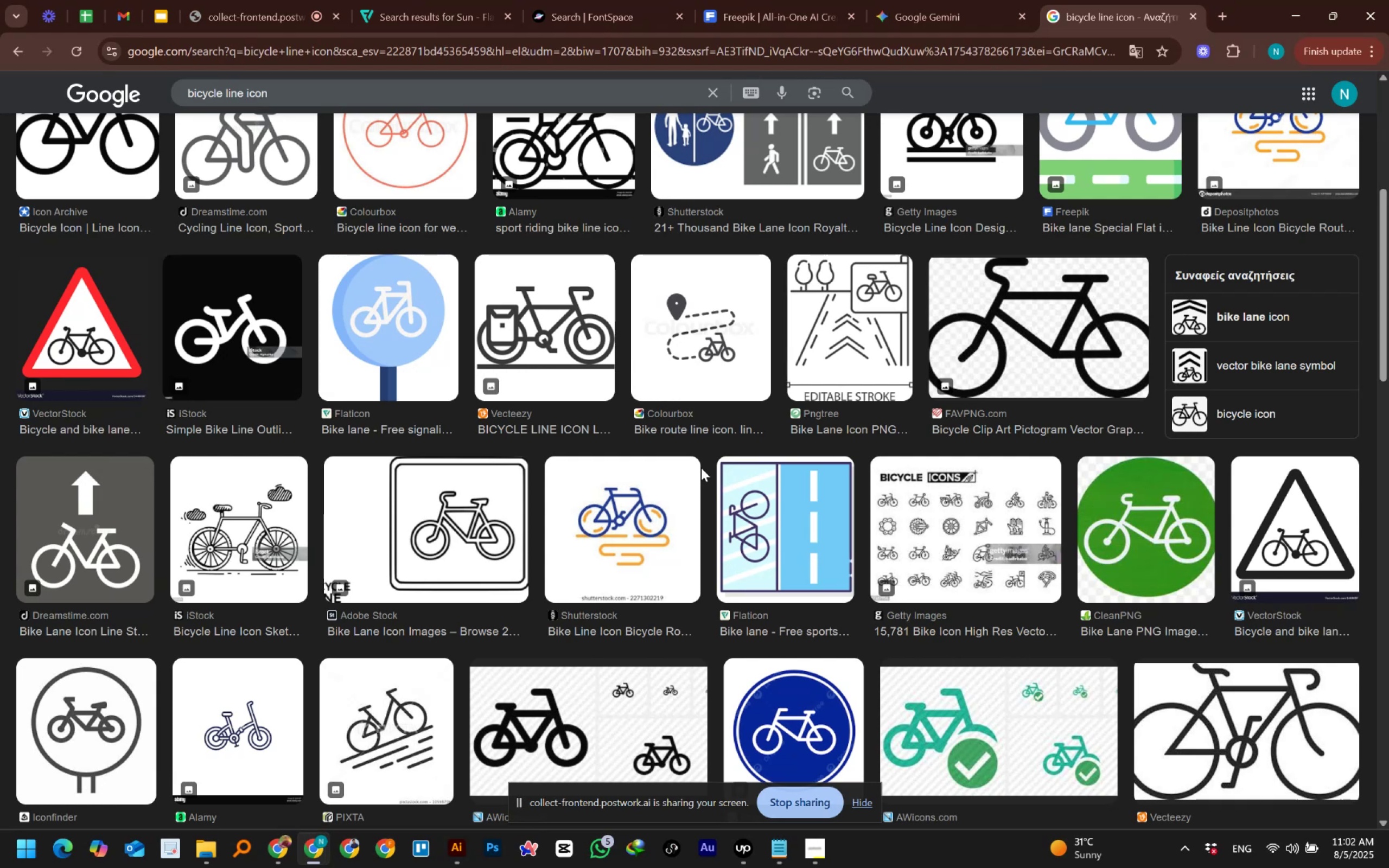 
scroll: coordinate [701, 468], scroll_direction: down, amount: 7.0
 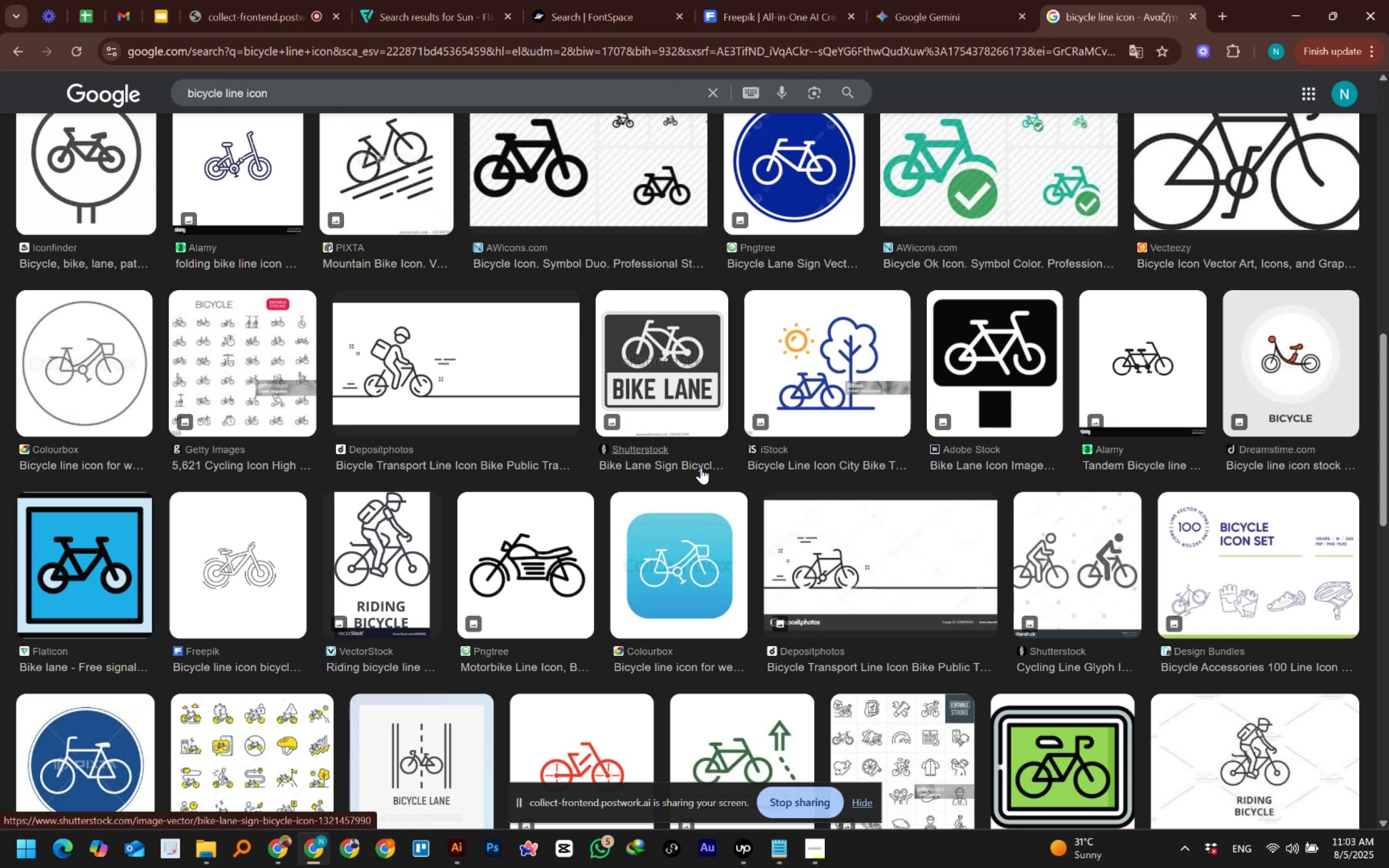 
wait(30.14)
 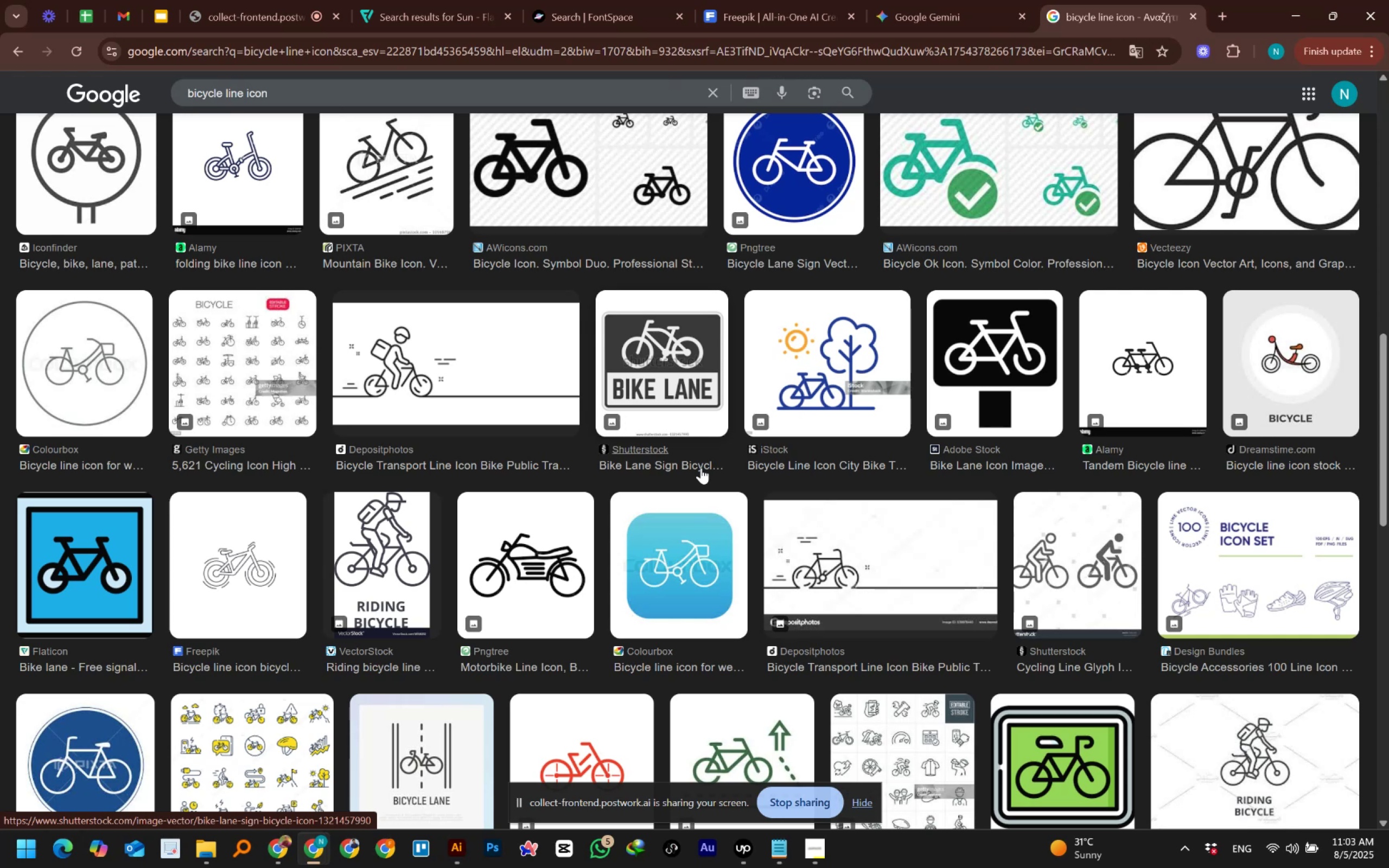 
scroll: coordinate [701, 468], scroll_direction: down, amount: 11.0
 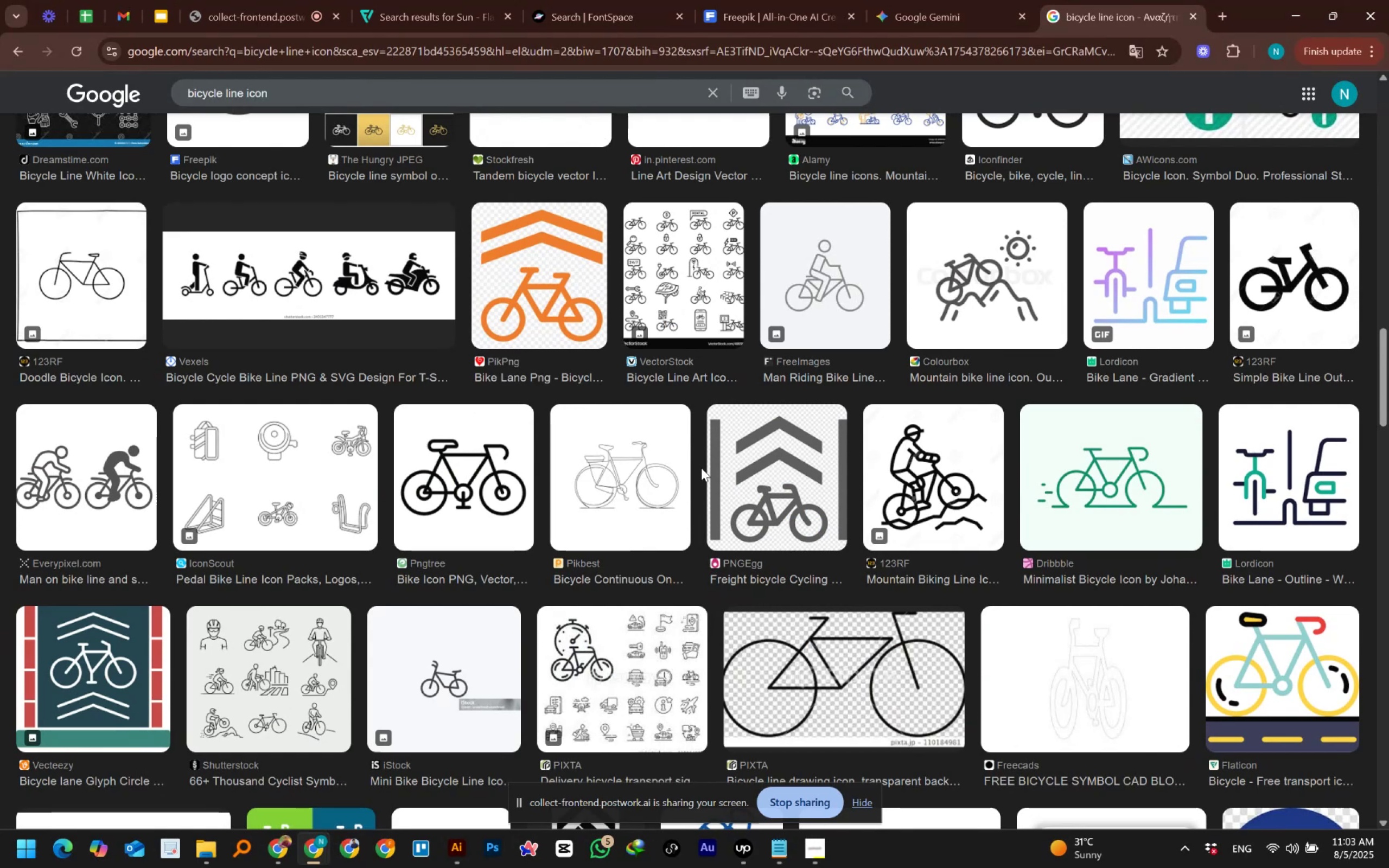 
wait(7.21)
 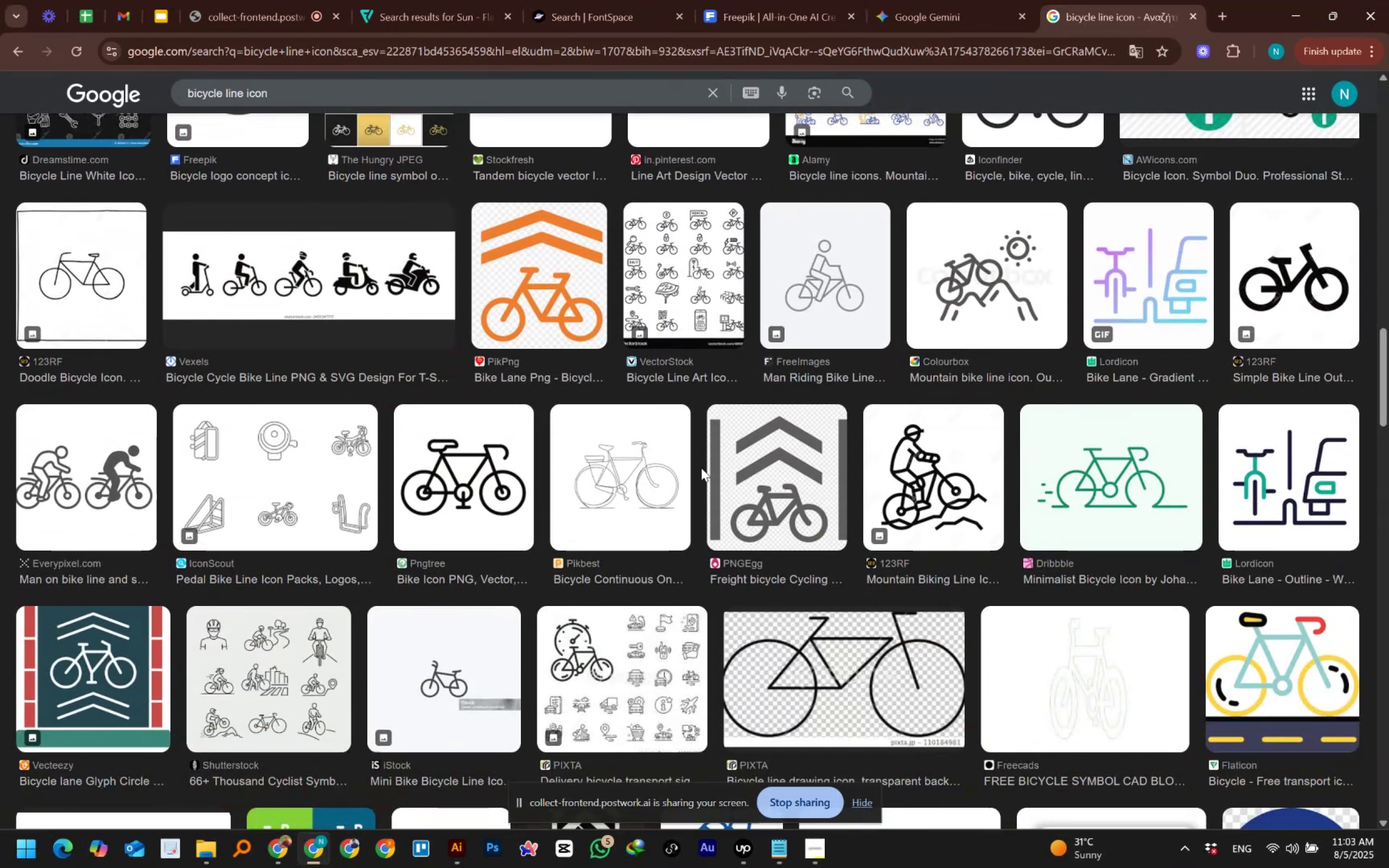 
scroll: coordinate [712, 449], scroll_direction: down, amount: 18.0
 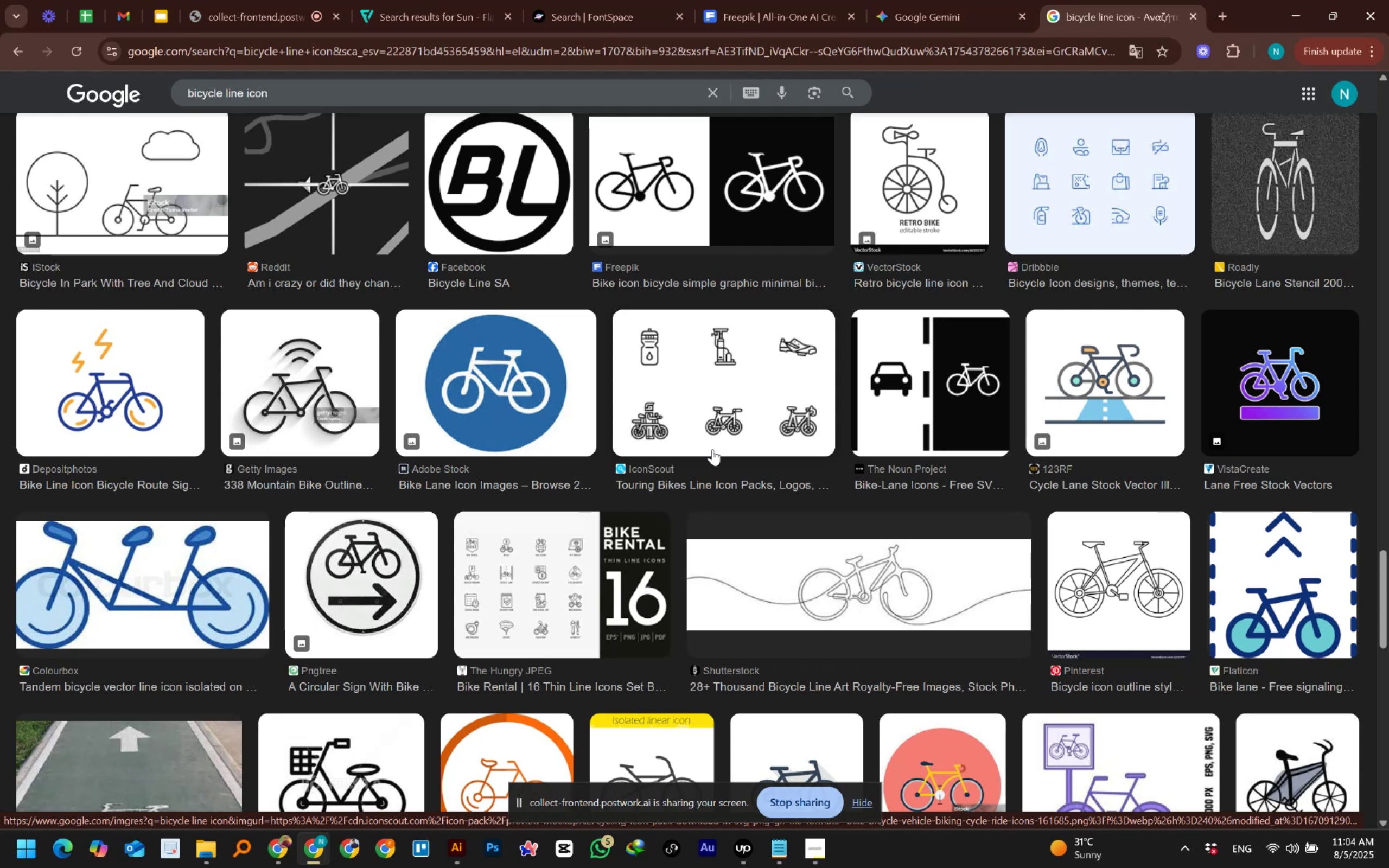 
wait(28.93)
 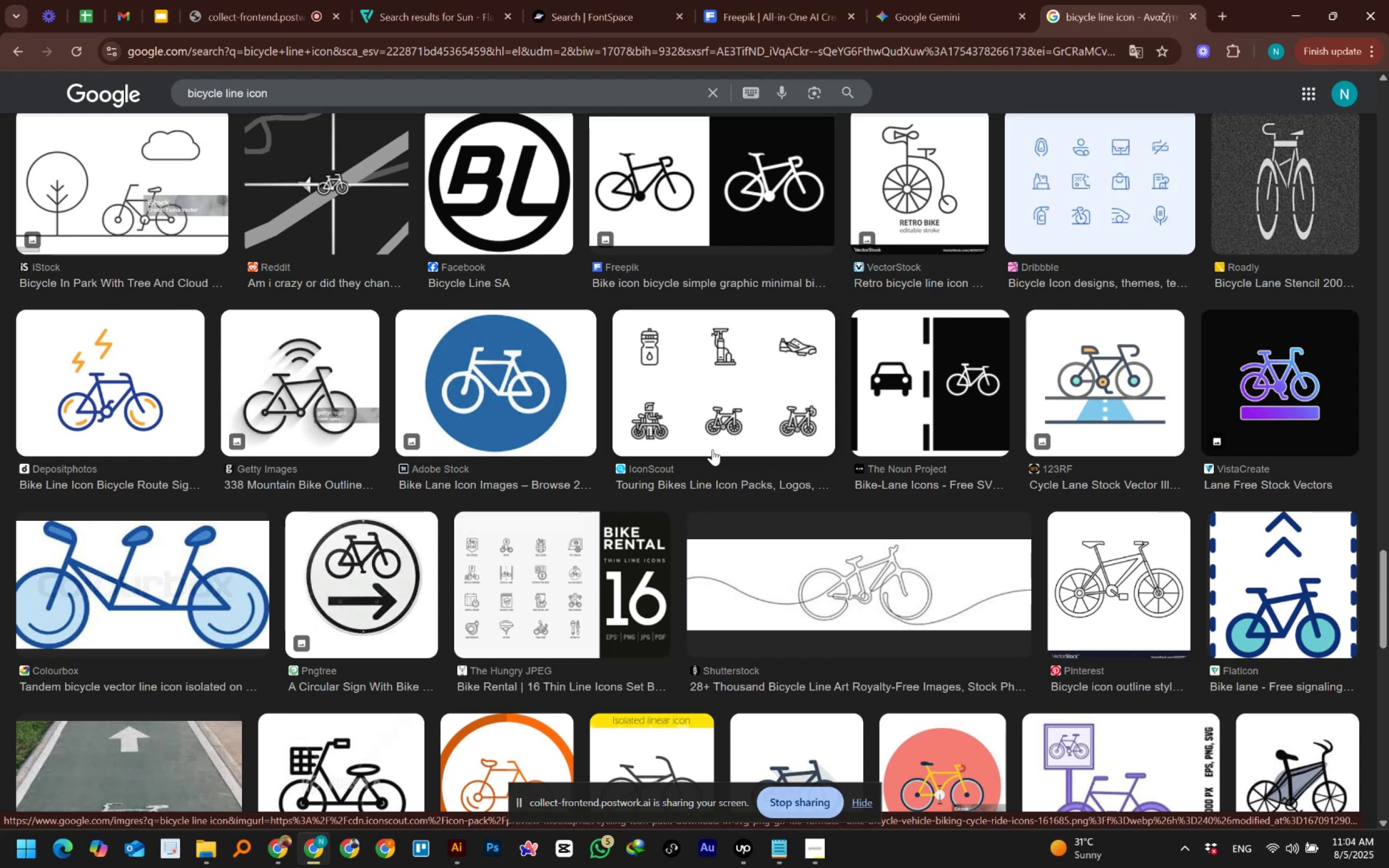 
scroll: coordinate [1388, 509], scroll_direction: up, amount: 29.0
 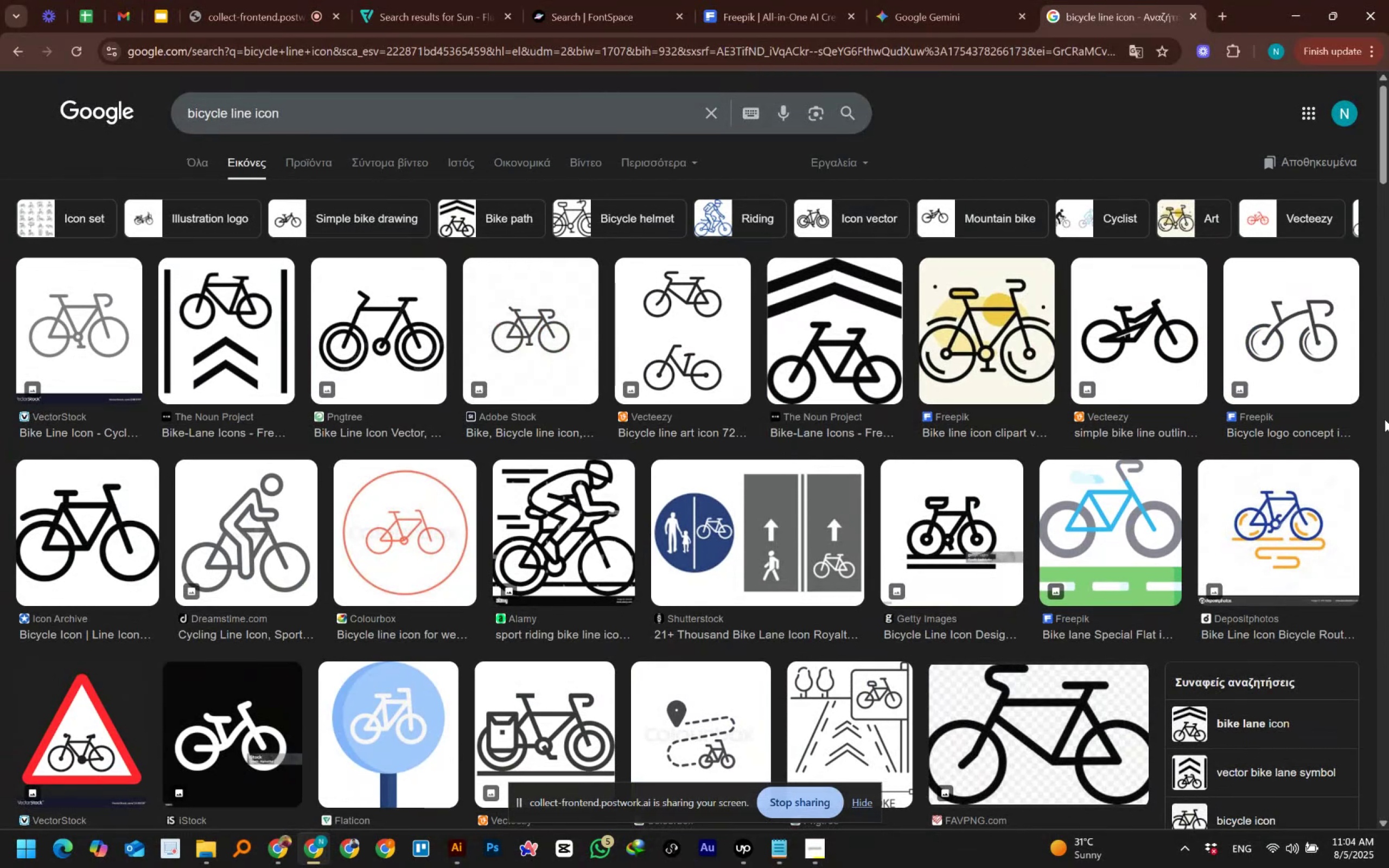 
wait(13.07)
 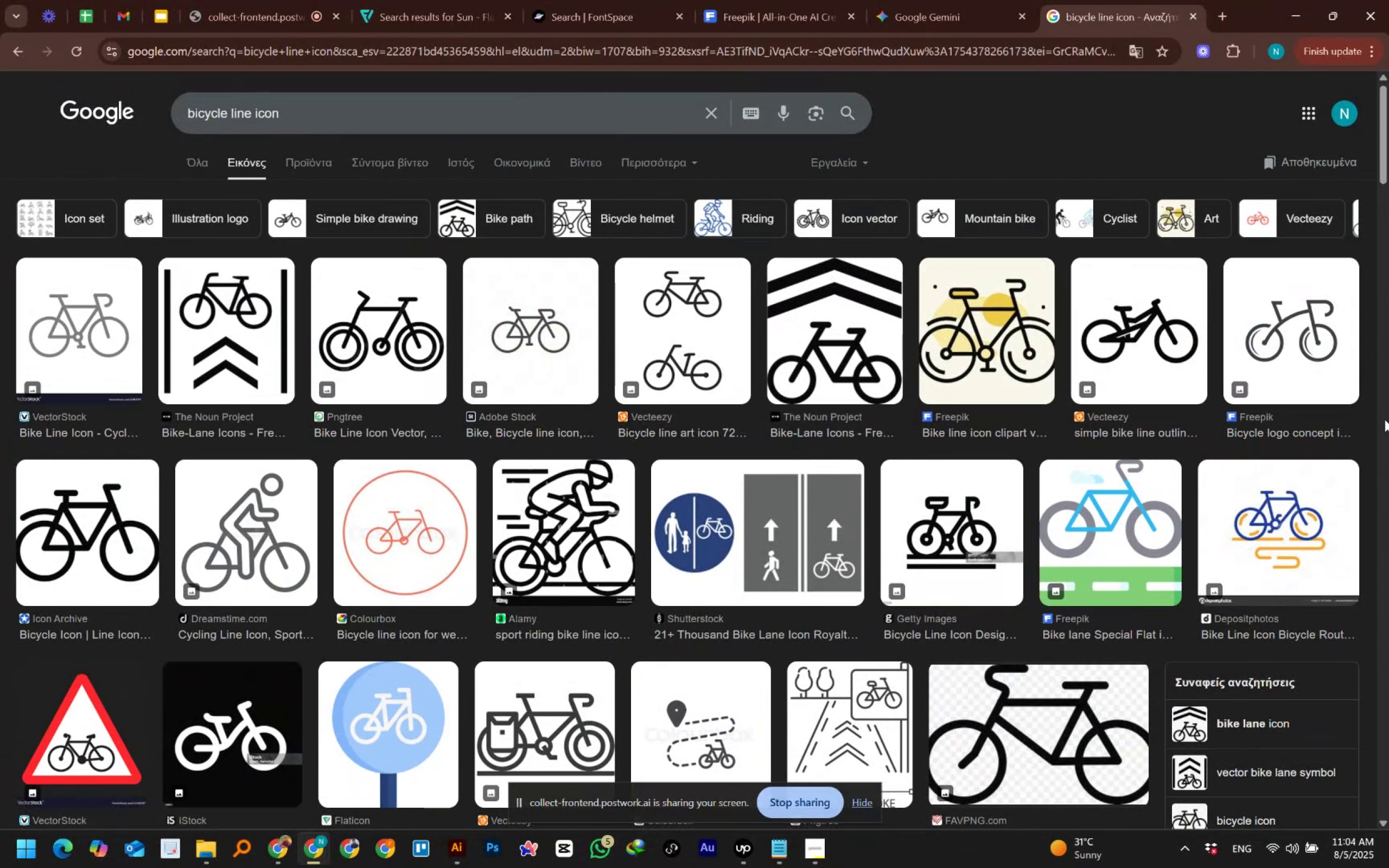 
scroll: coordinate [1369, 421], scroll_direction: none, amount: 0.0
 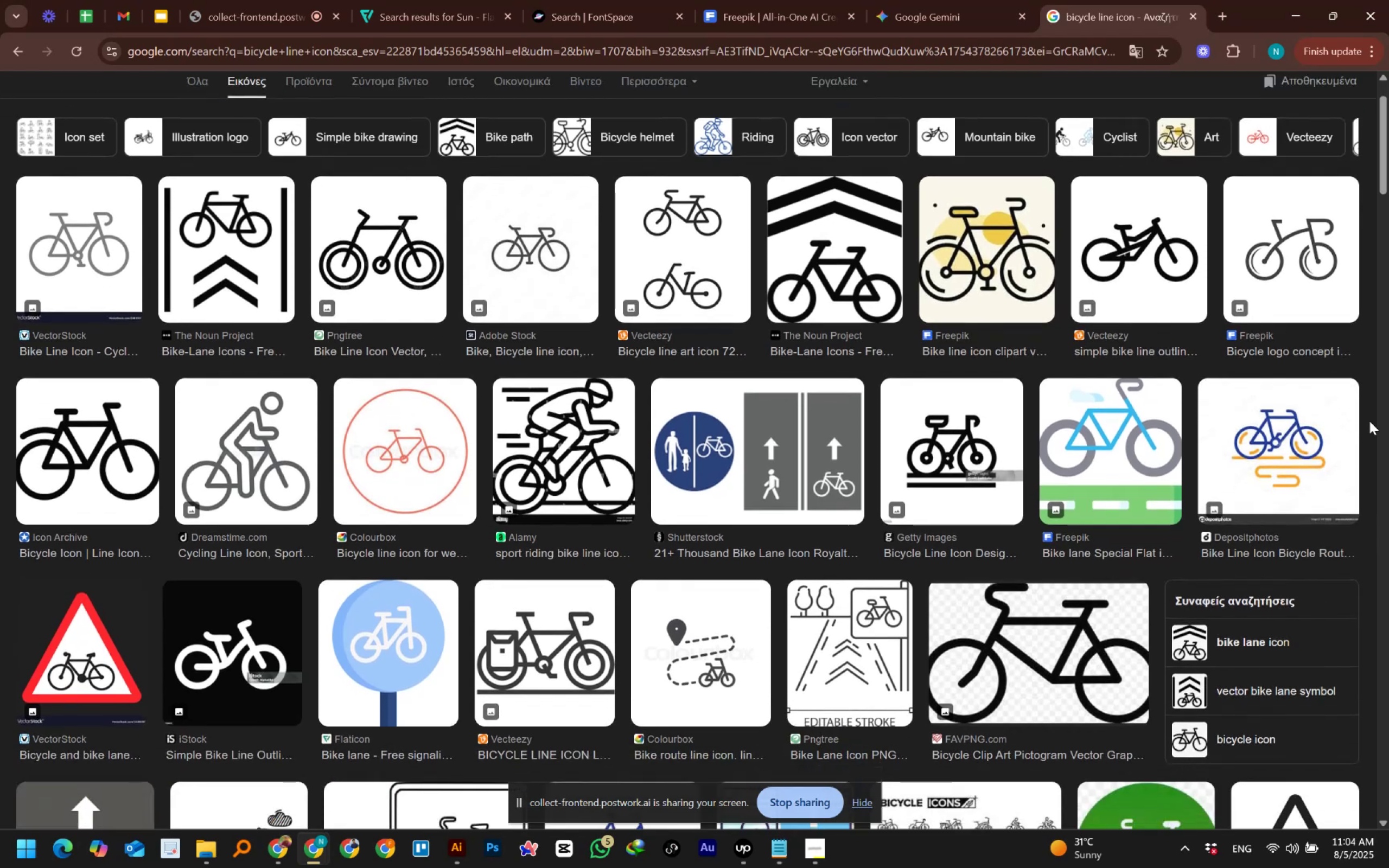 
scroll: coordinate [1369, 423], scroll_direction: down, amount: 1.0
 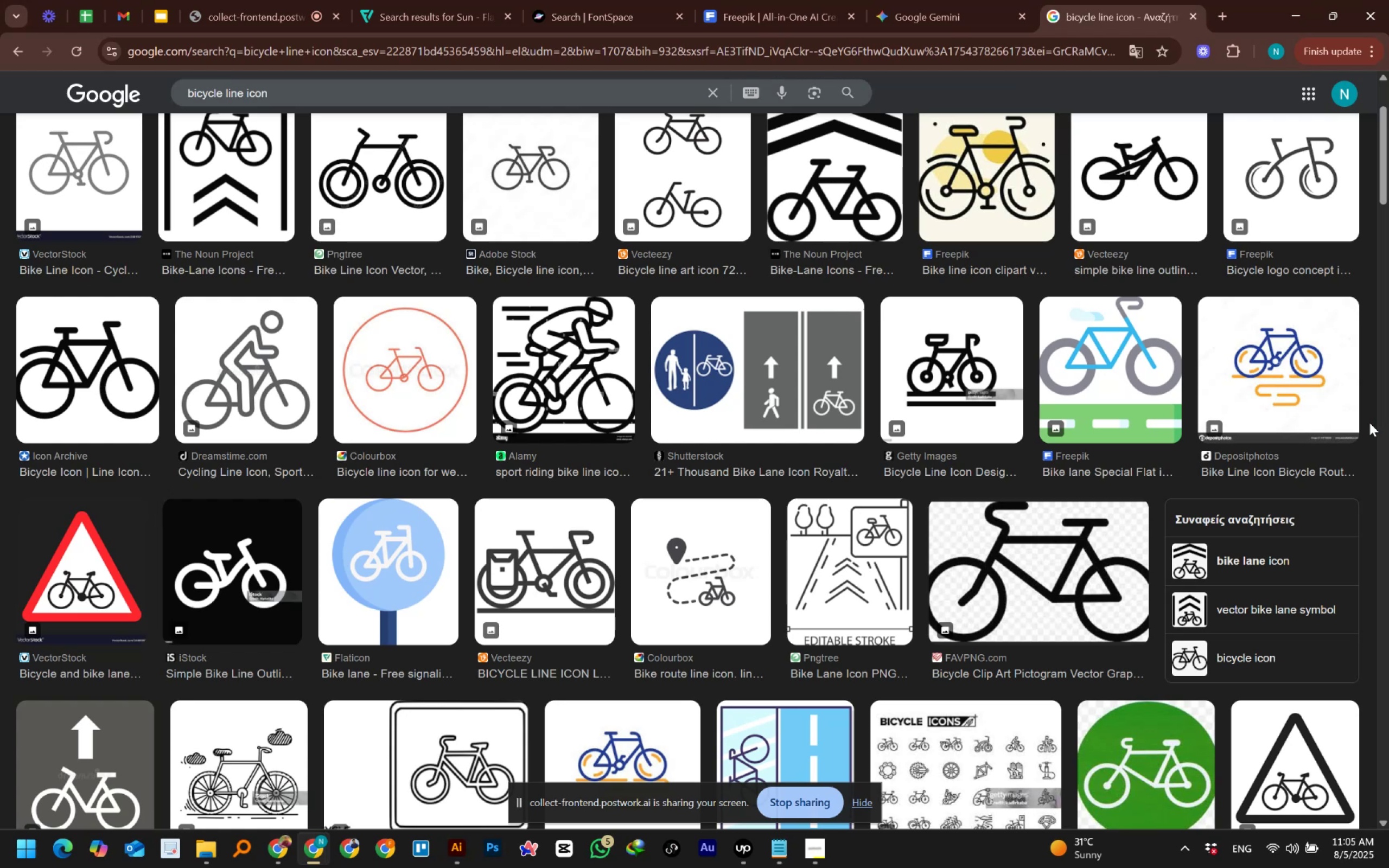 
wait(33.4)
 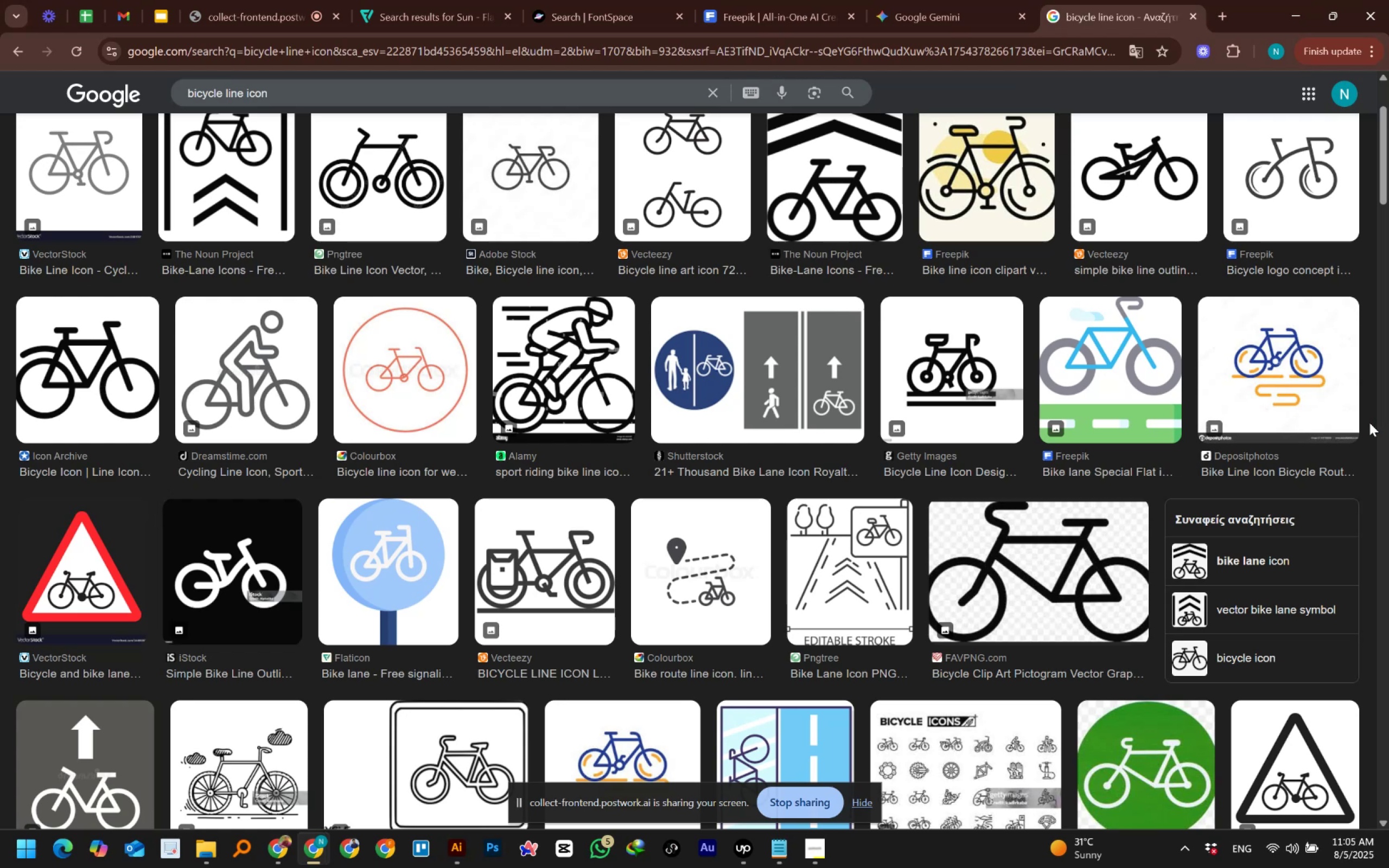 
key(PrintScreen)
 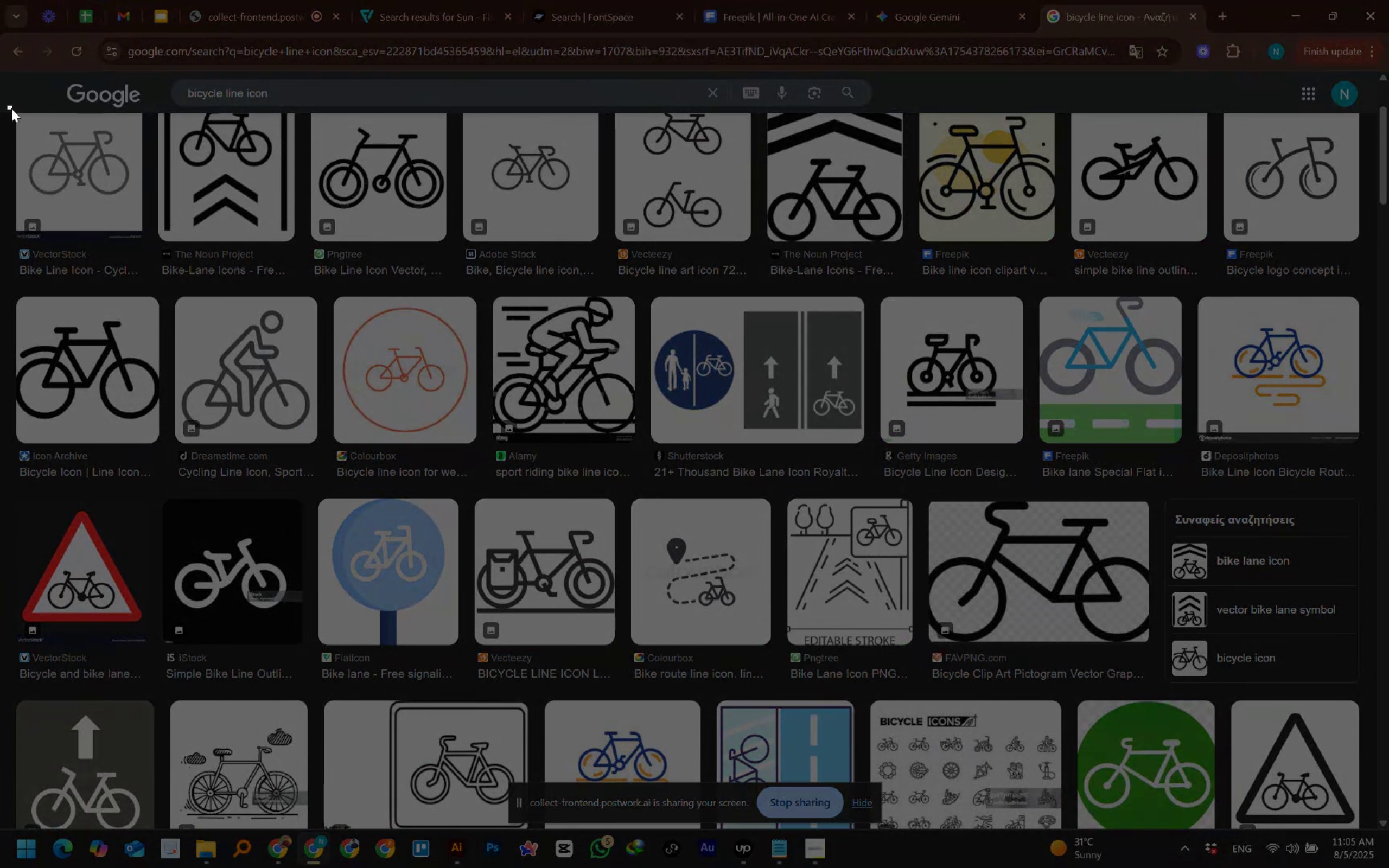 
wait(6.3)
 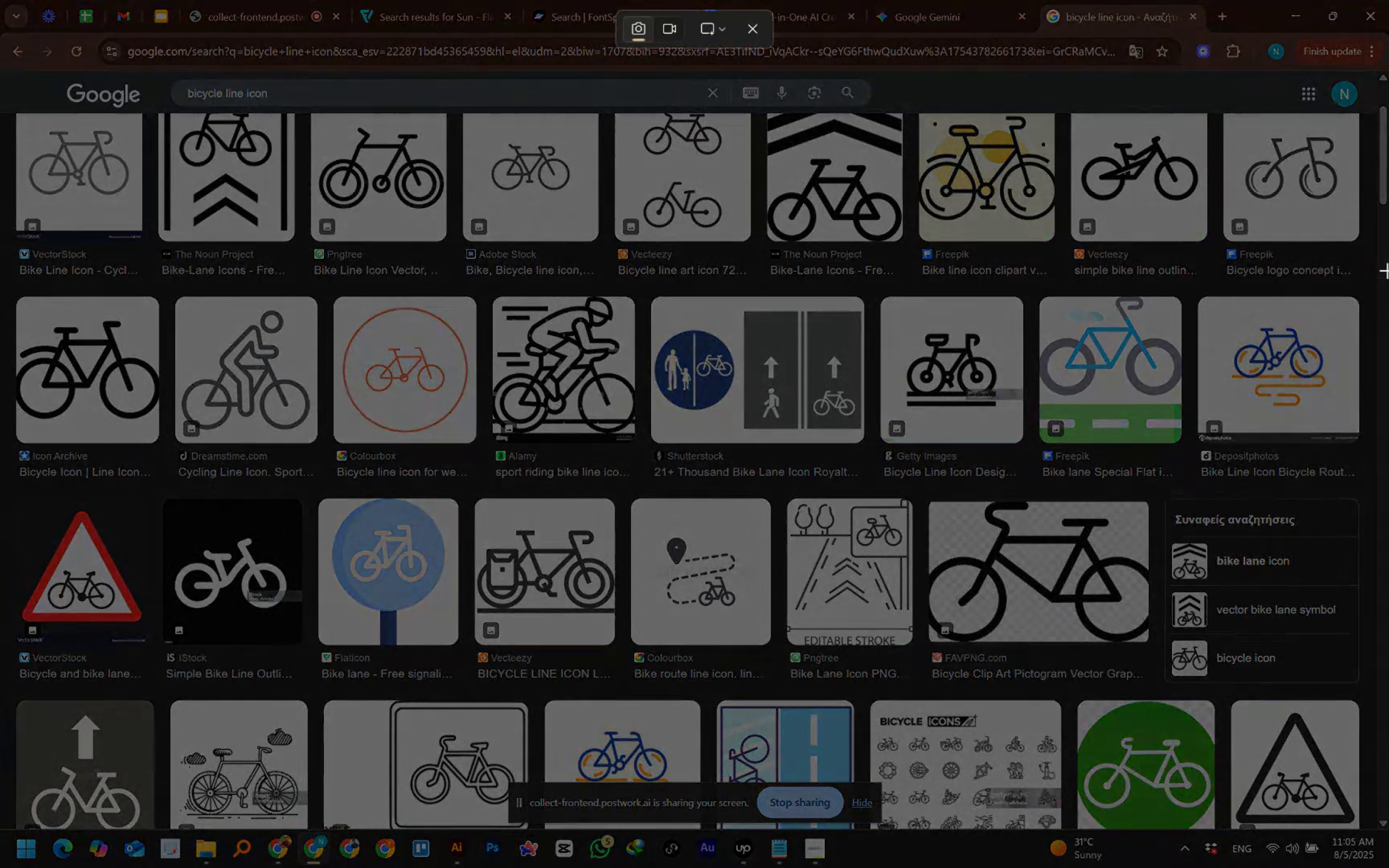 
mouse_move([1360, 829])
 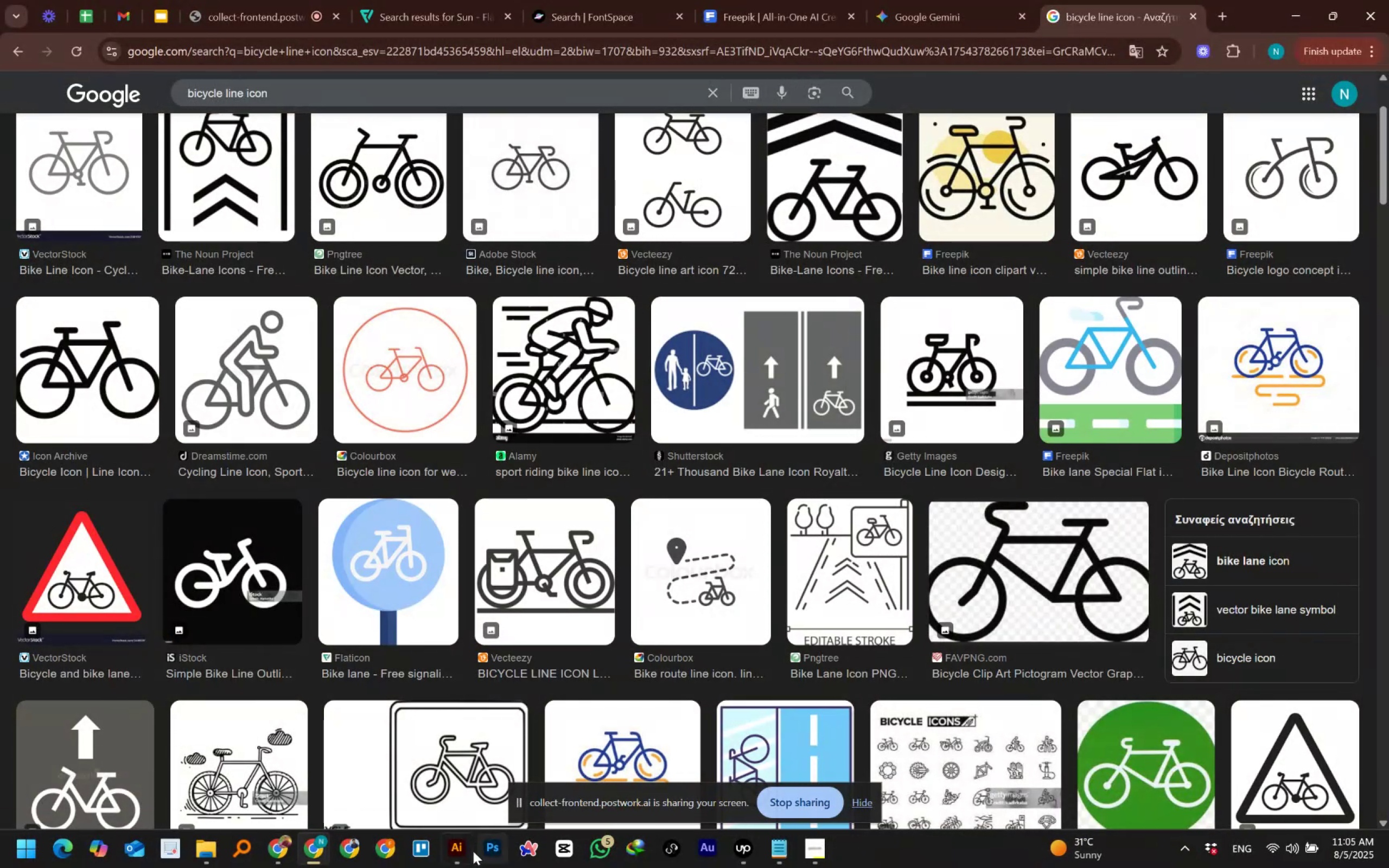 
left_click([466, 858])
 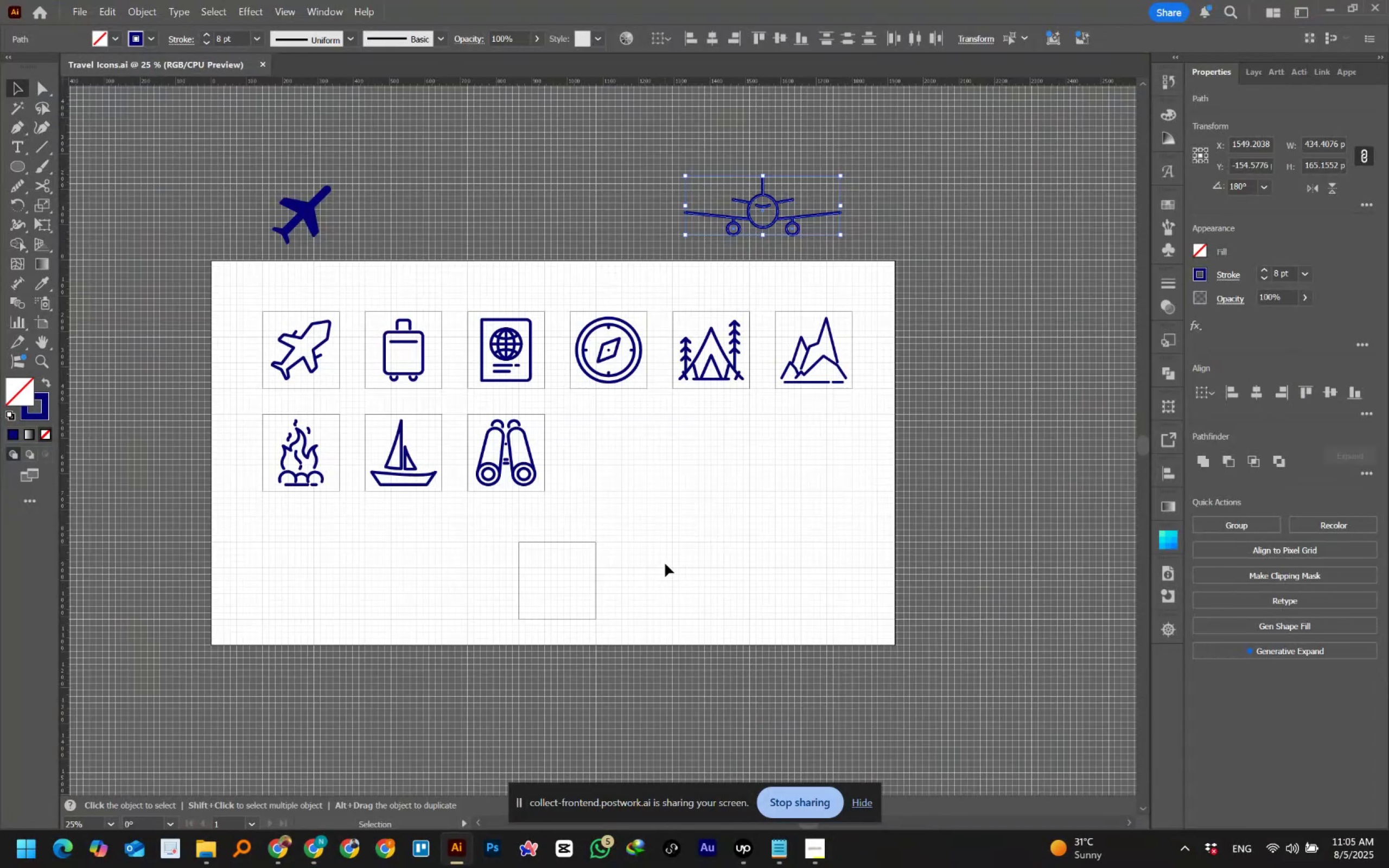 
double_click([665, 564])
 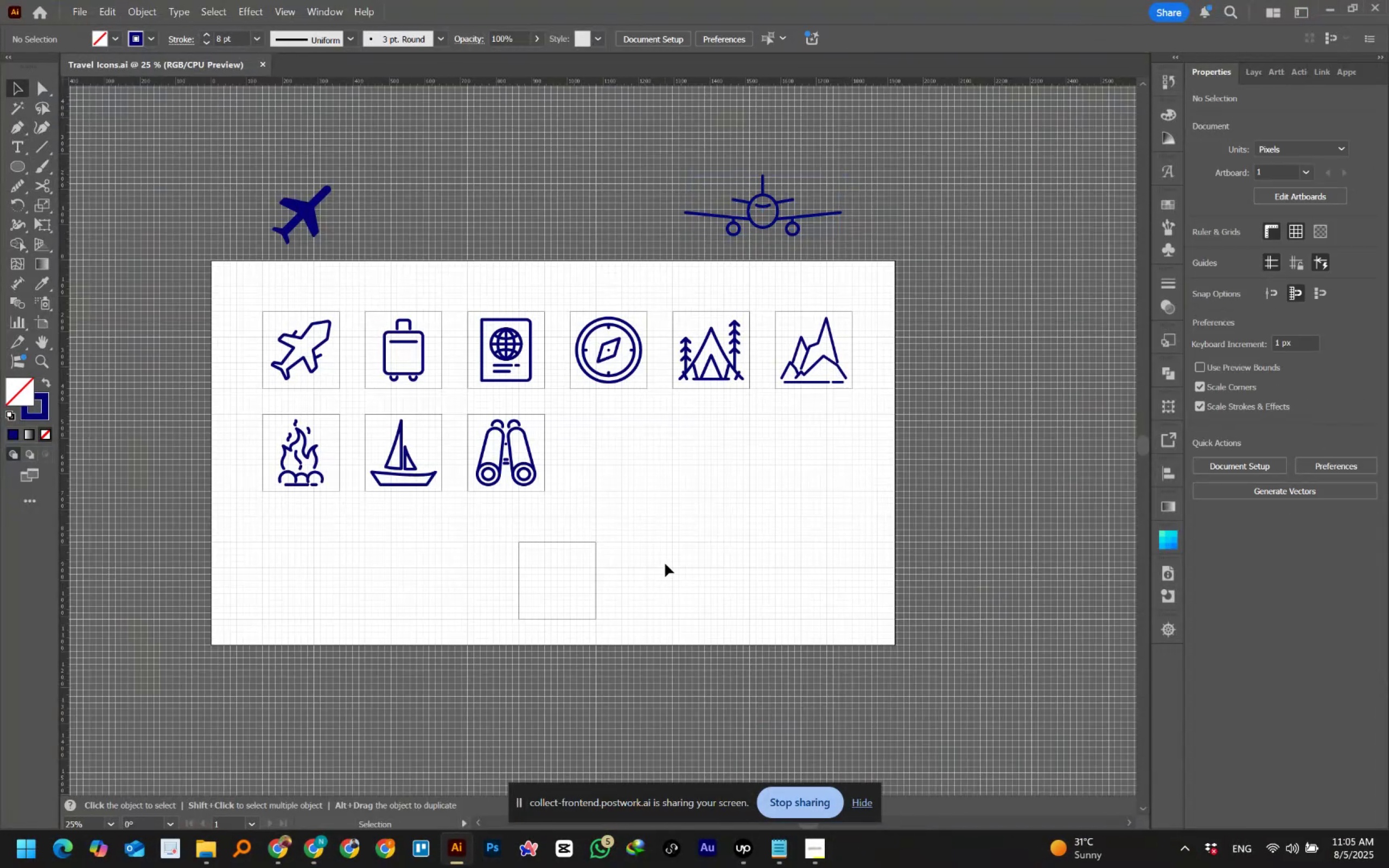 
triple_click([665, 564])
 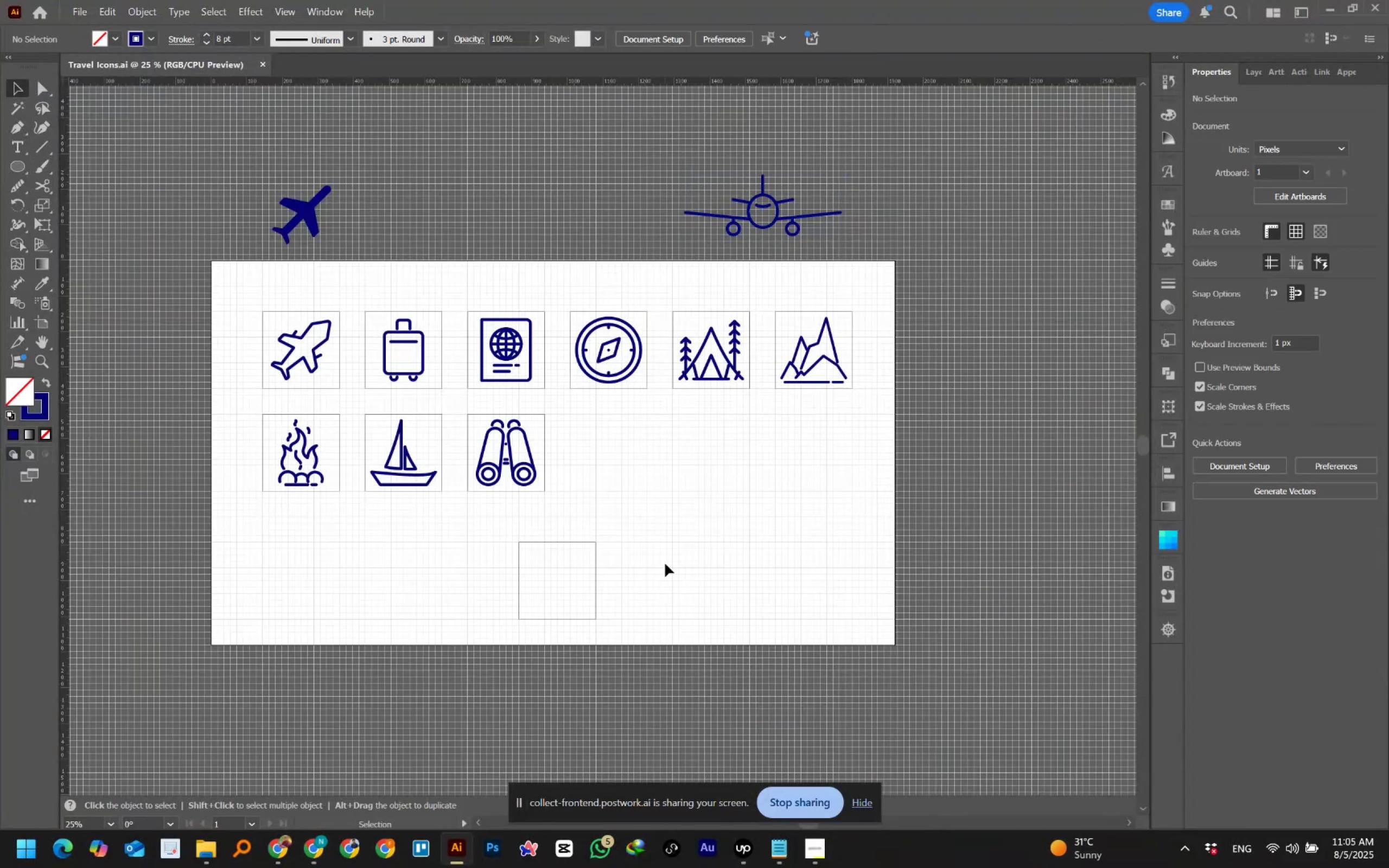 
key(Control+V)
 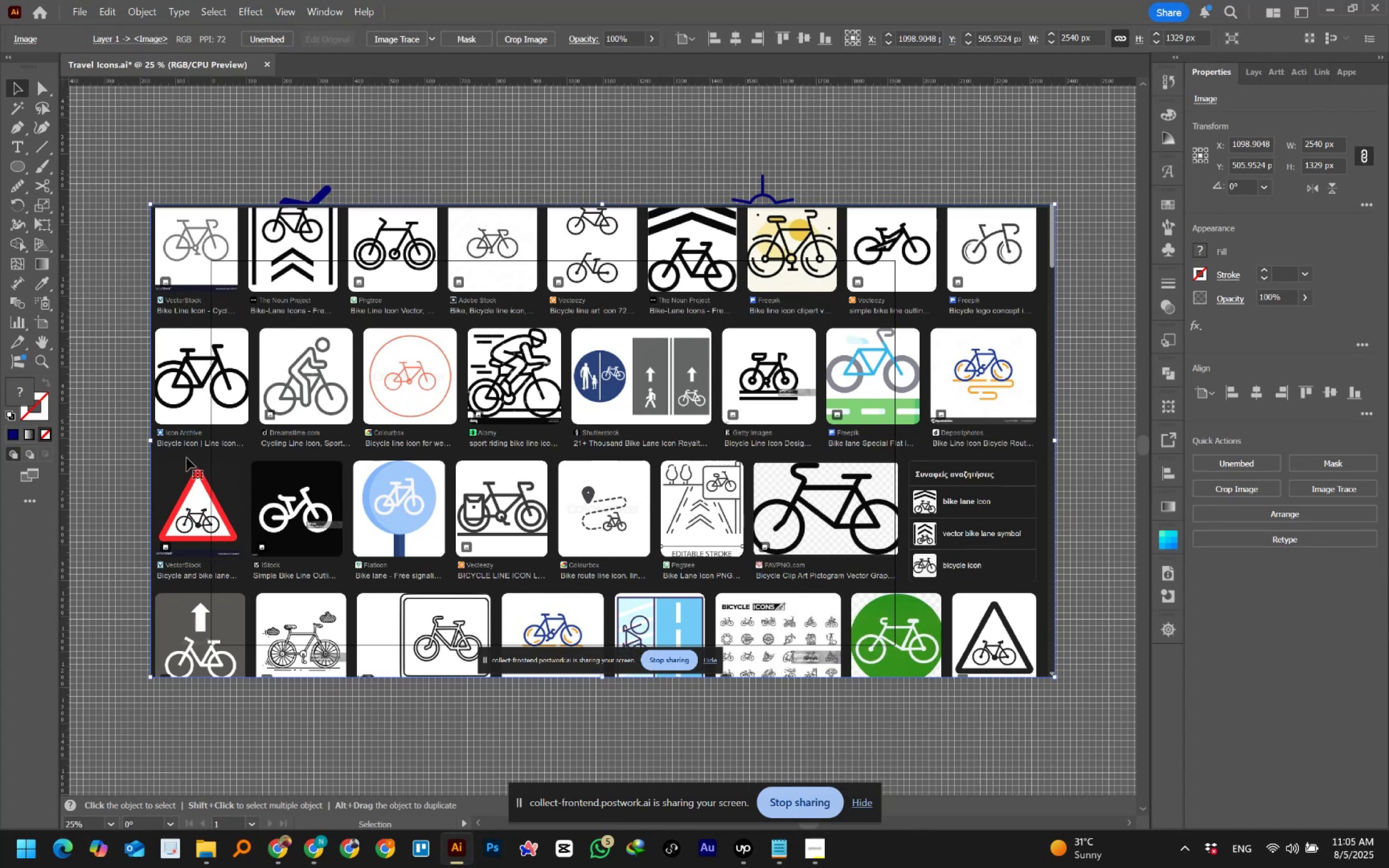 
hold_key(key=ShiftLeft, duration=1.54)
 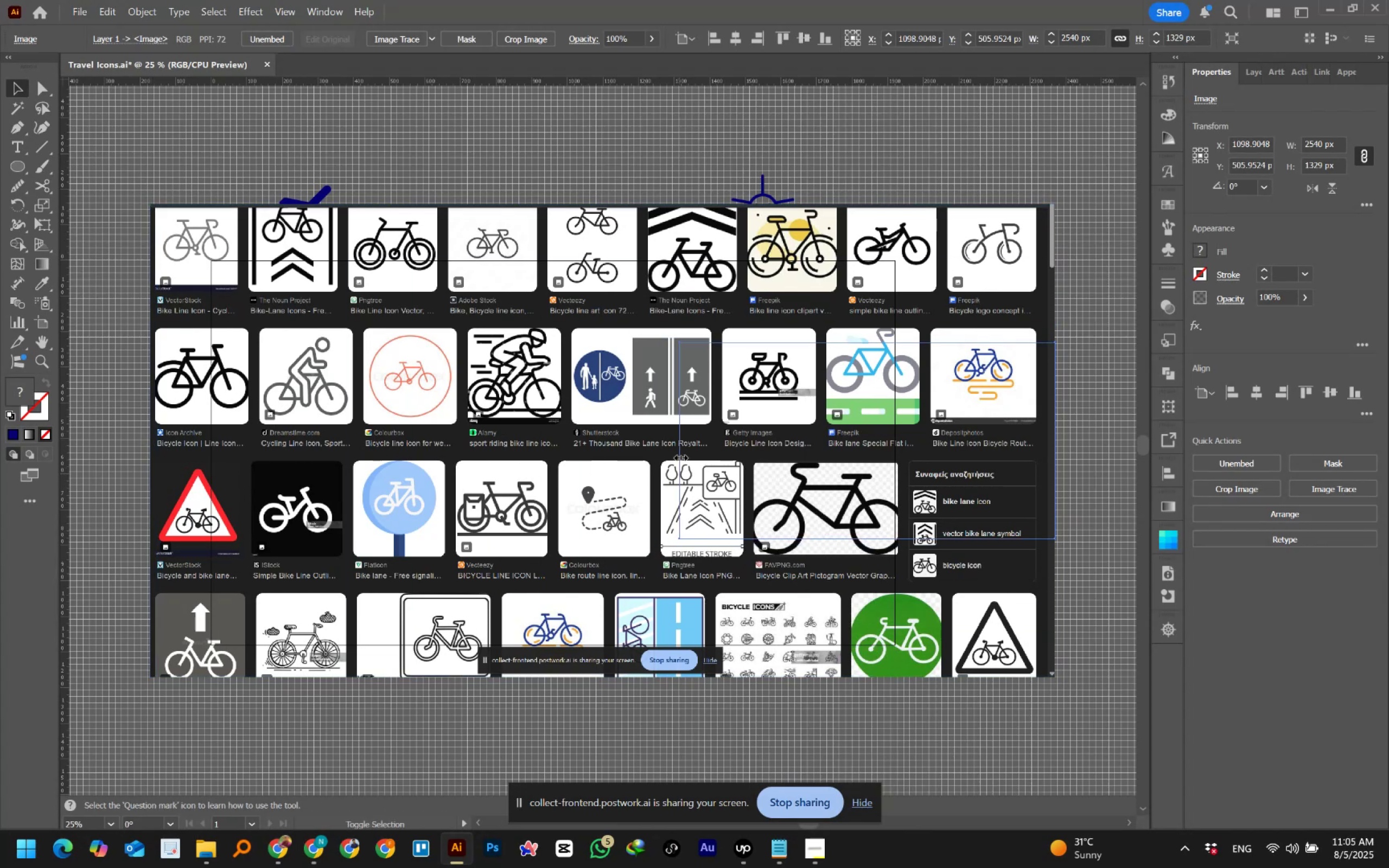 
hold_key(key=ShiftLeft, duration=1.33)
 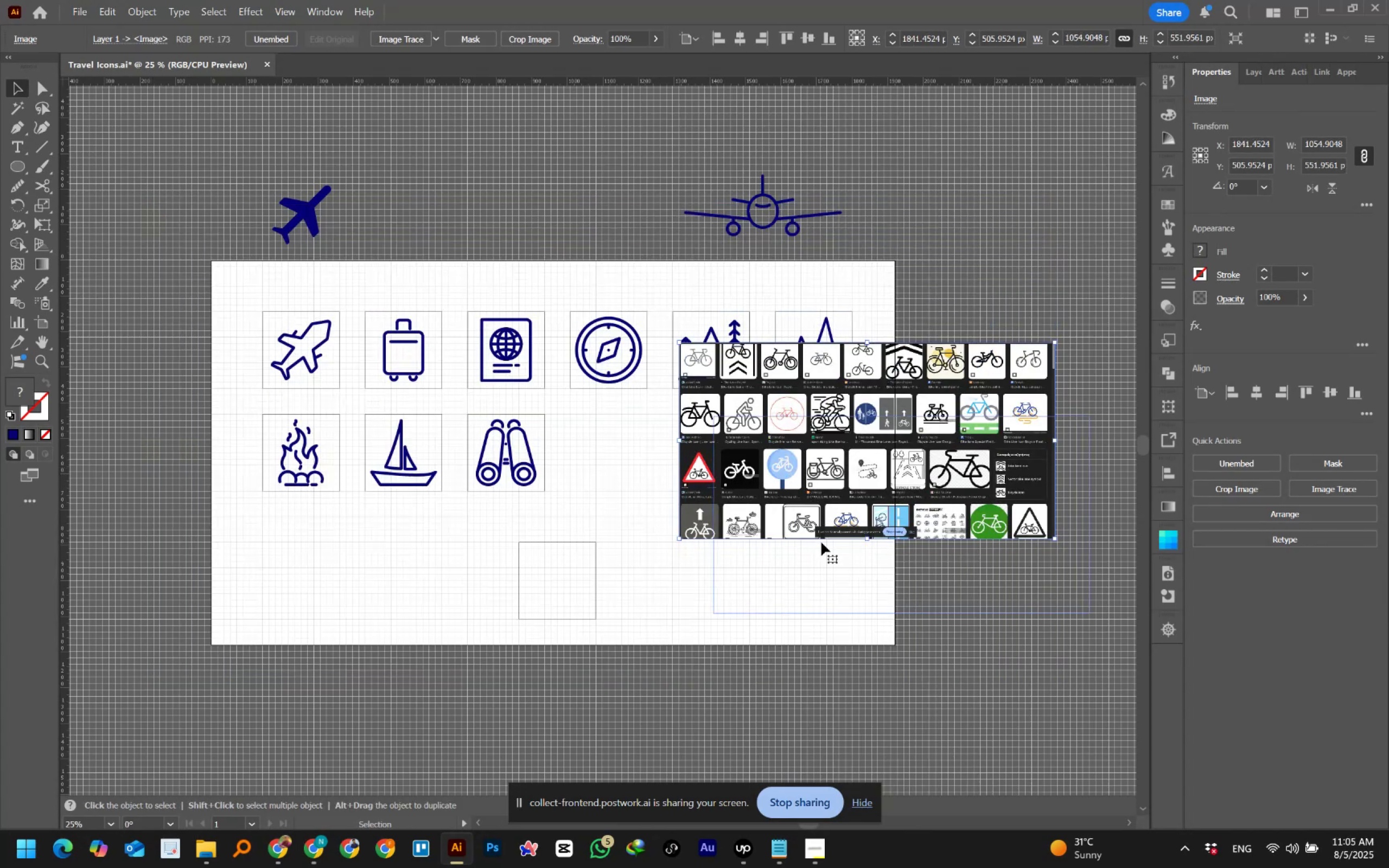 
hold_key(key=AltLeft, duration=0.59)
scroll: coordinate [712, 597], scroll_direction: up, amount: 1.0
 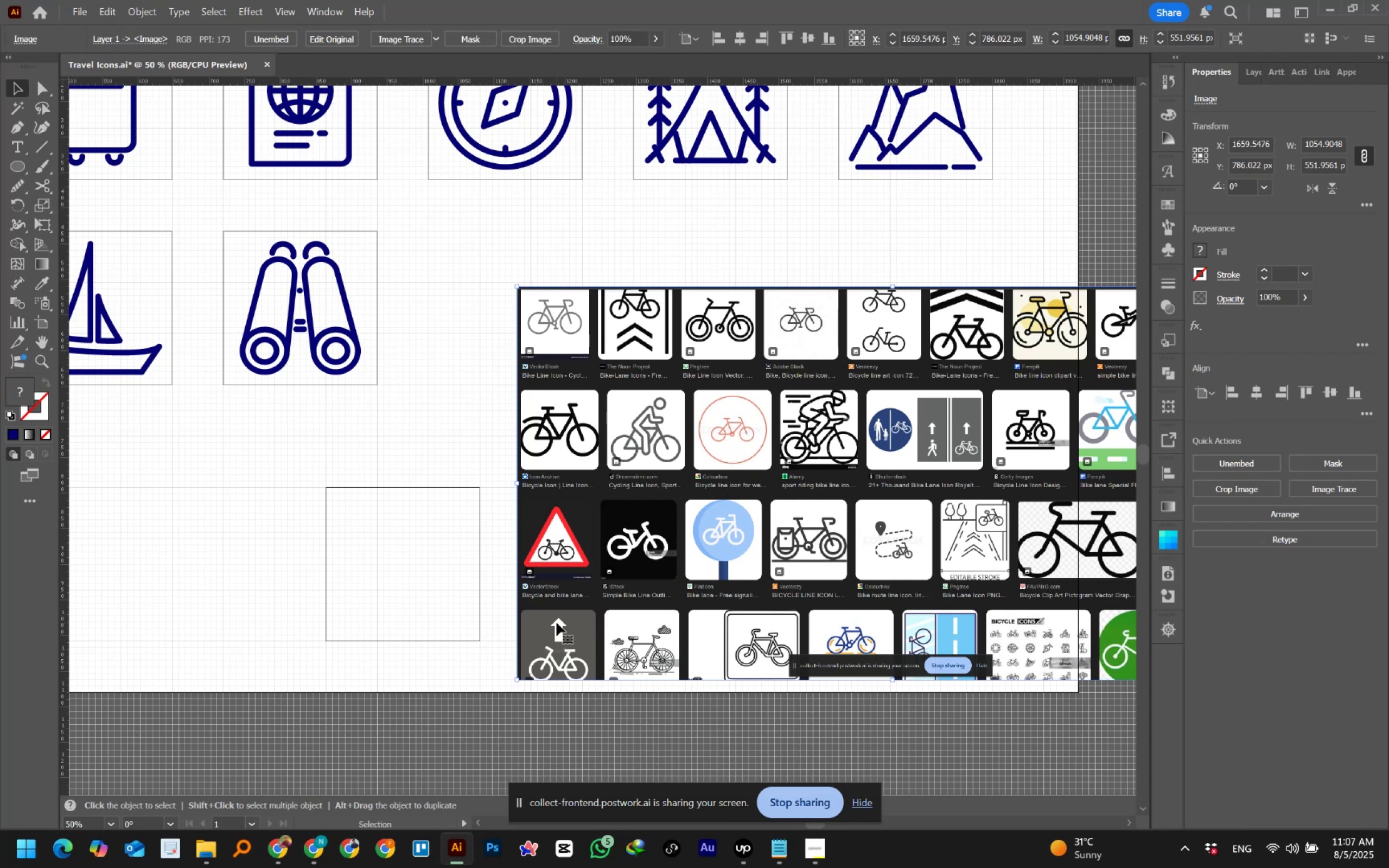 
wait(121.12)
 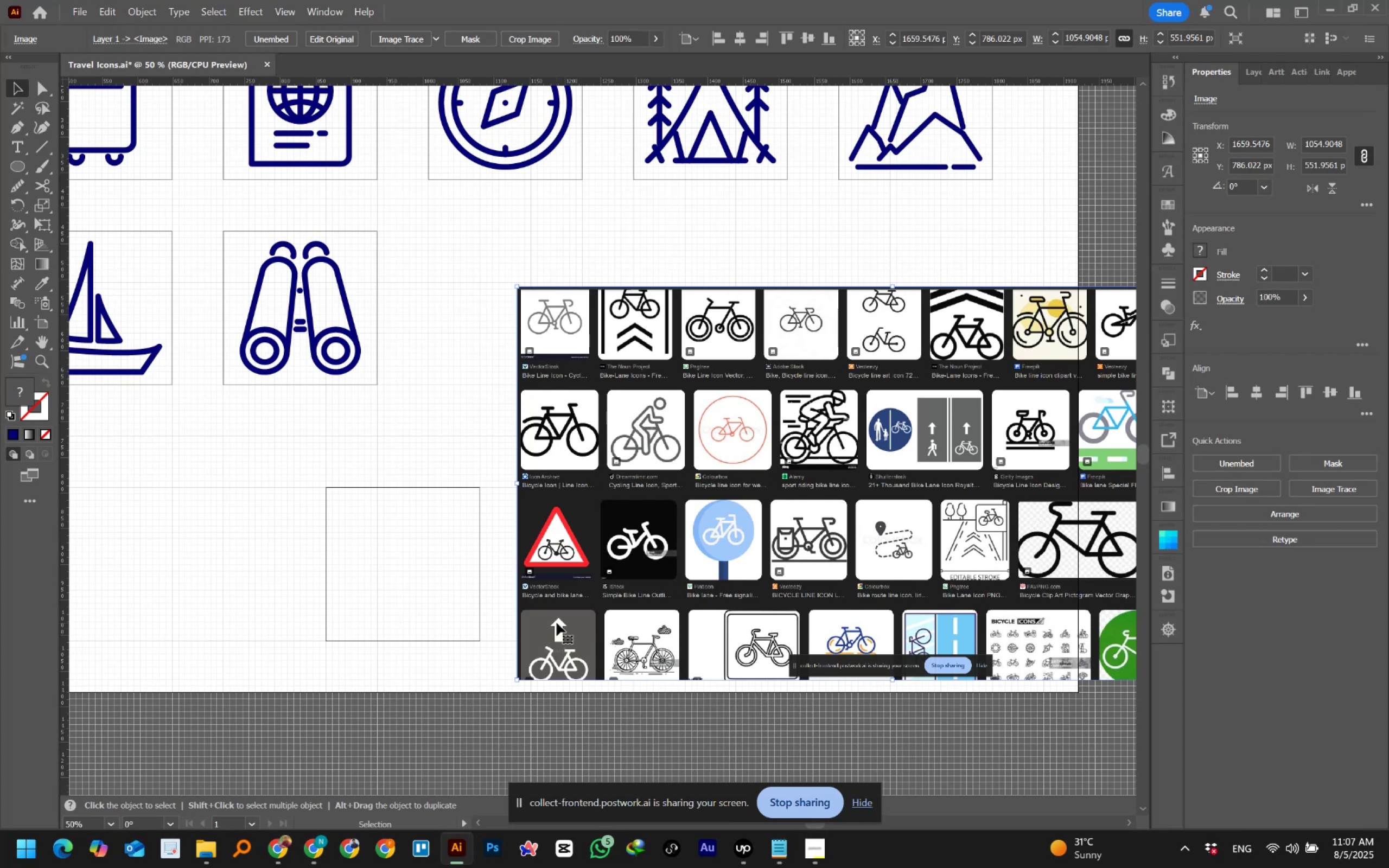 
scroll: coordinate [330, 628], scroll_direction: up, amount: 4.0
 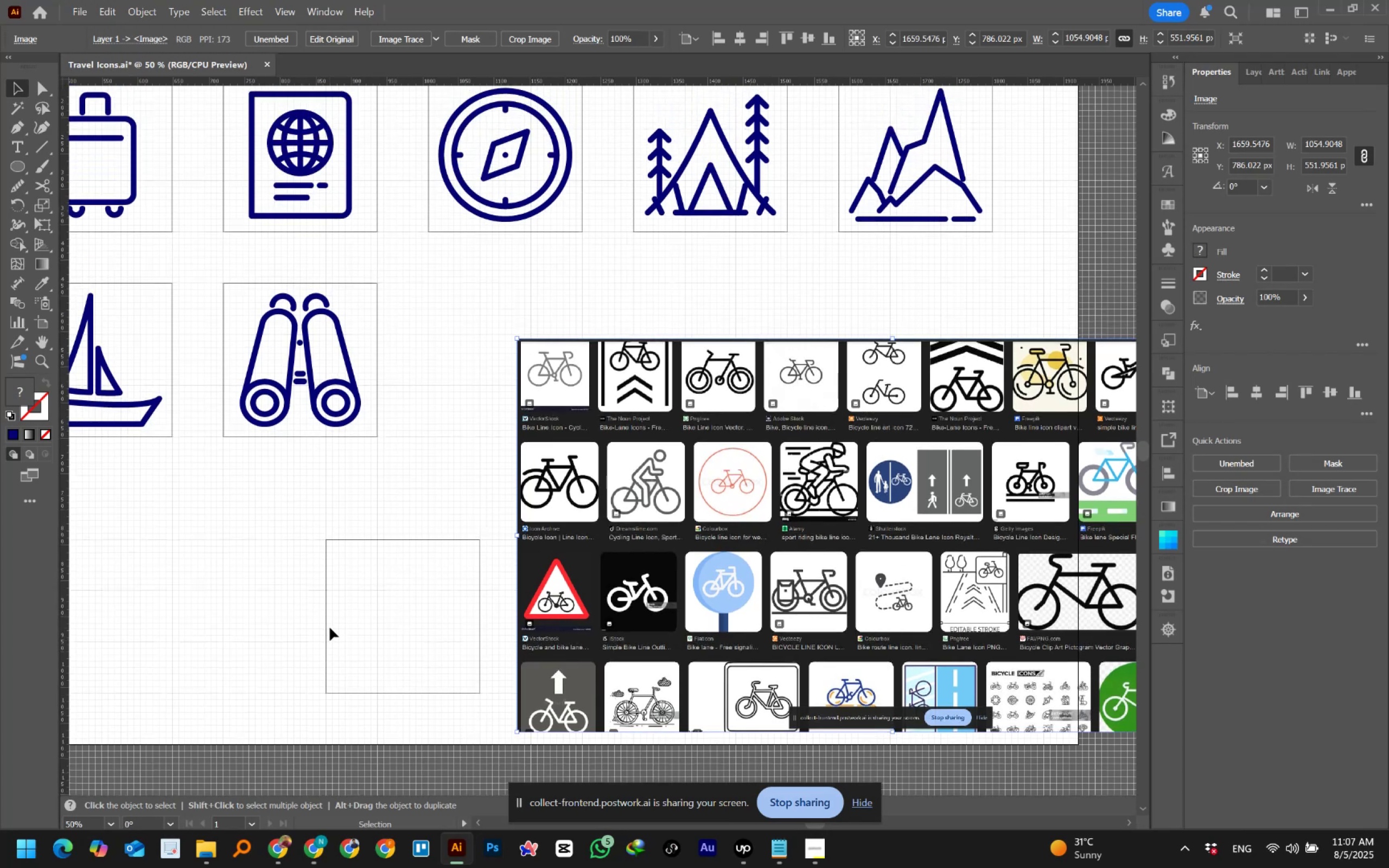 
scroll: coordinate [330, 628], scroll_direction: down, amount: 1.0
 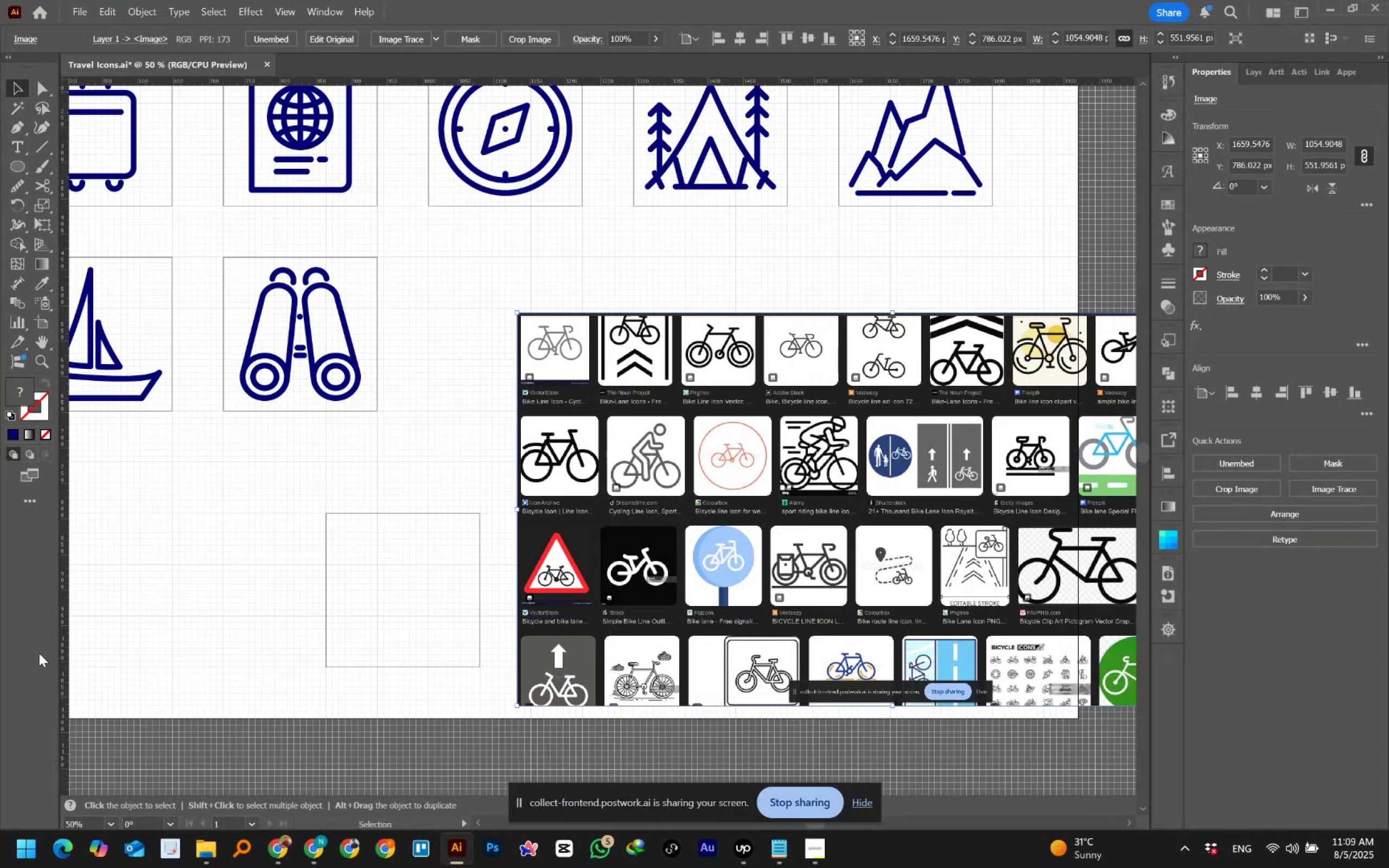 
wait(86.53)
 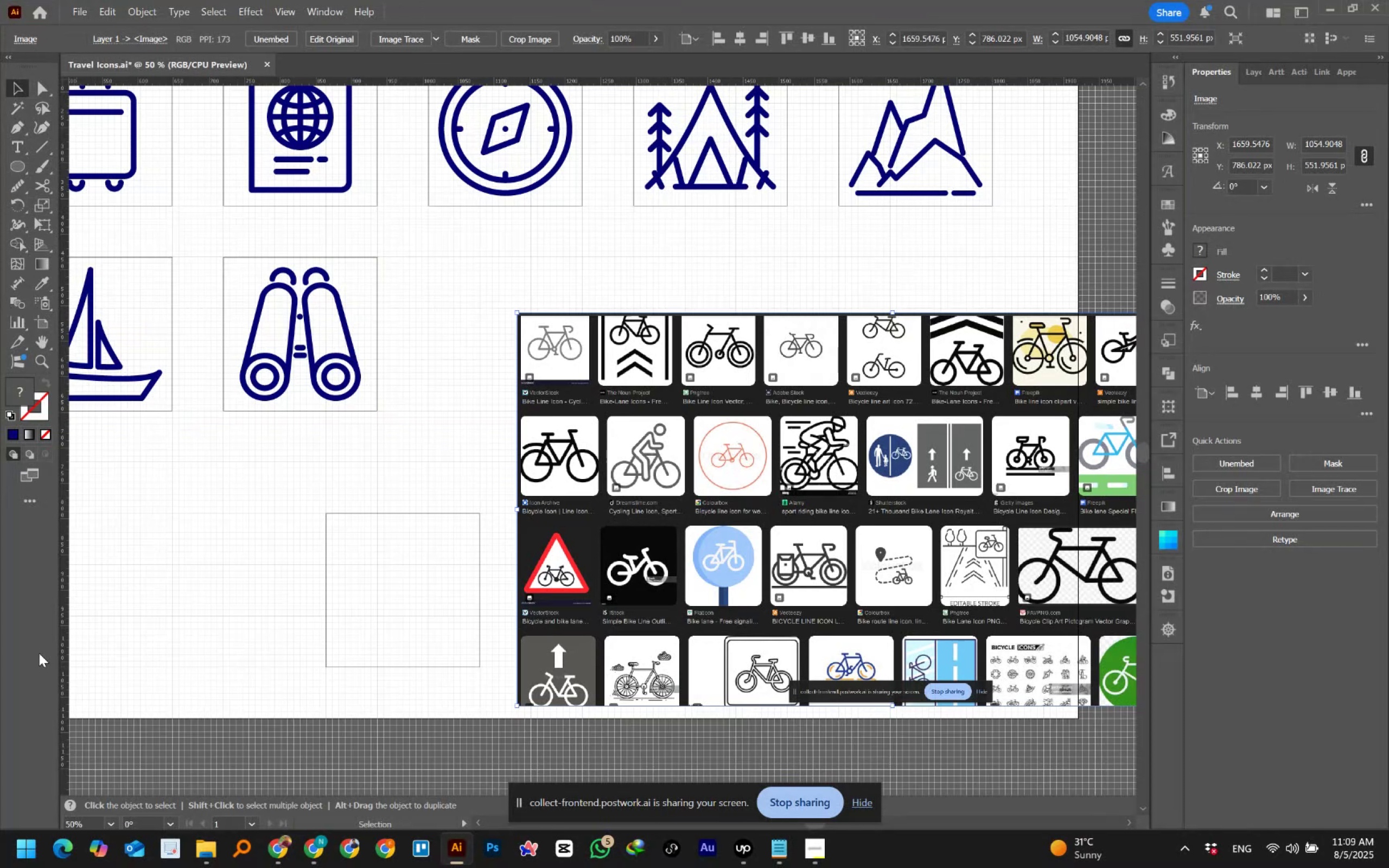 
scroll: coordinate [39, 653], scroll_direction: down, amount: 4.0
 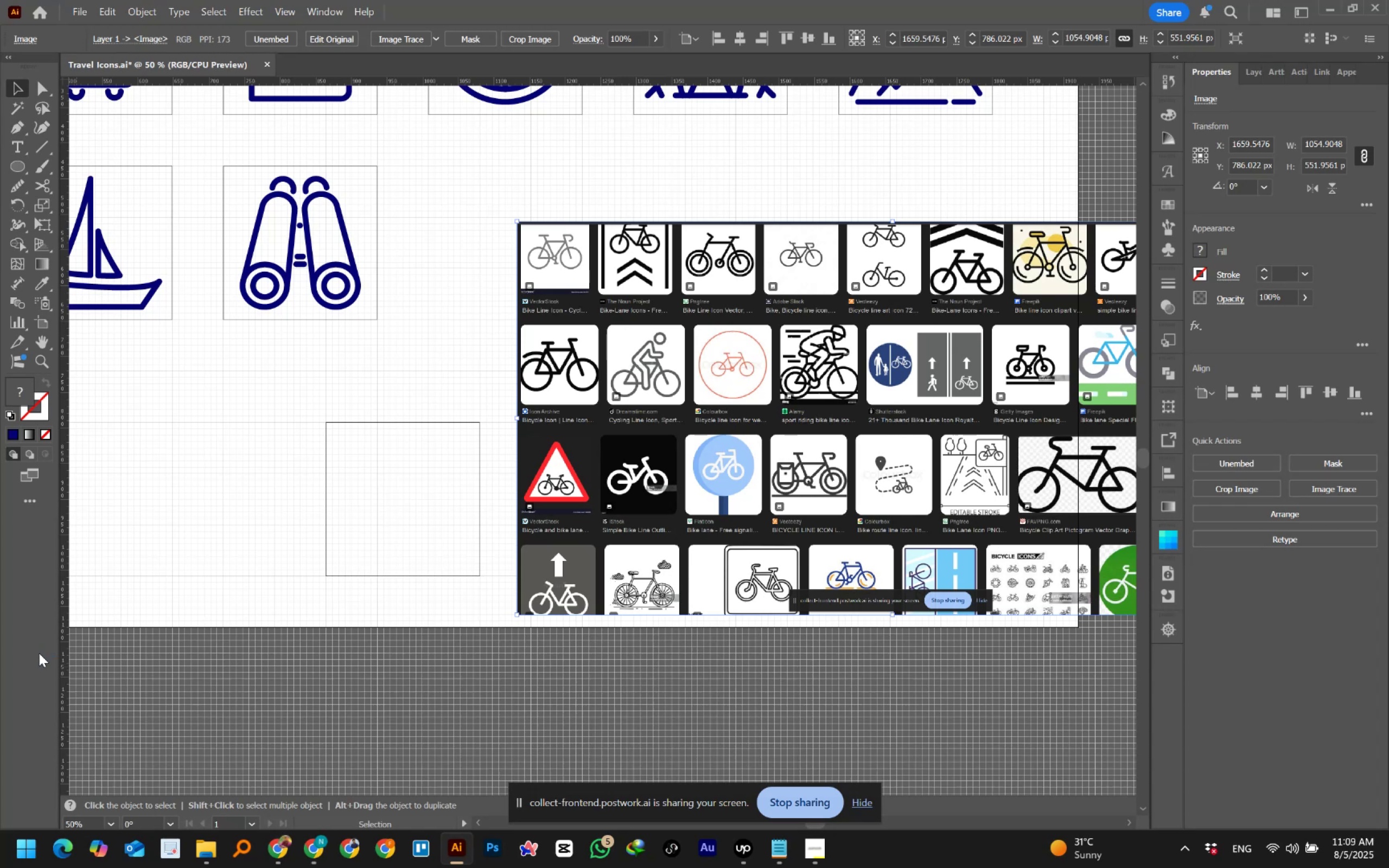 
wait(56.43)
 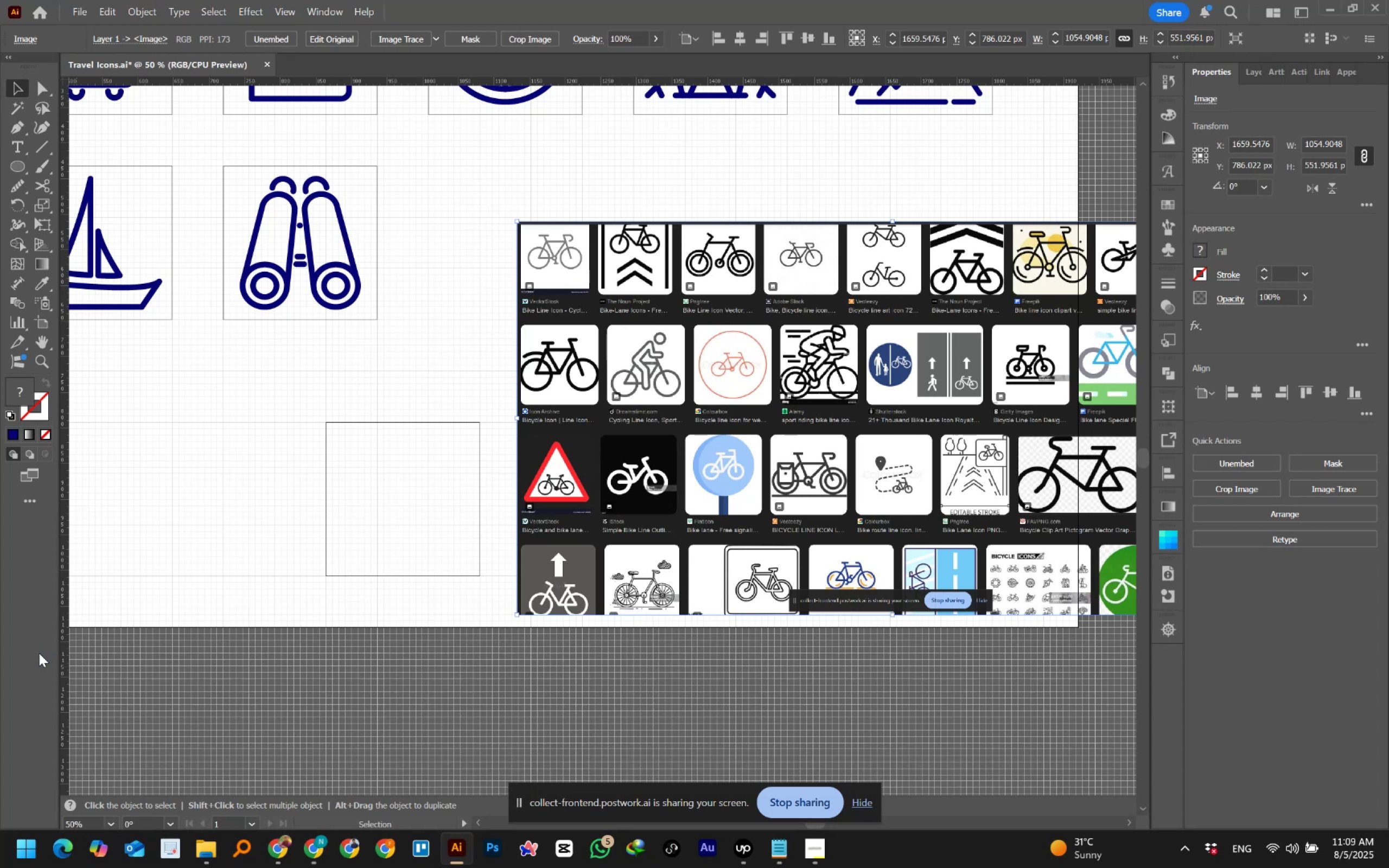 
hold_key(key=AltLeft, duration=0.38)
scroll: coordinate [576, 371], scroll_direction: up, amount: 1.0
 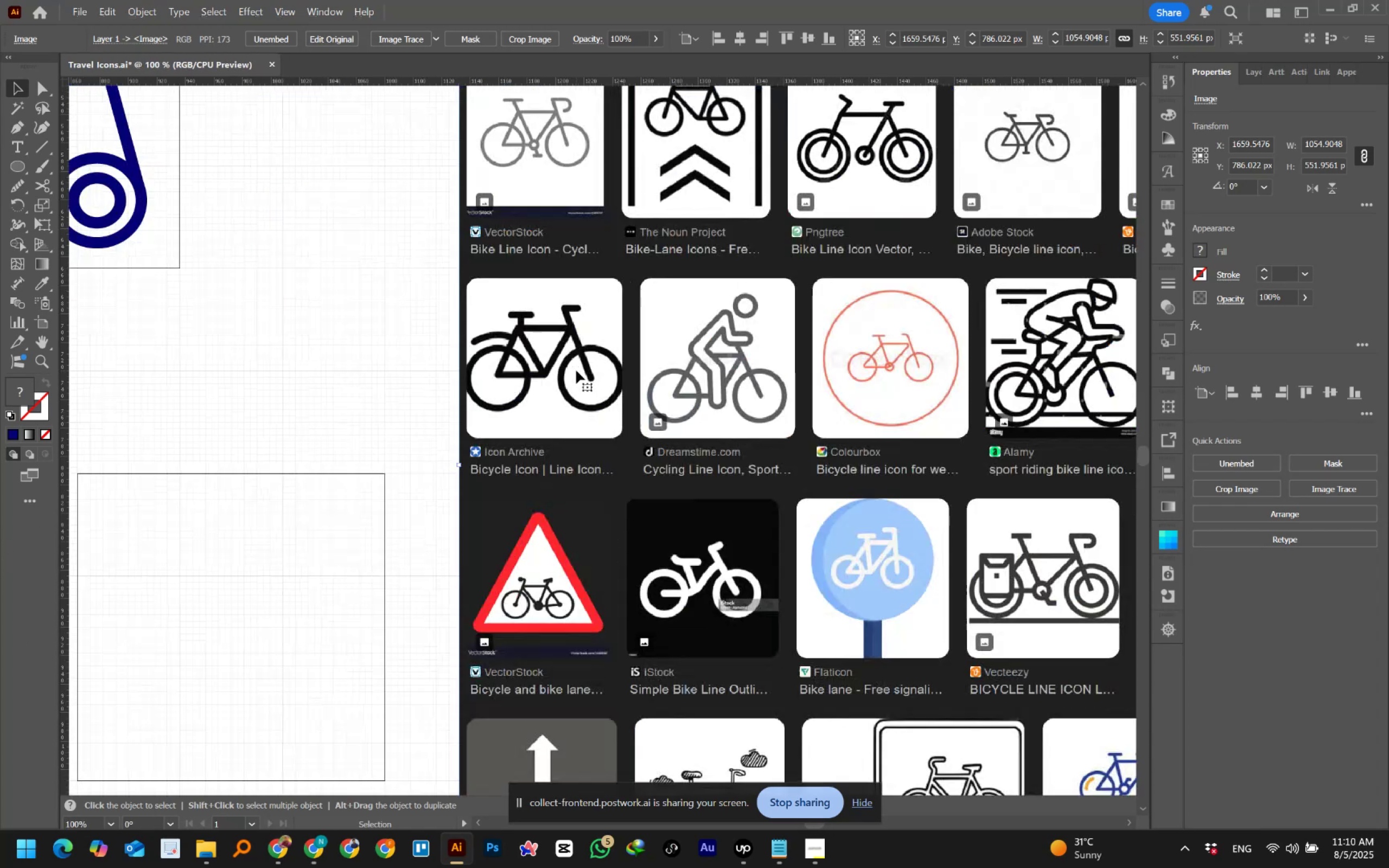 
hold_key(key=Space, duration=1.5)
 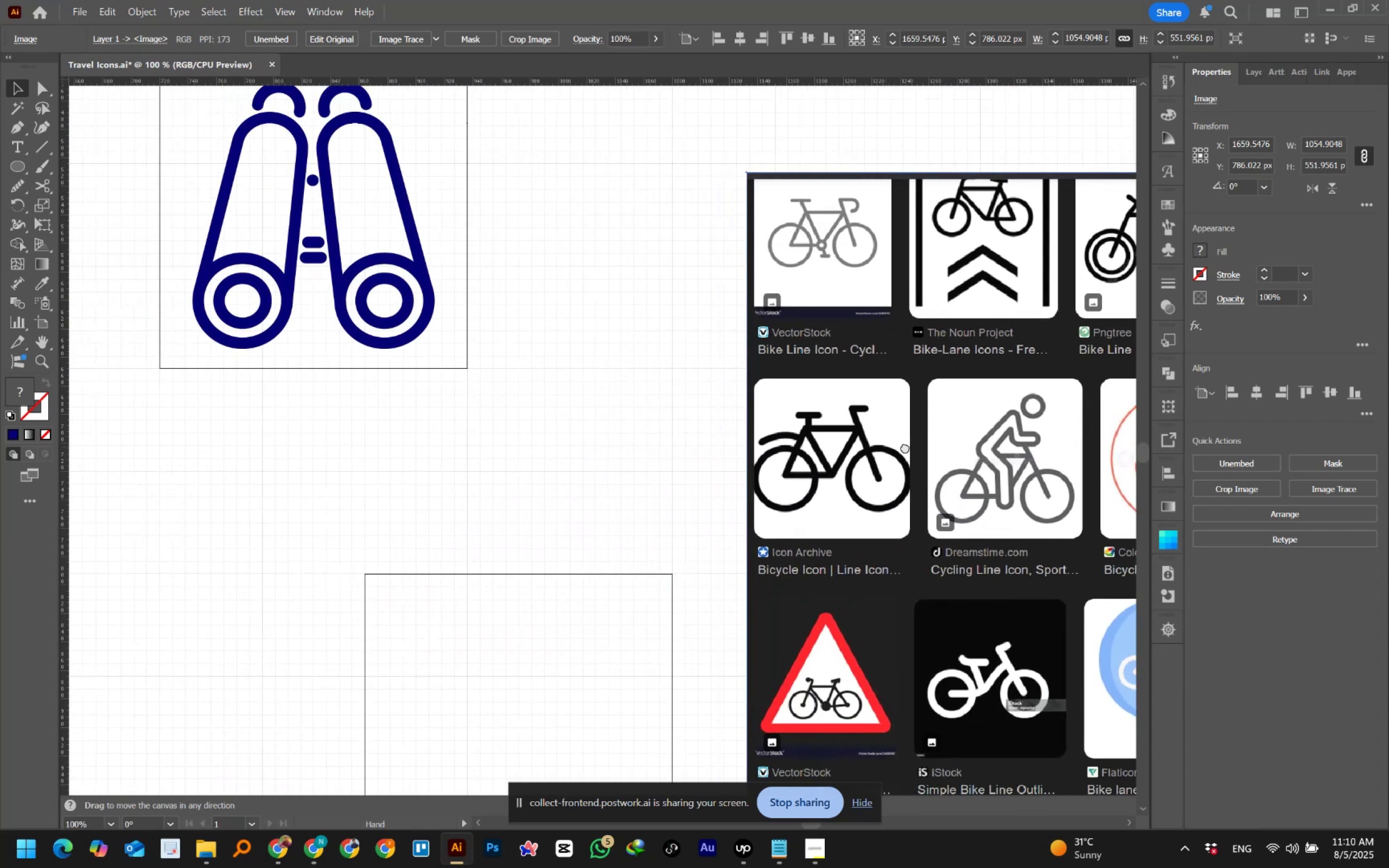 
key(Space)
 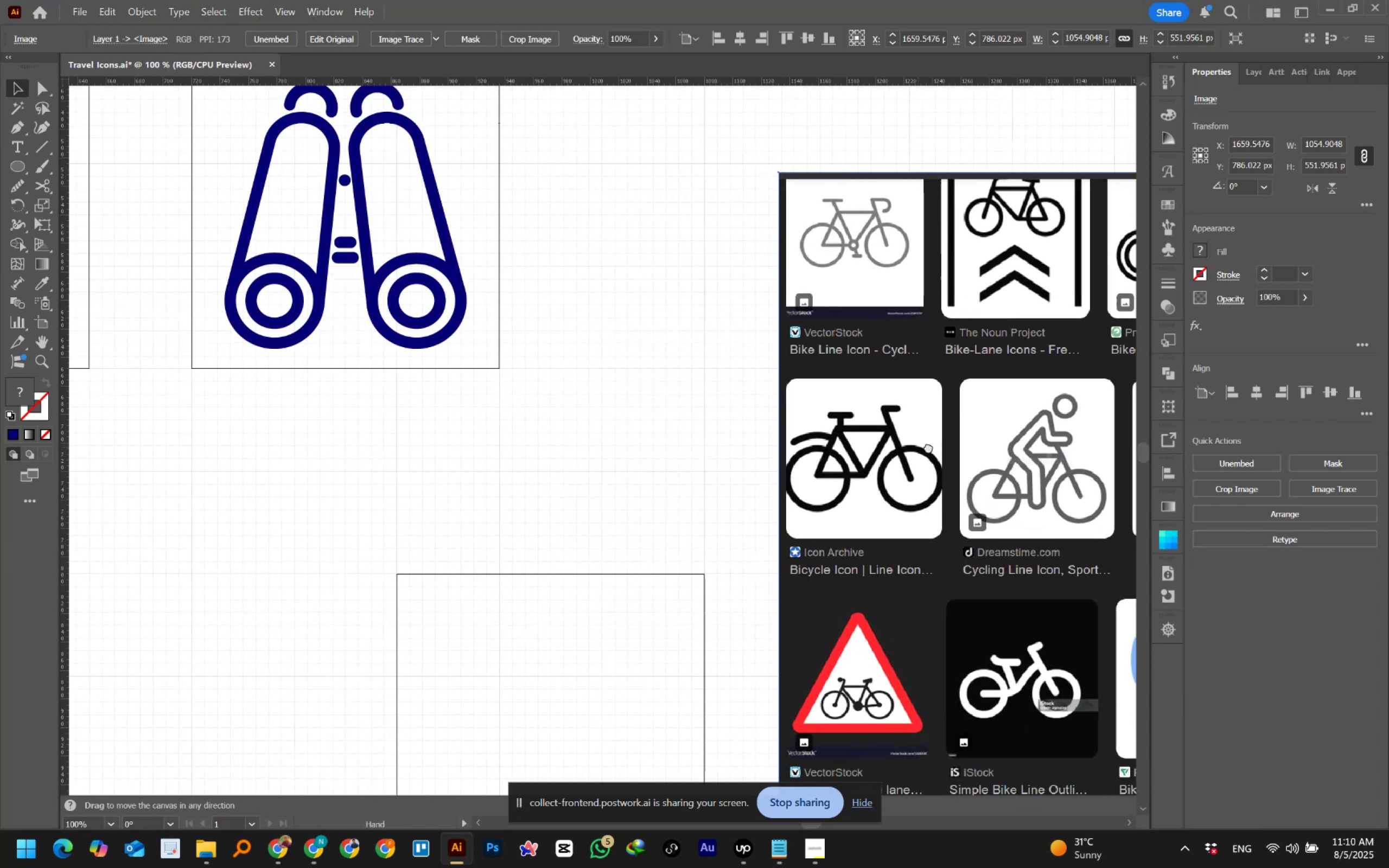 
key(Space)
 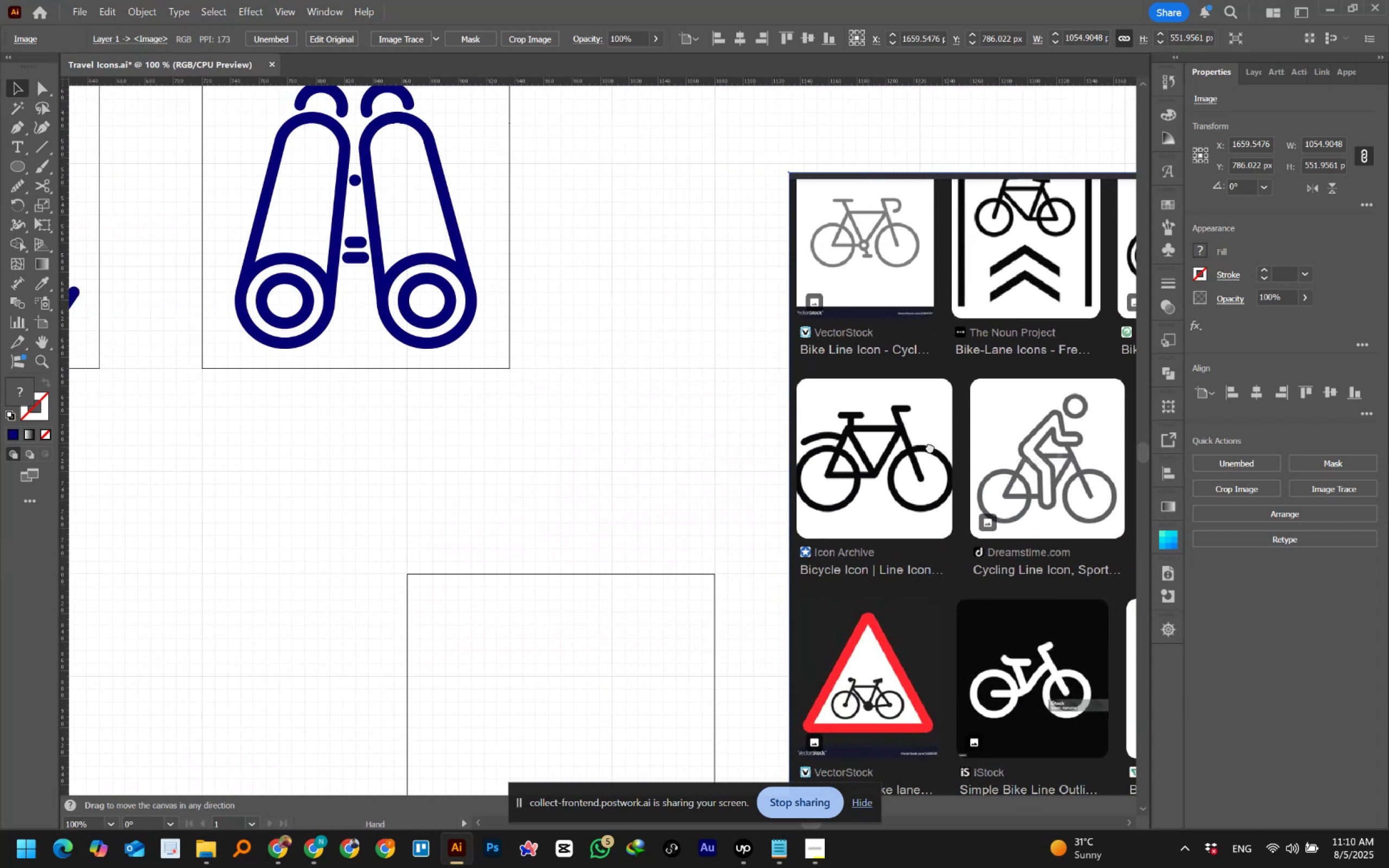 
key(Space)
 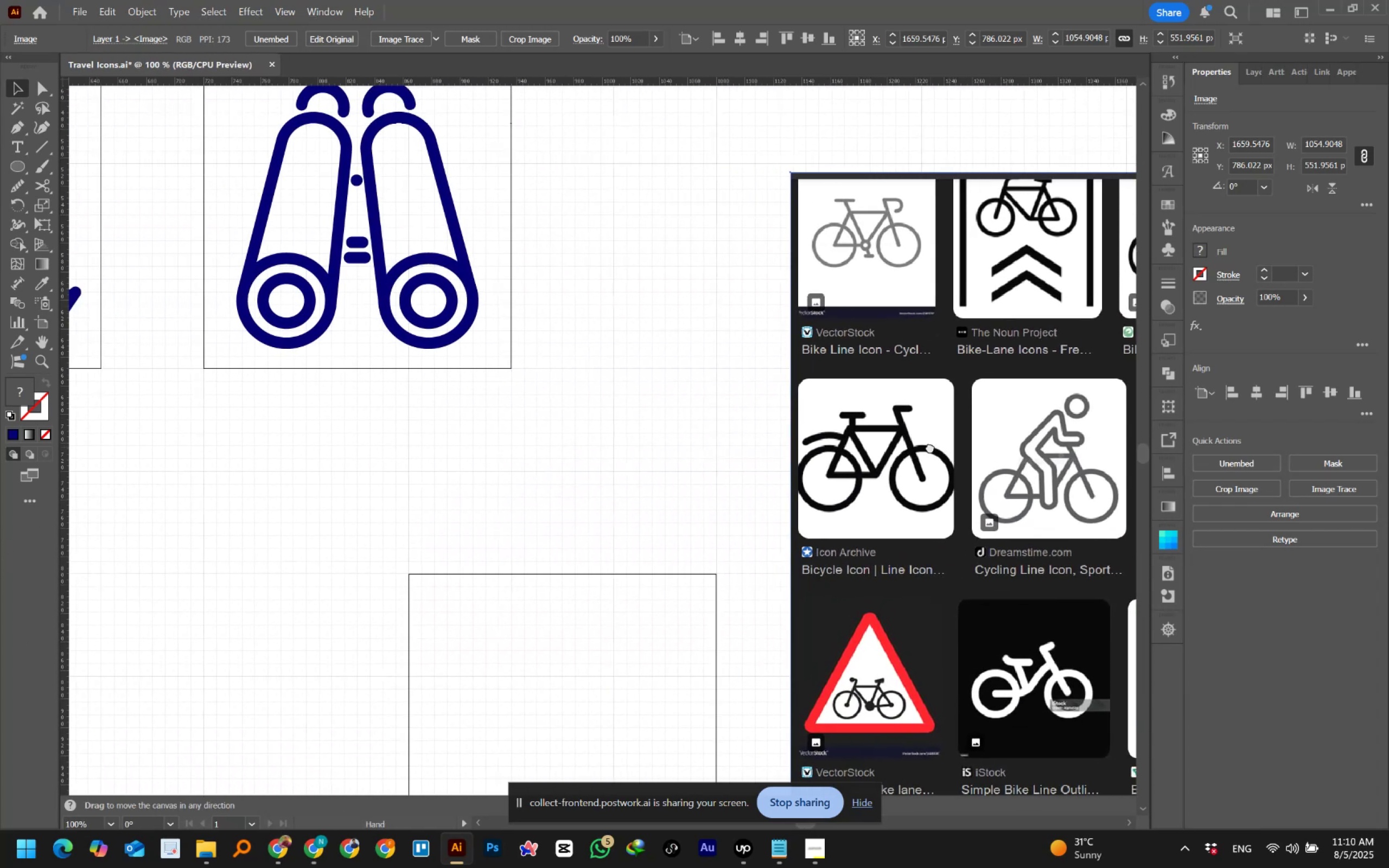 
key(Space)
 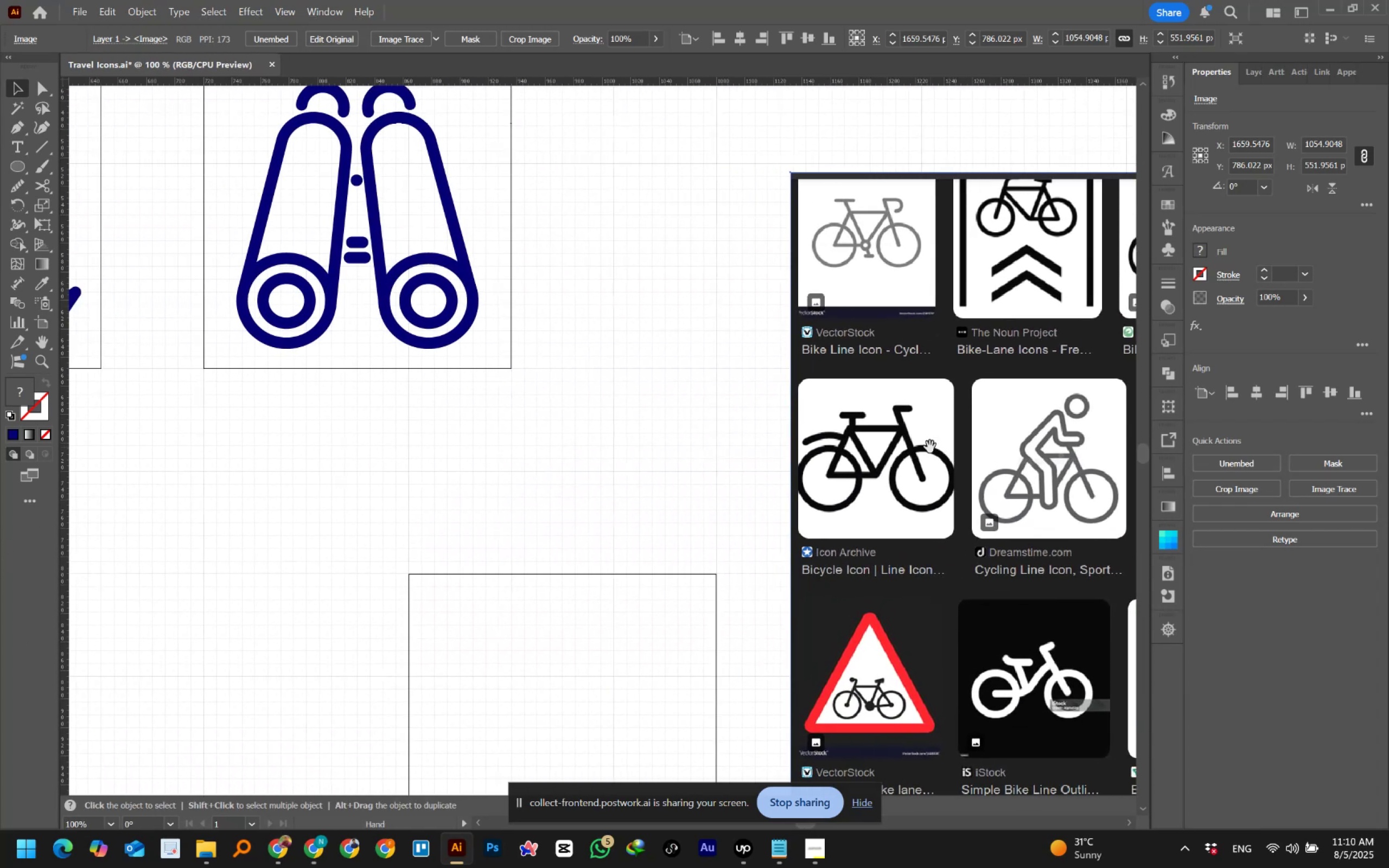 
key(Space)
 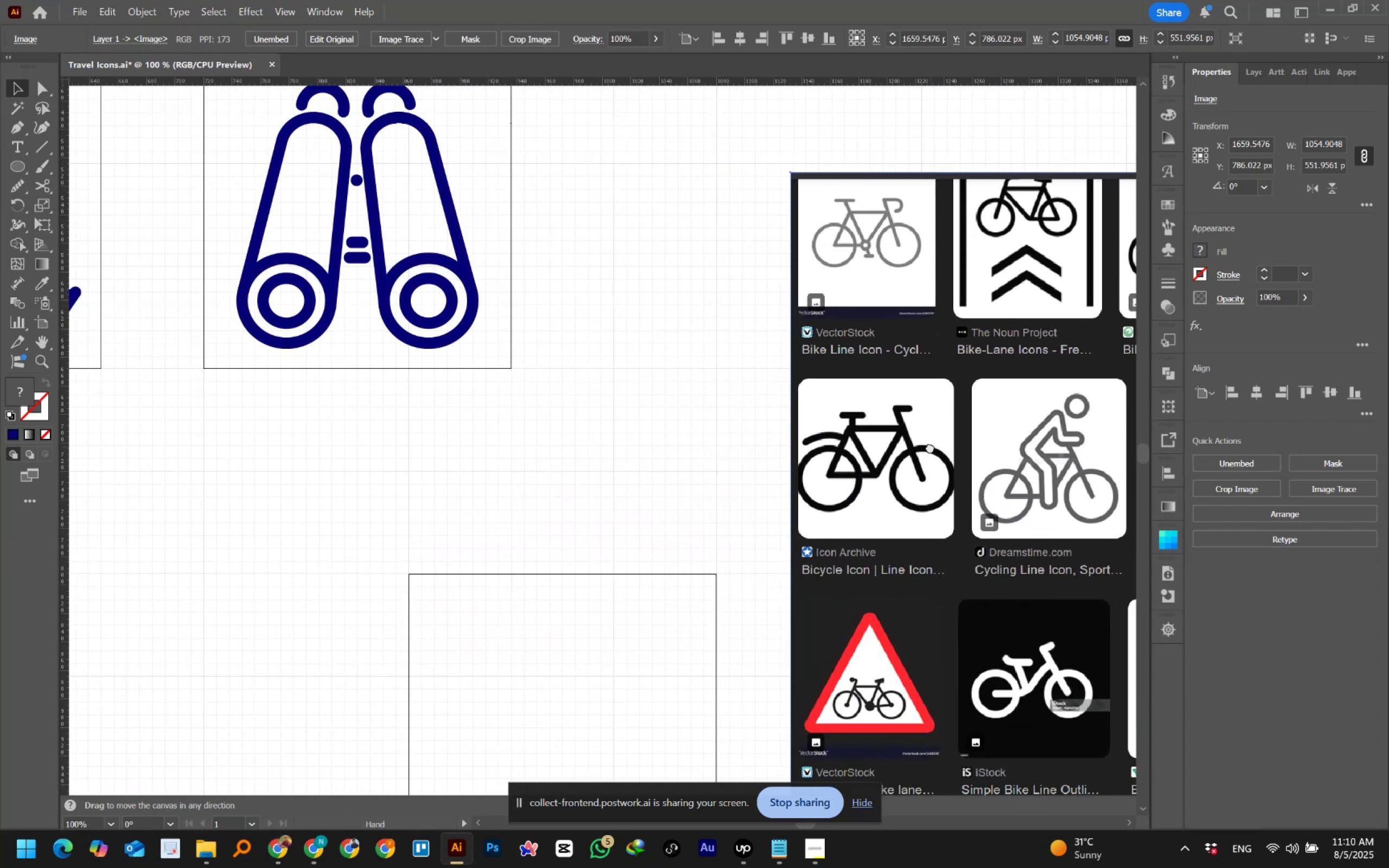 
key(Space)
 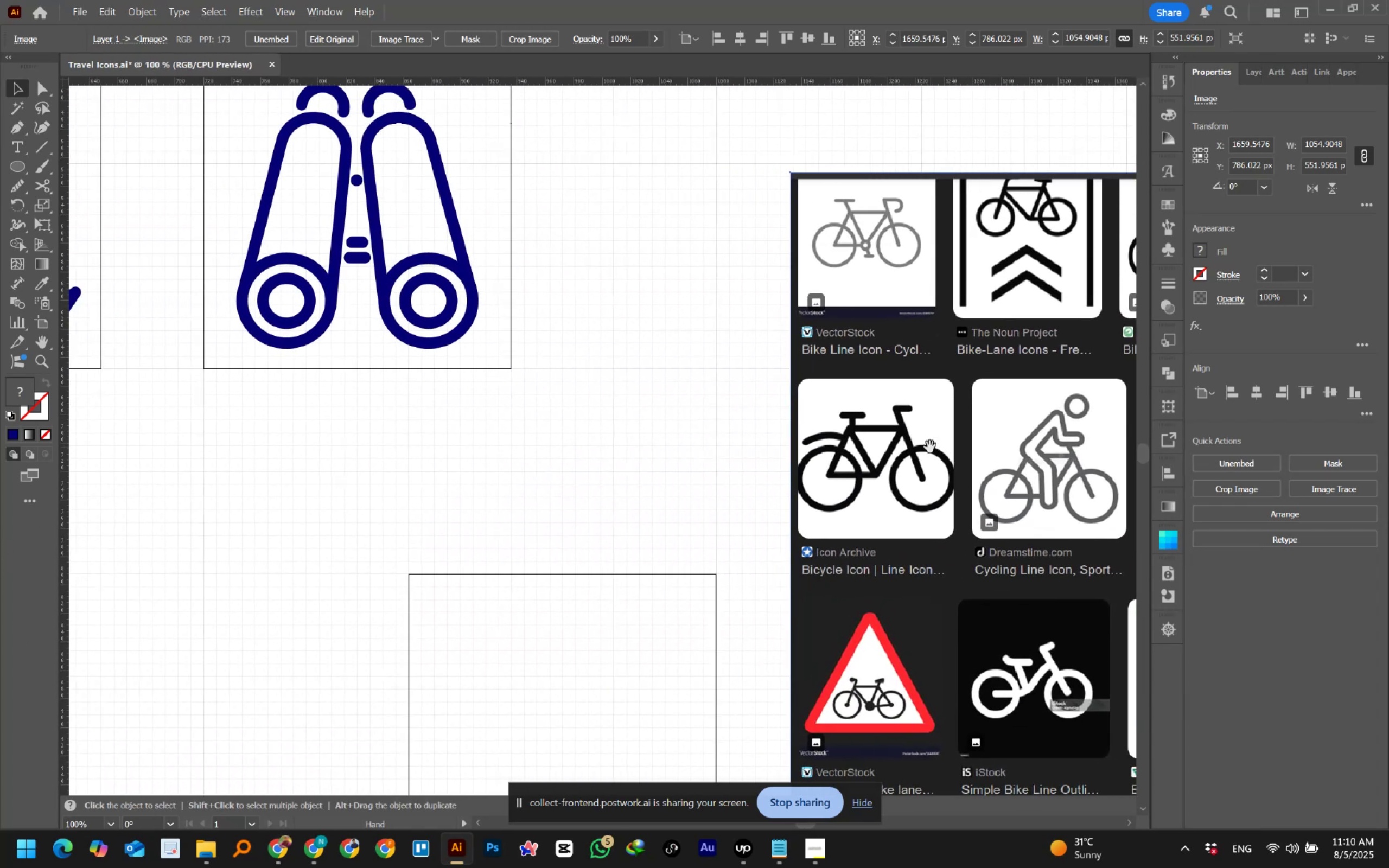 
key(Space)
 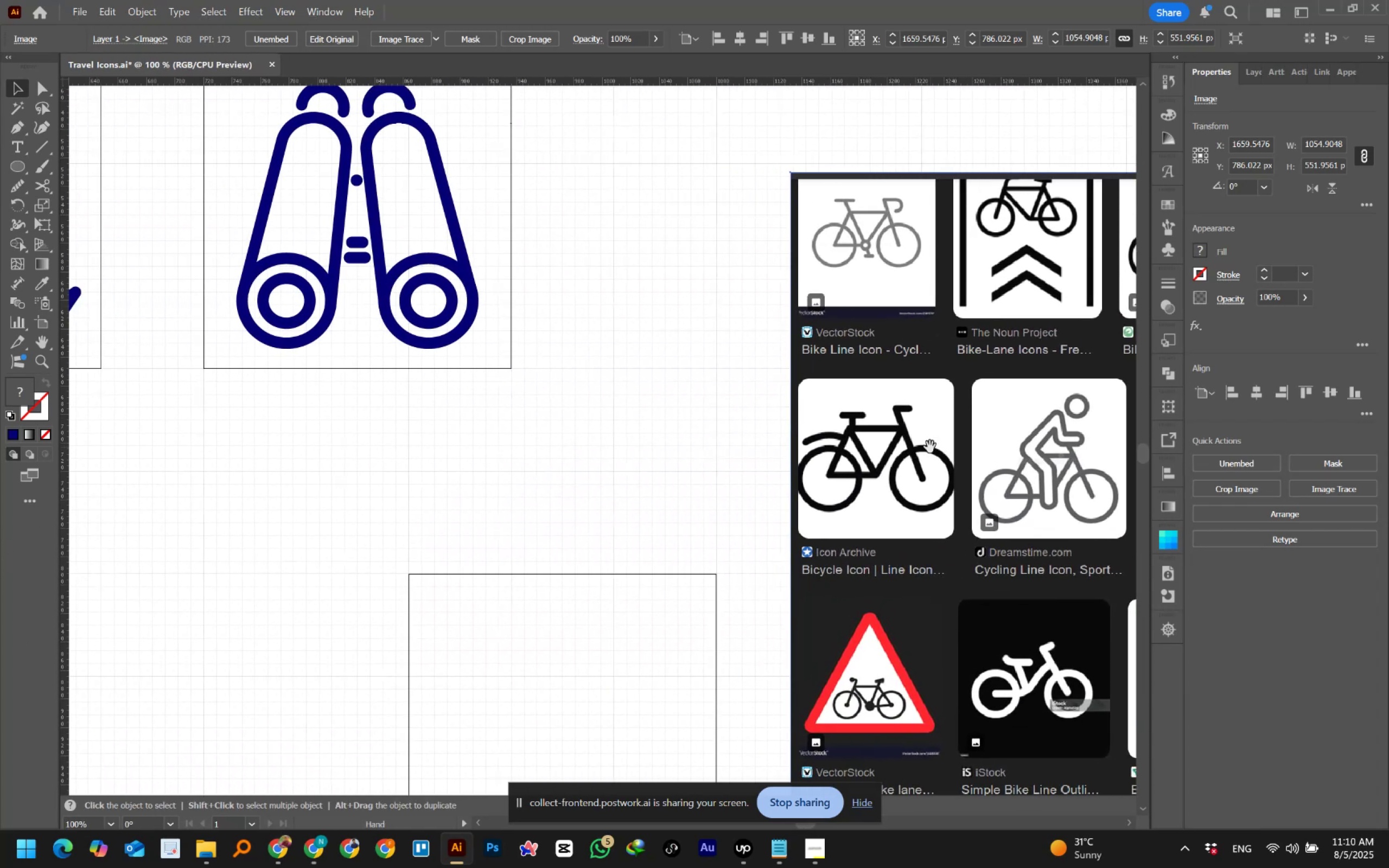 
key(Space)
 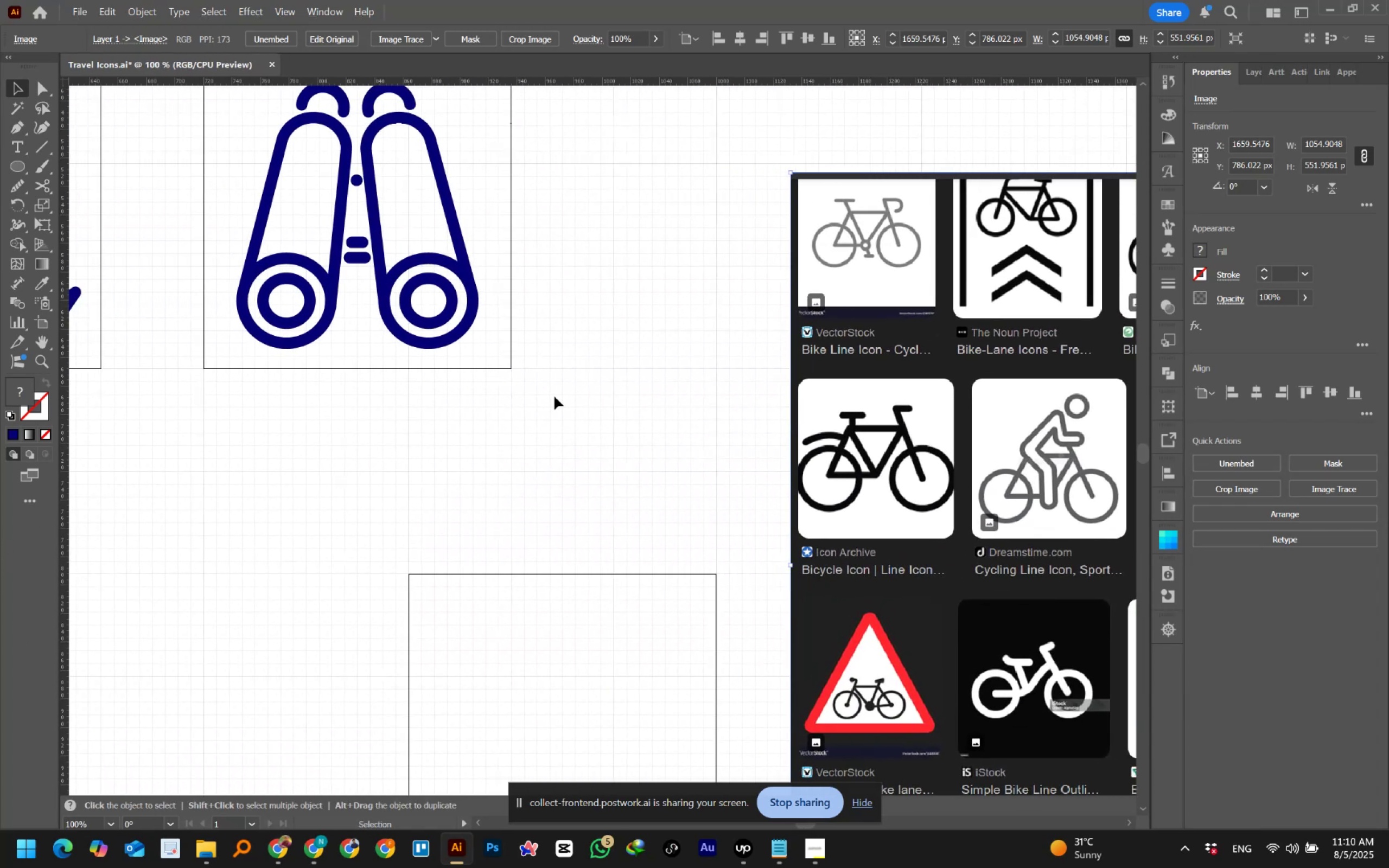 
hold_key(key=AltLeft, duration=0.57)
scroll: coordinate [509, 393], scroll_direction: none, amount: 0.0
 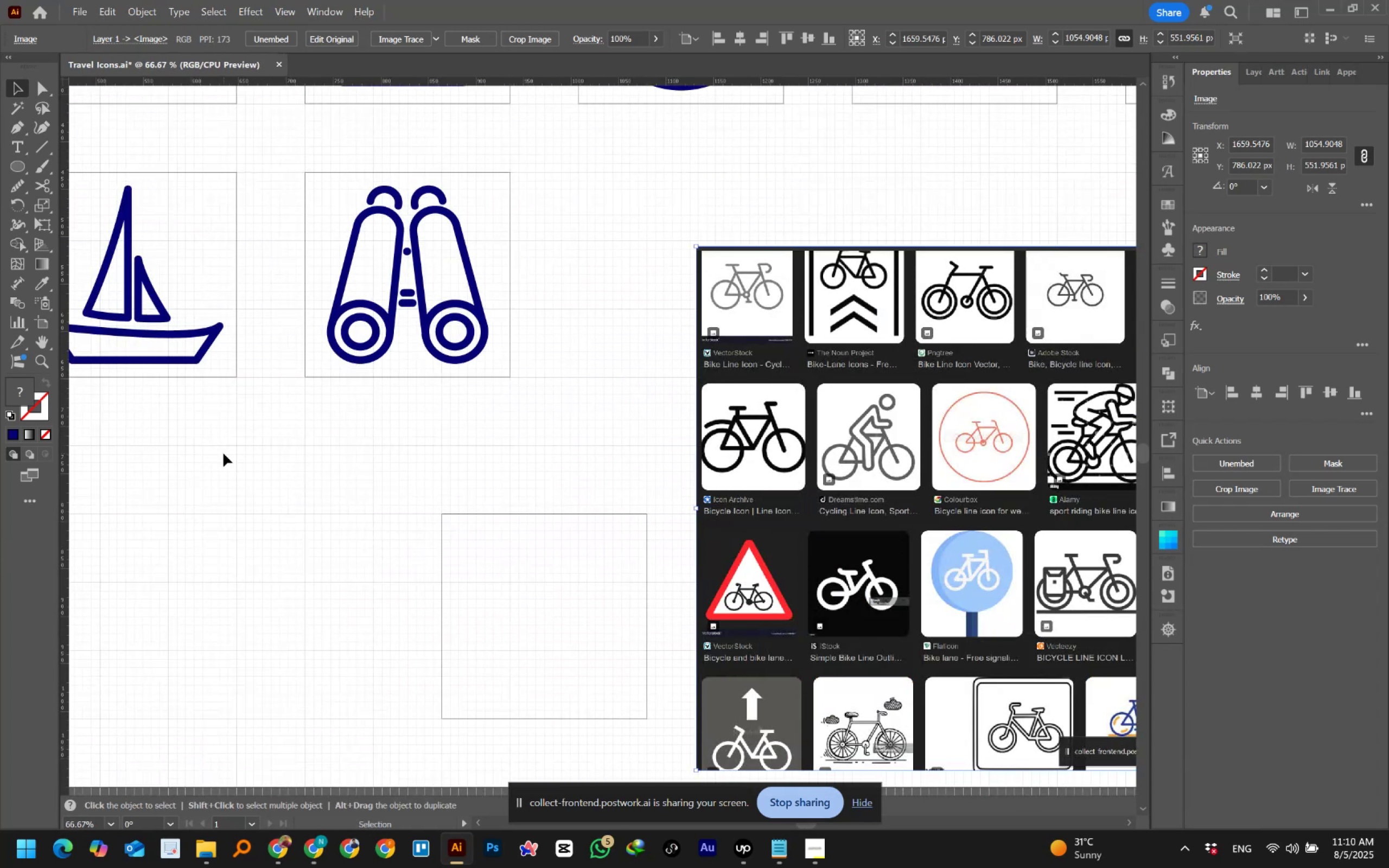 
hold_key(key=Space, duration=1.5)
 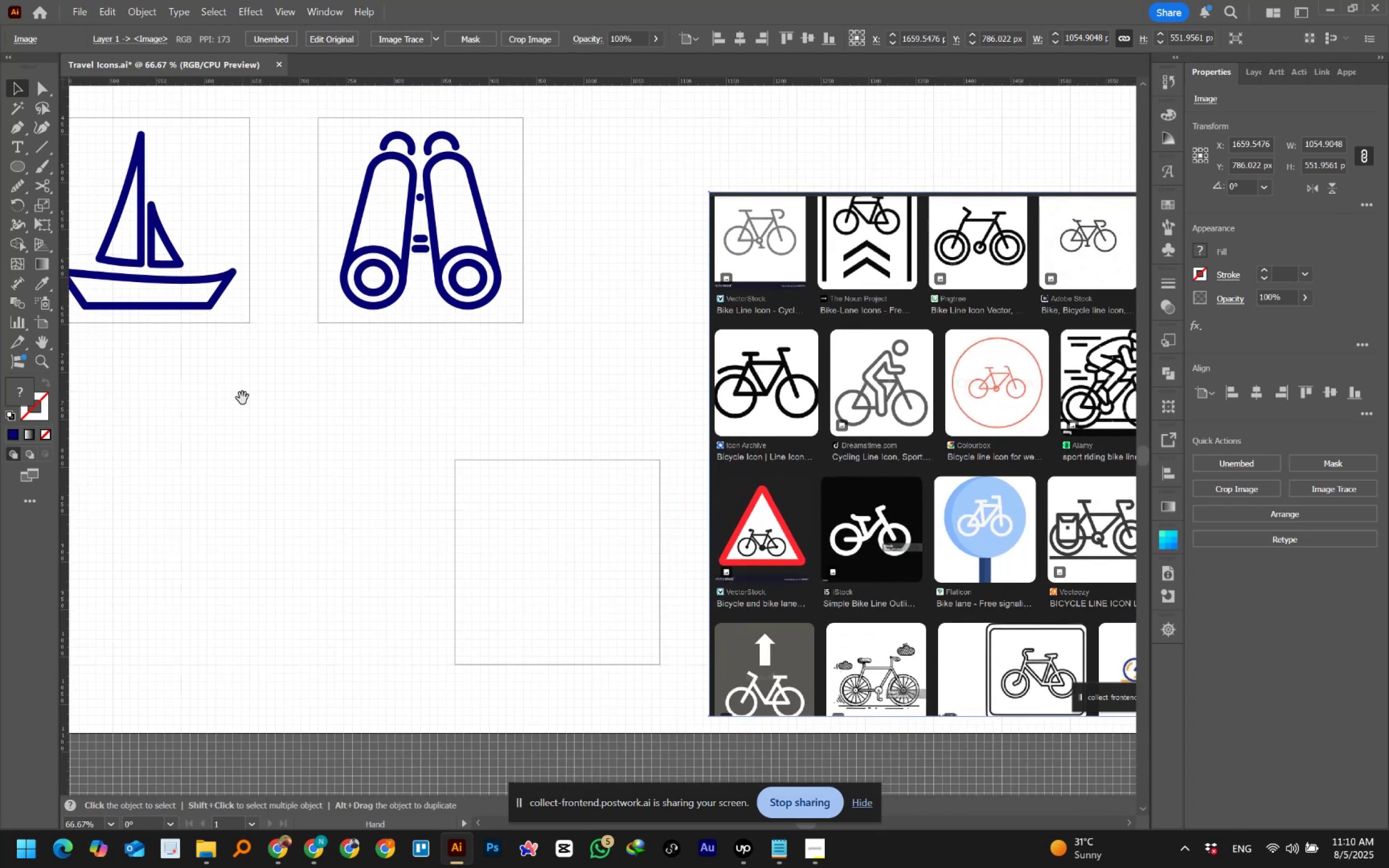 
key(Space)
 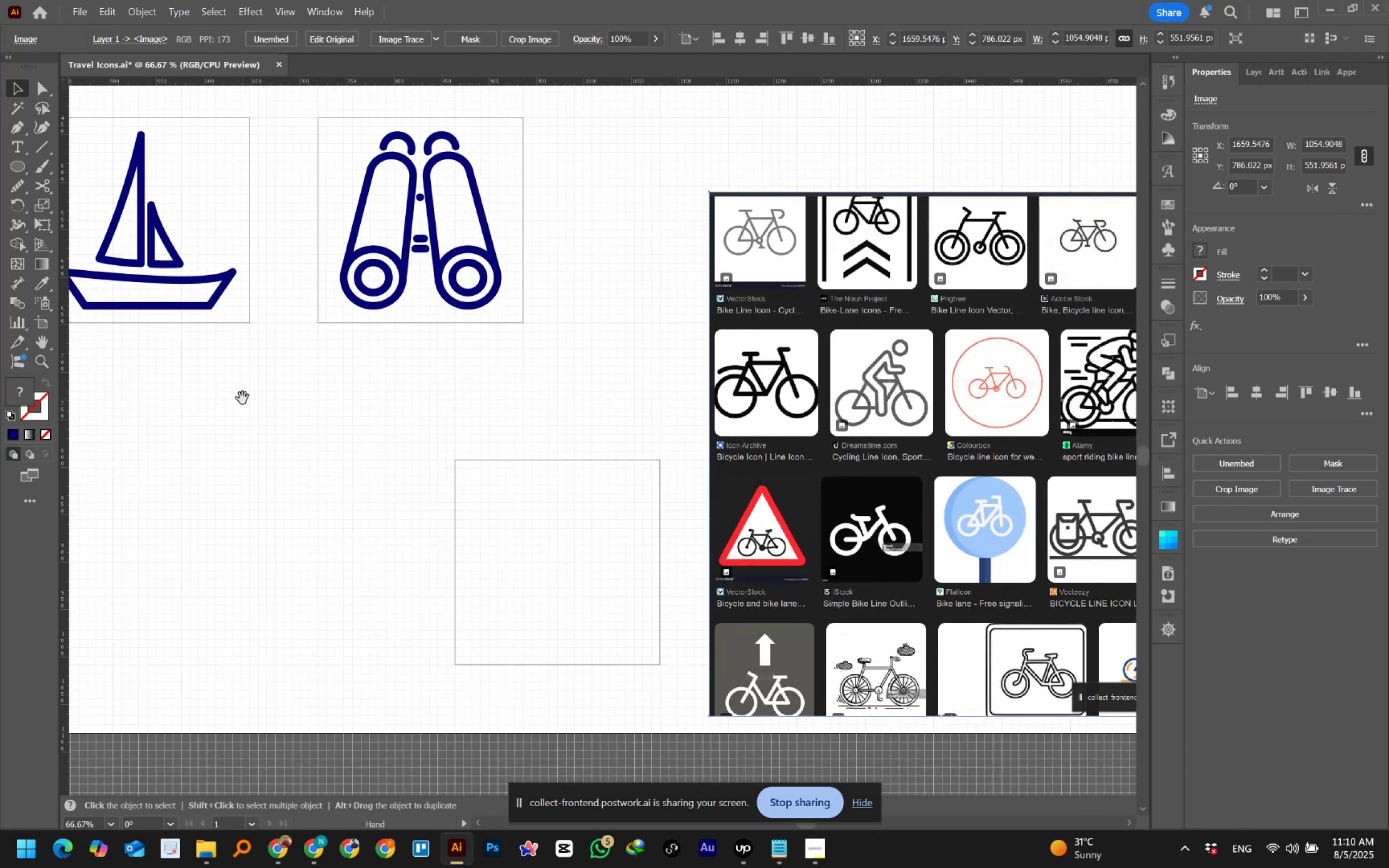 
key(Space)
 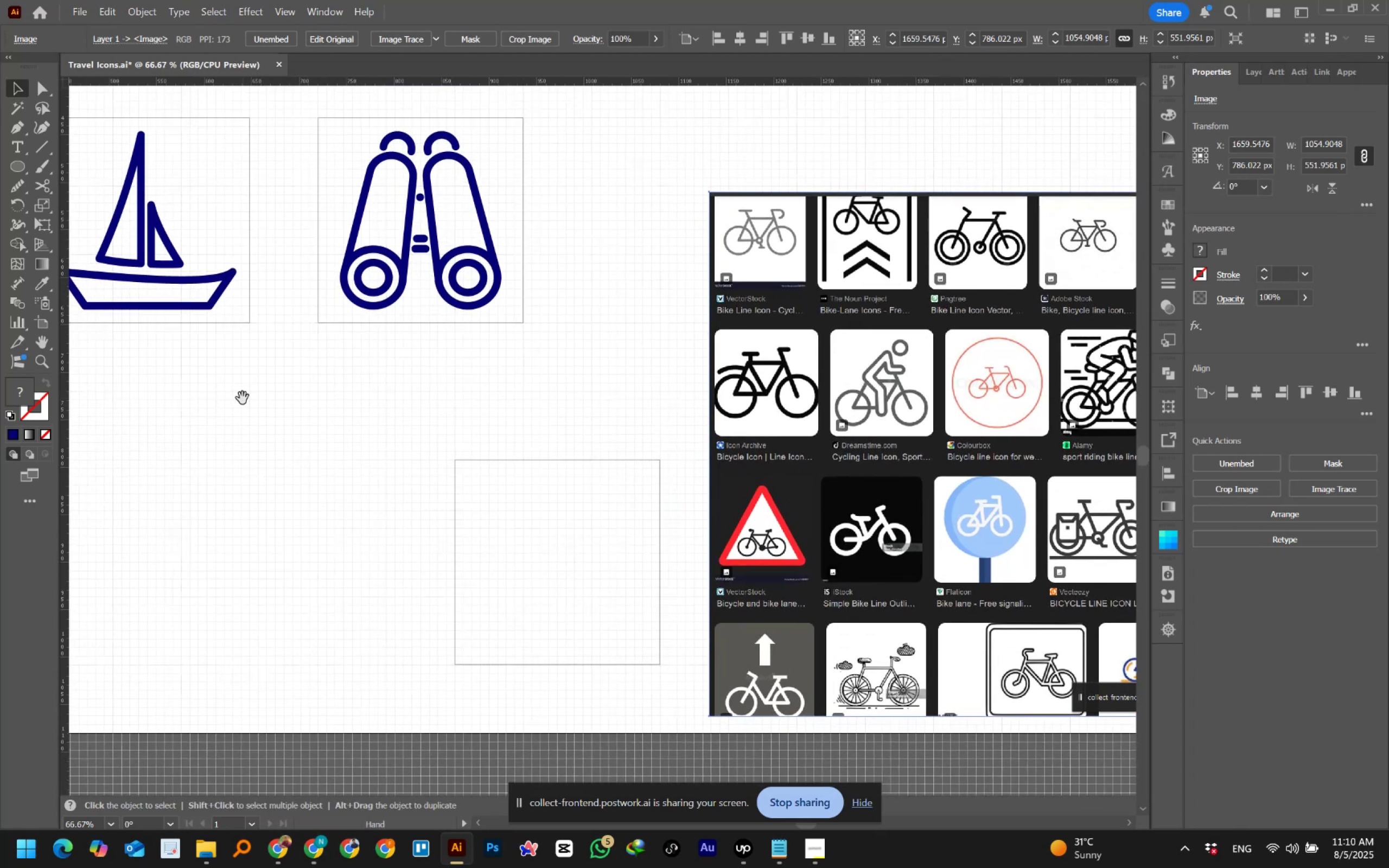 
key(Space)
 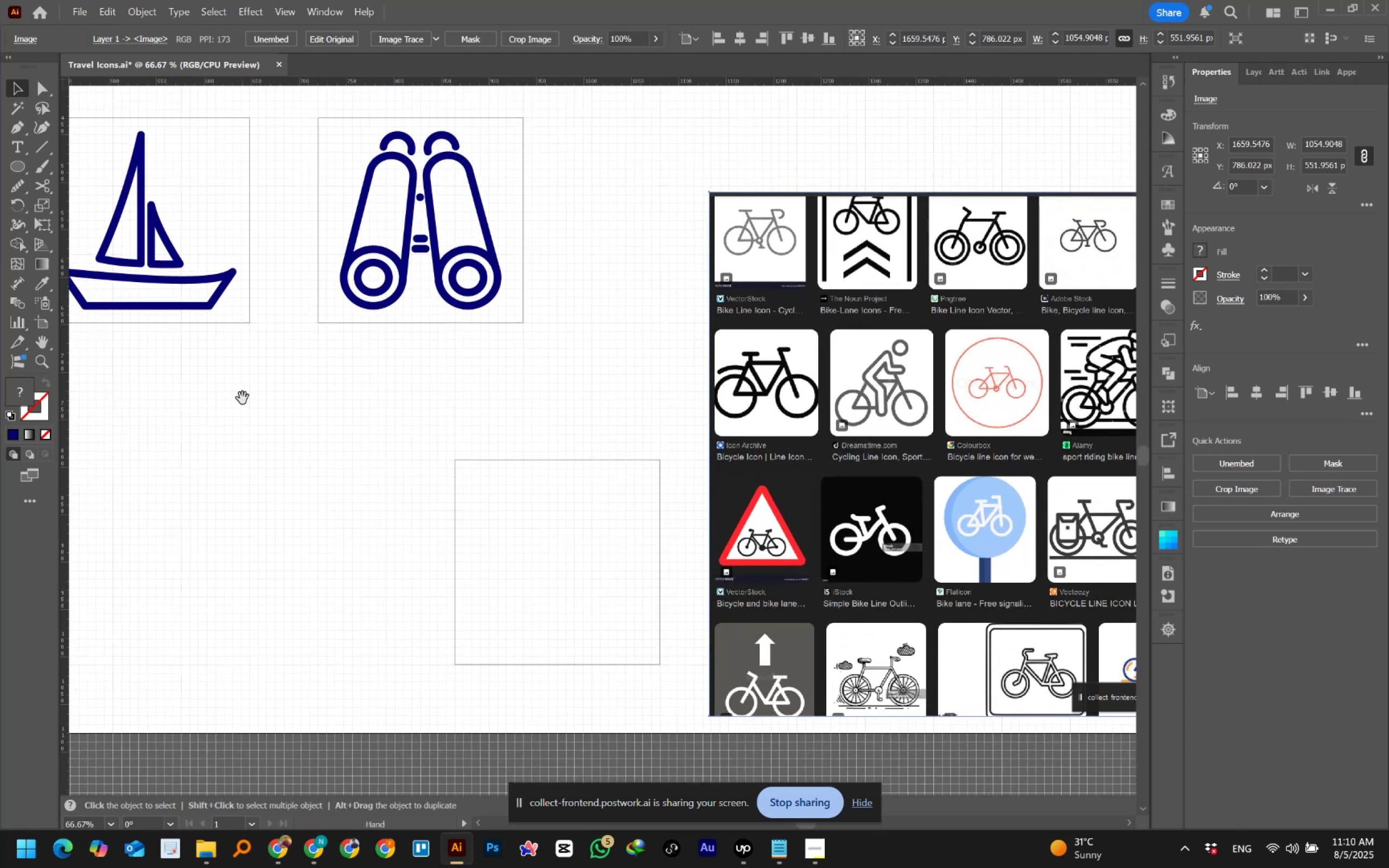 
key(Space)
 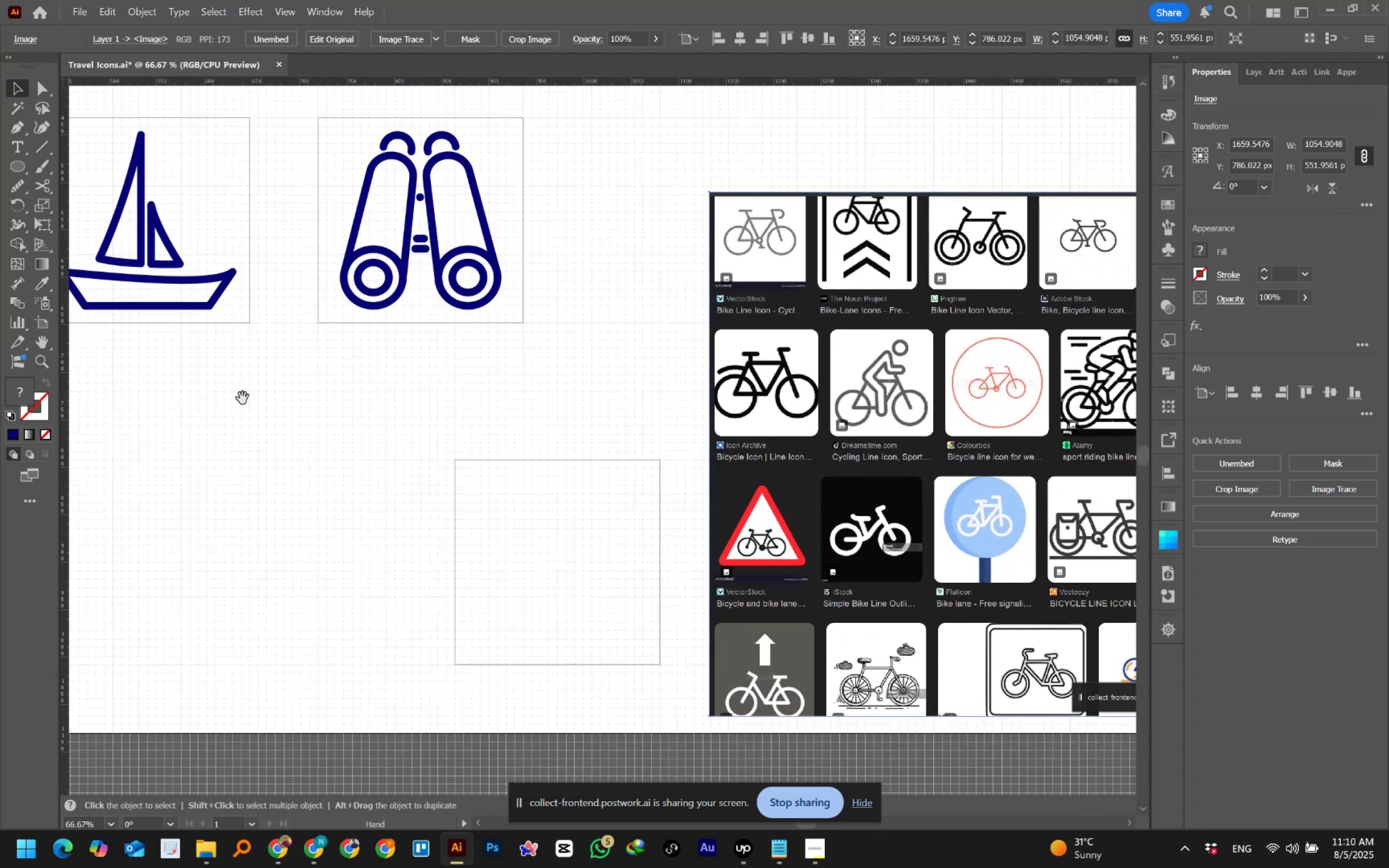 
key(Space)
 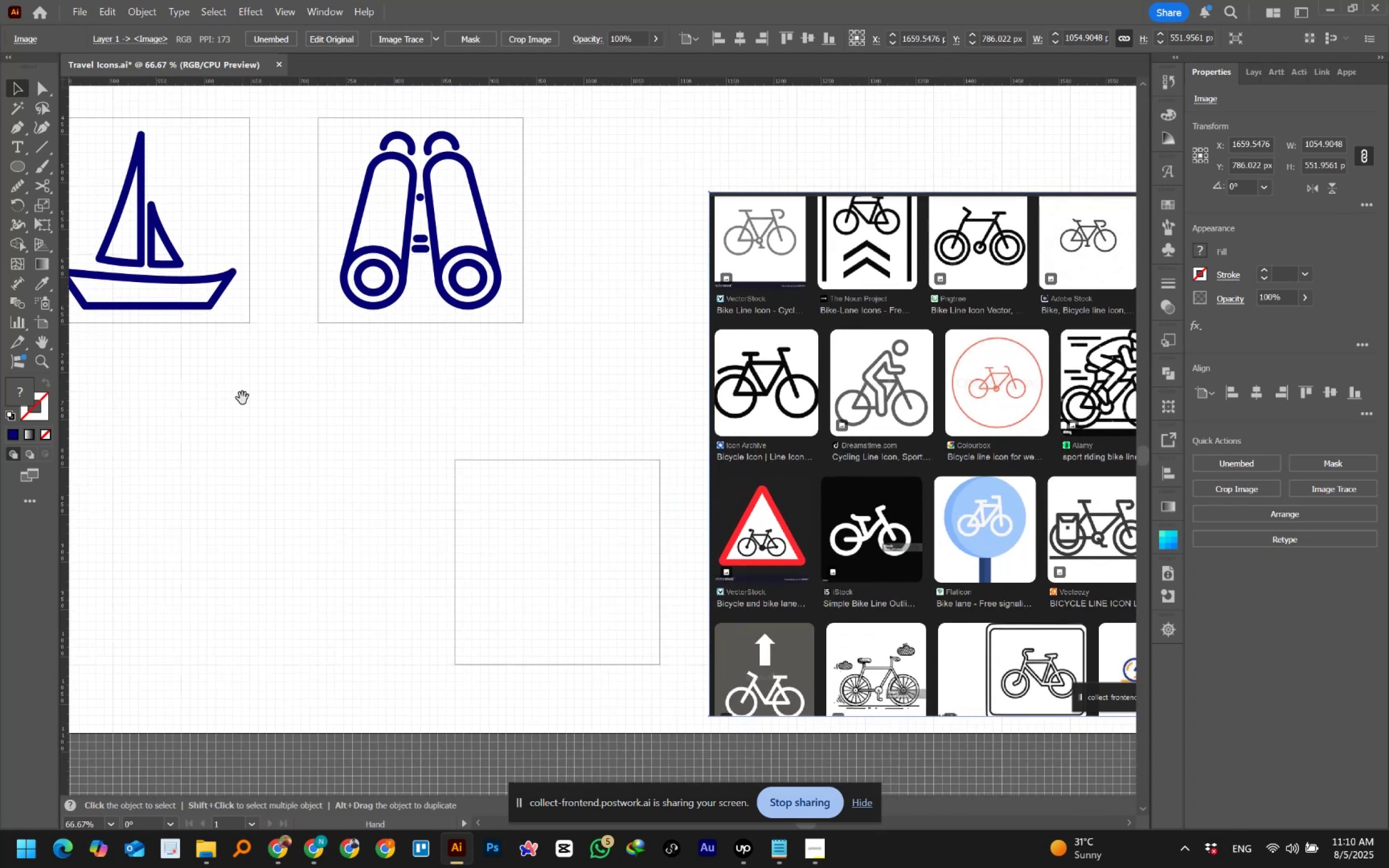 
key(Space)
 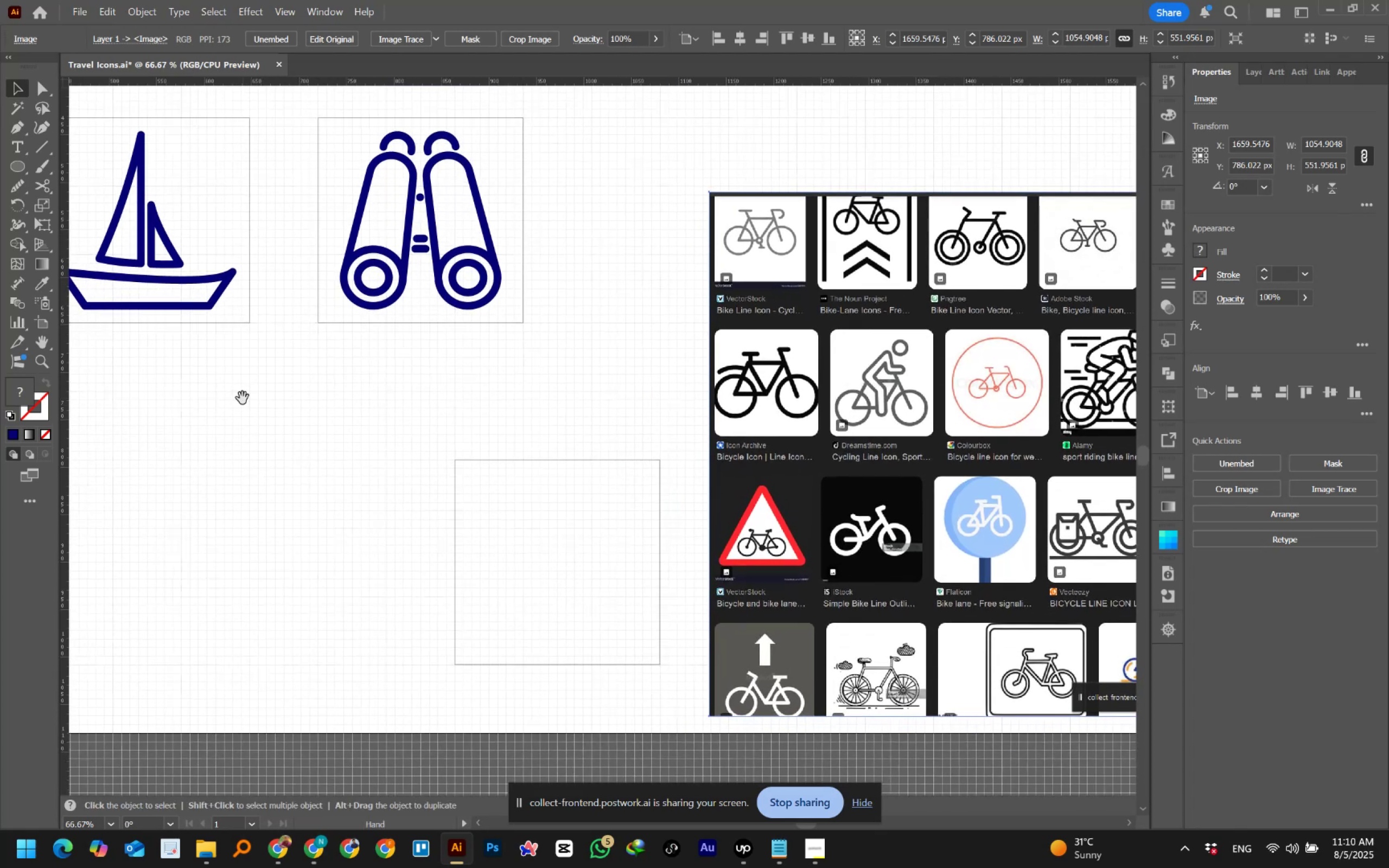 
key(Space)
 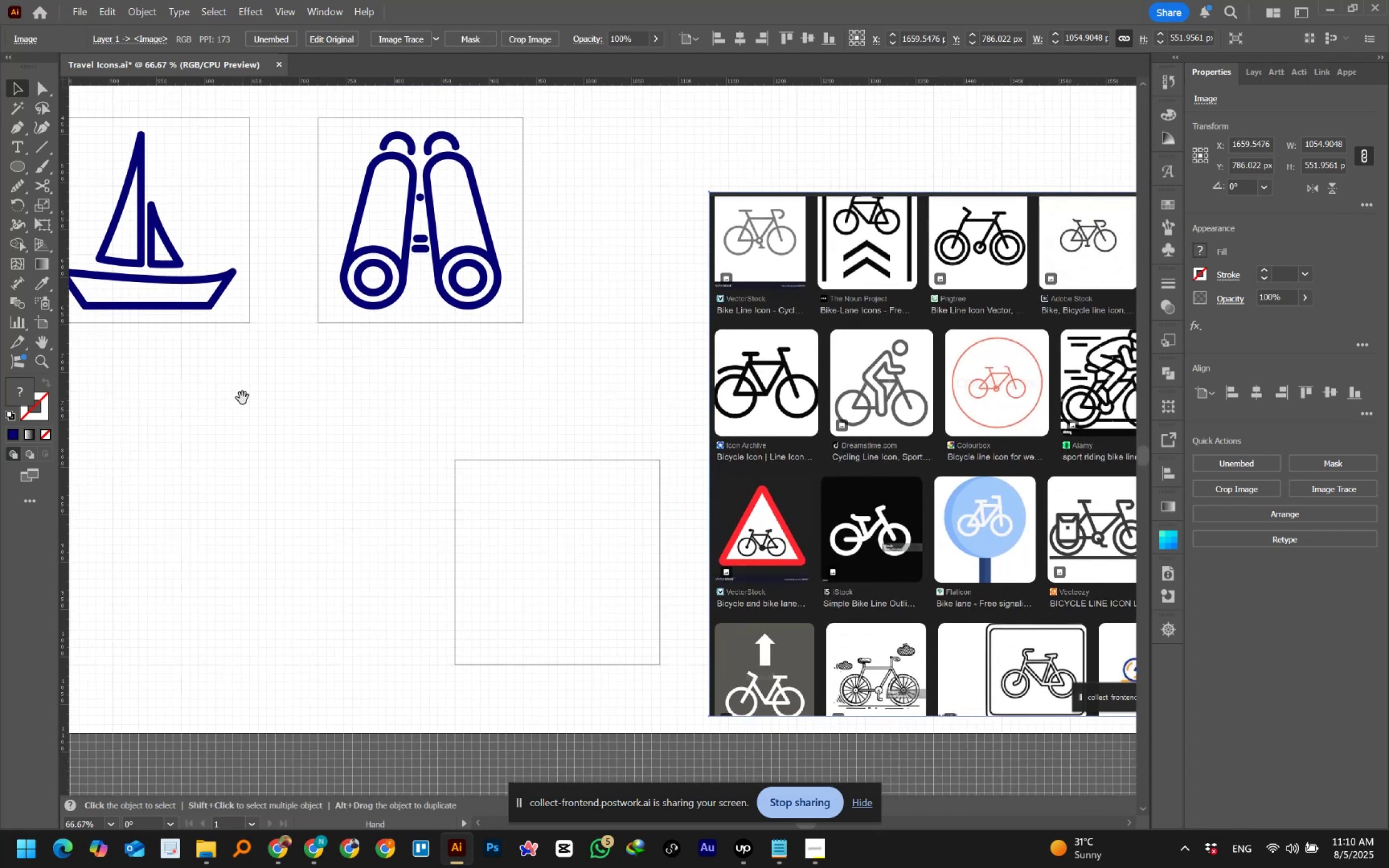 
key(Space)
 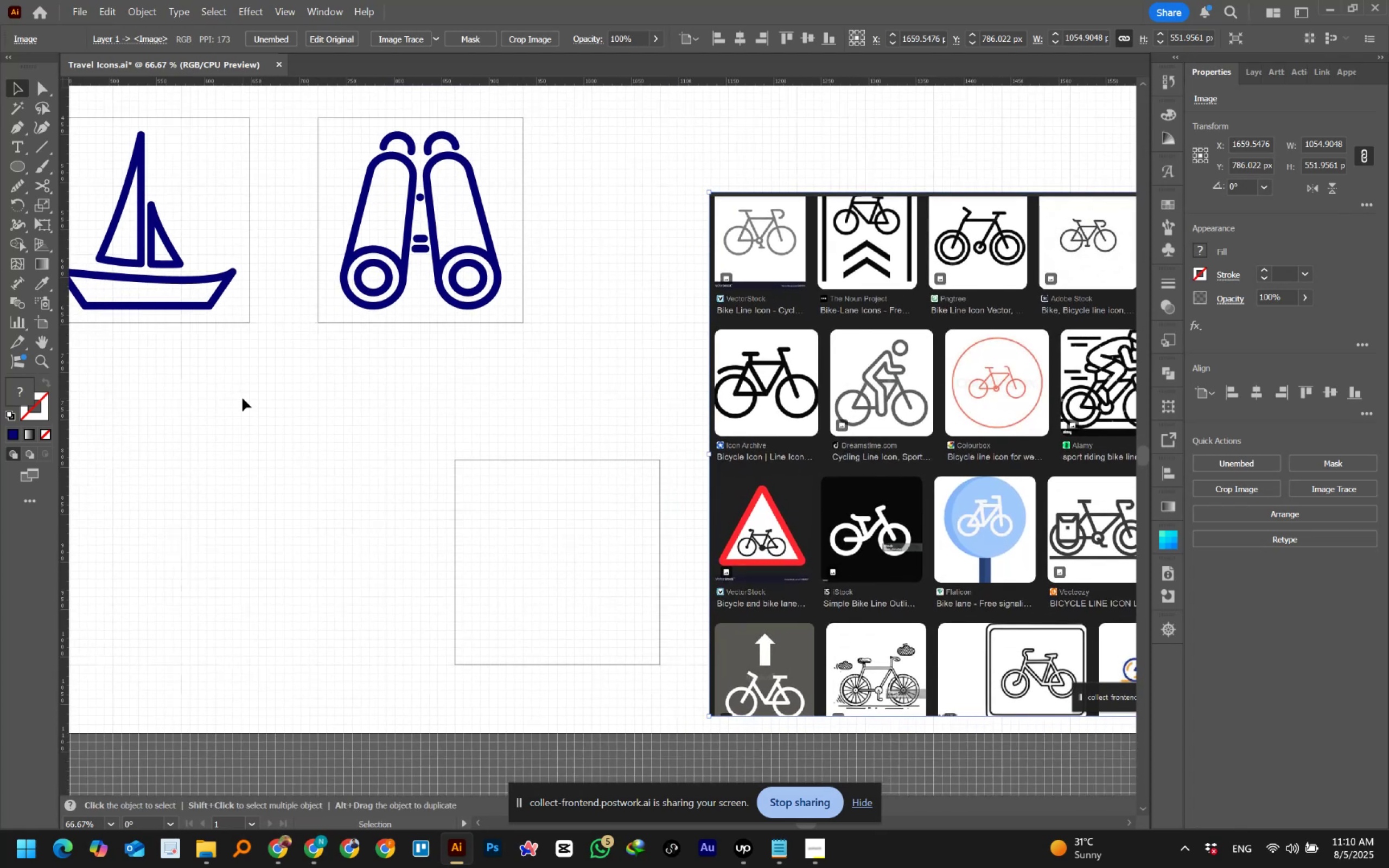 
hold_key(key=AltLeft, duration=0.75)
scroll: coordinate [258, 442], scroll_direction: none, amount: 0.0
 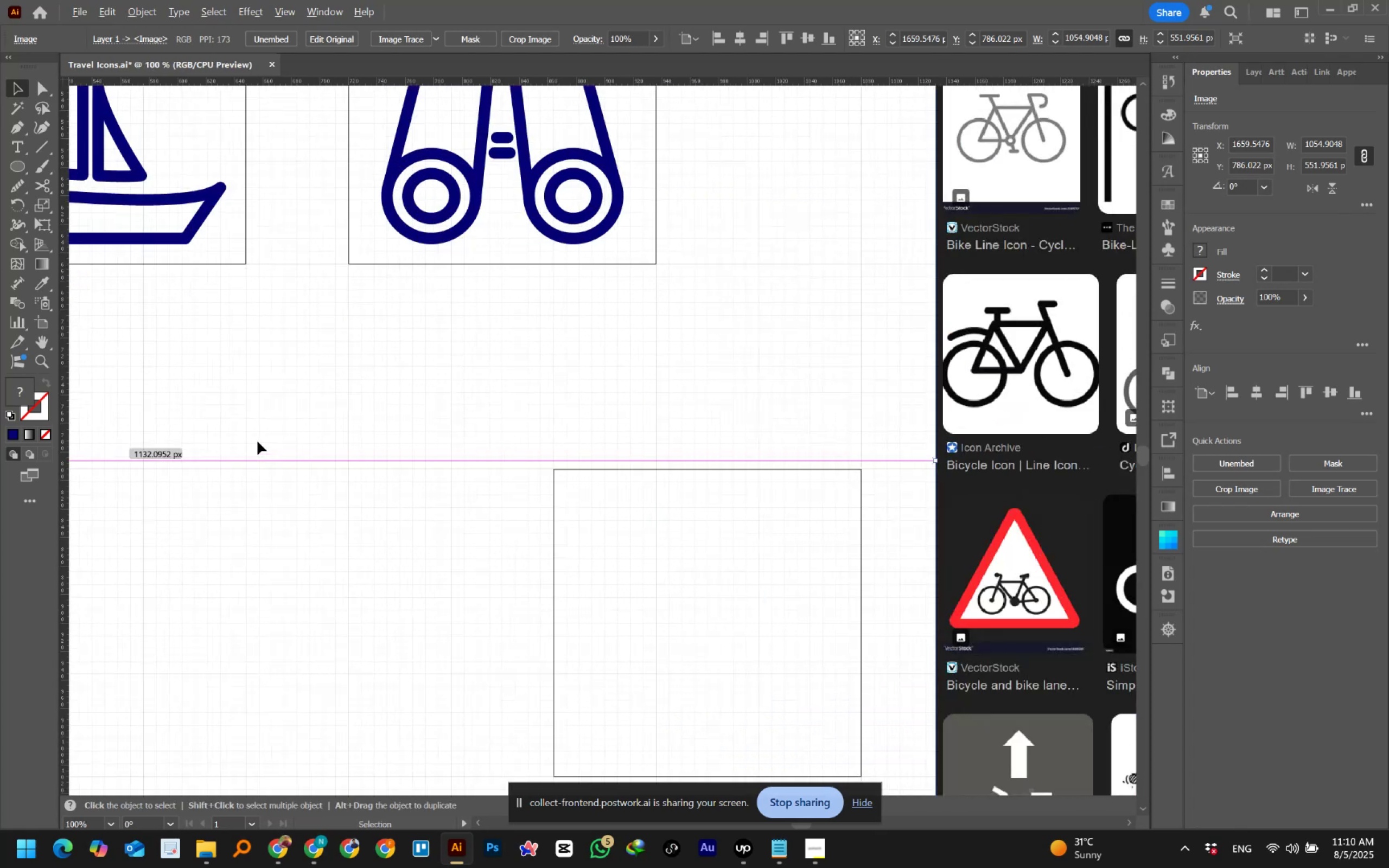 
hold_key(key=Space, duration=1.5)
 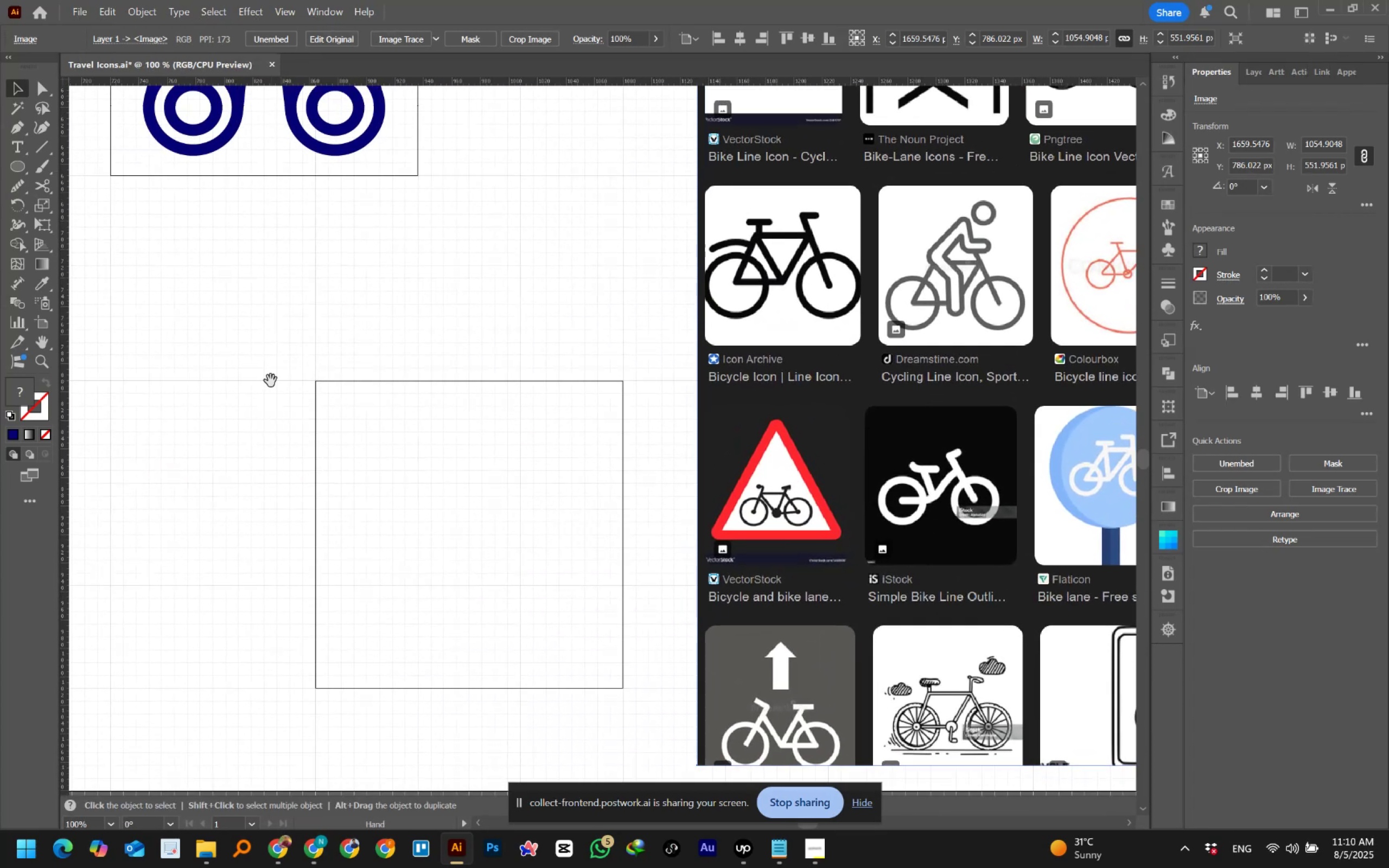 
hold_key(key=Space, duration=0.46)
 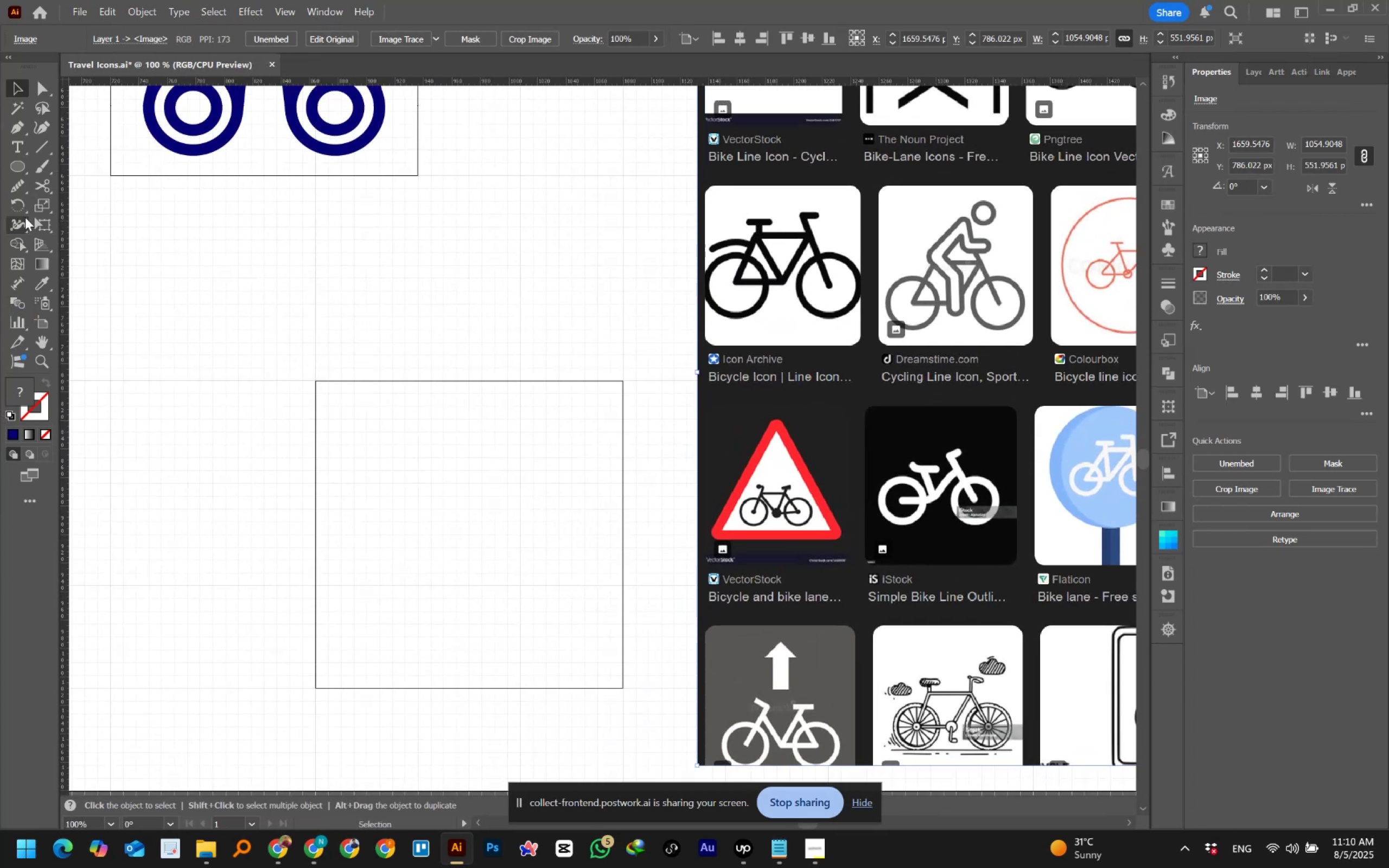 
left_click([24, 165])
 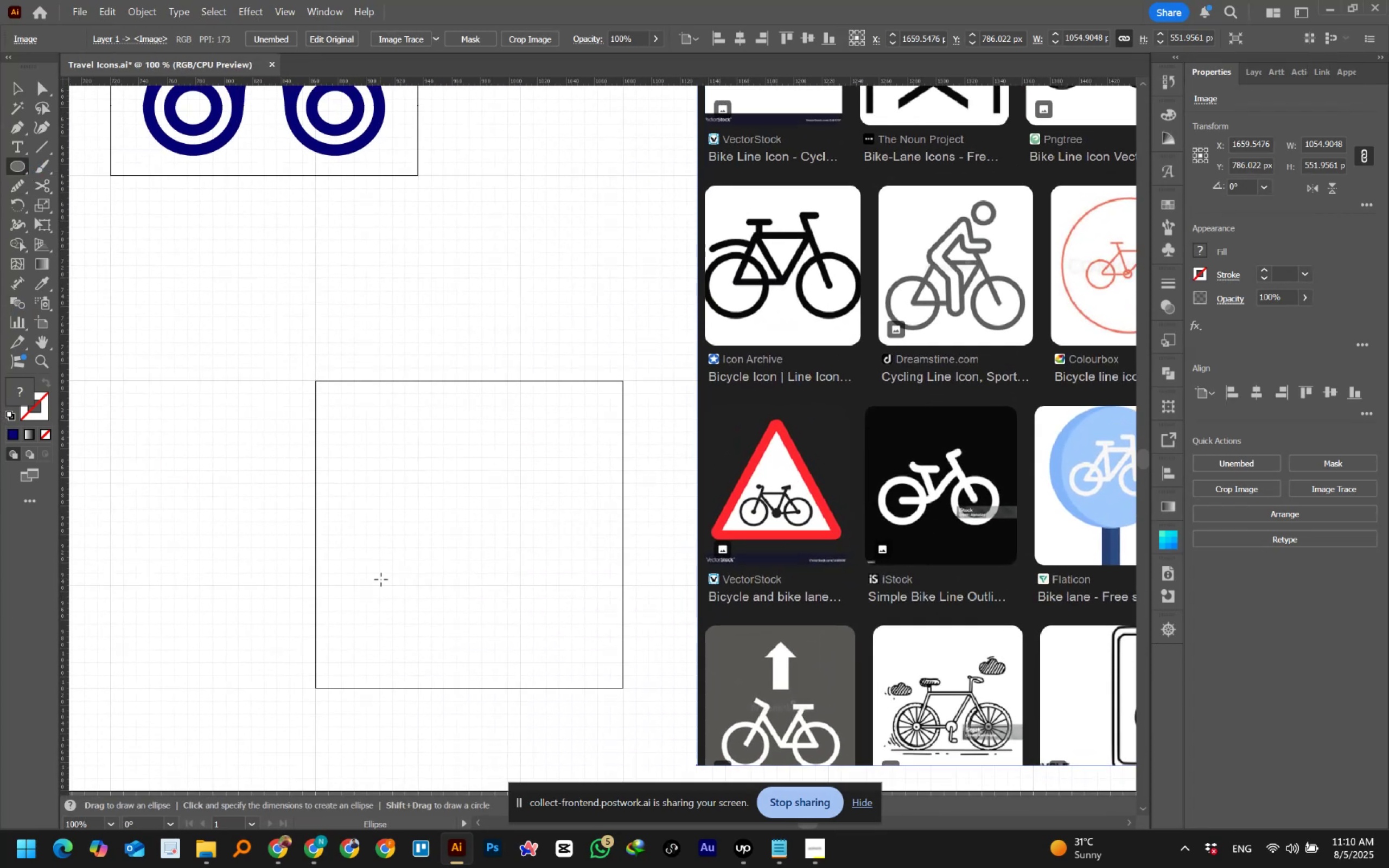 
hold_key(key=AltLeft, duration=2.83)
 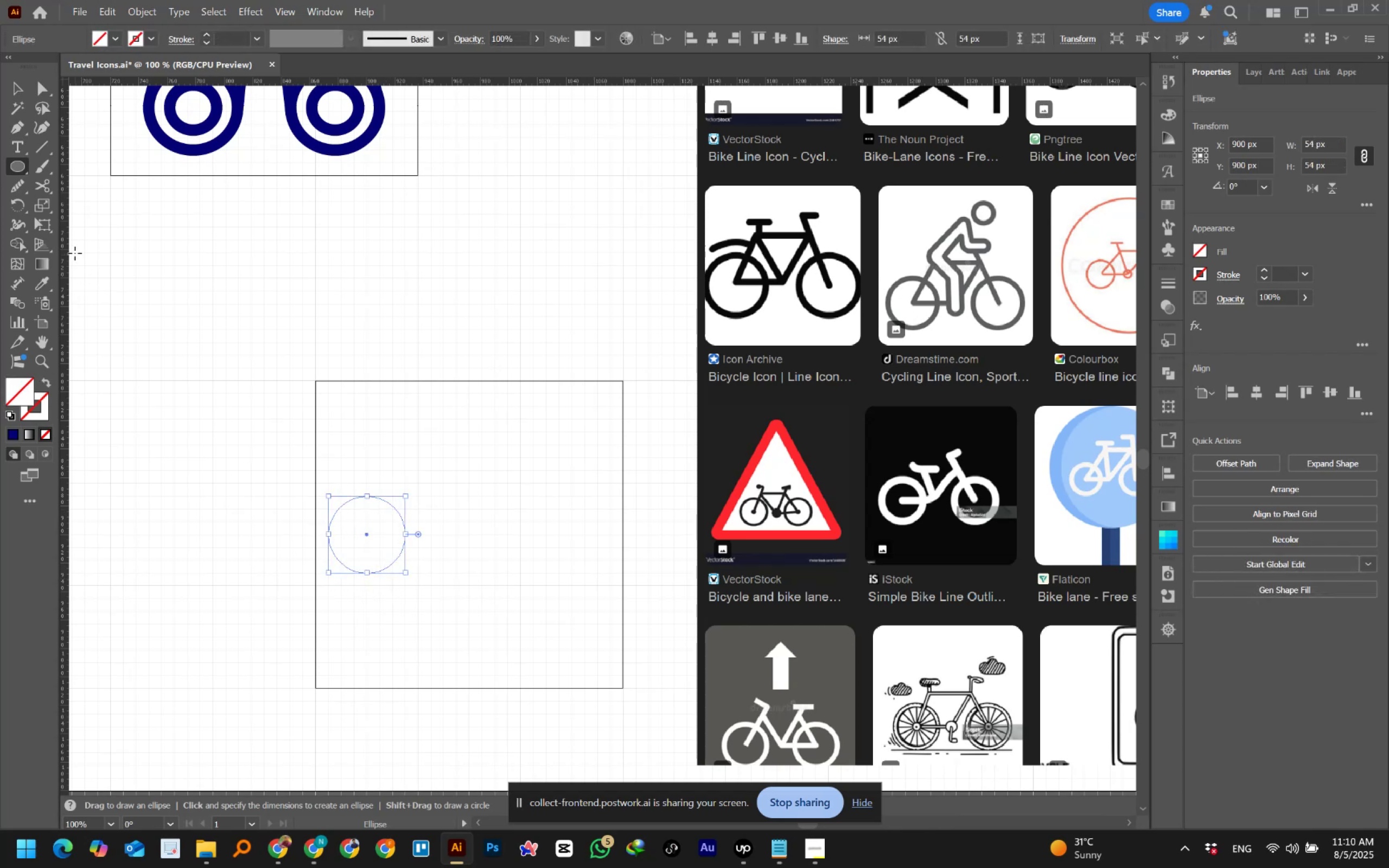 
hold_key(key=ShiftLeft, duration=1.53)
 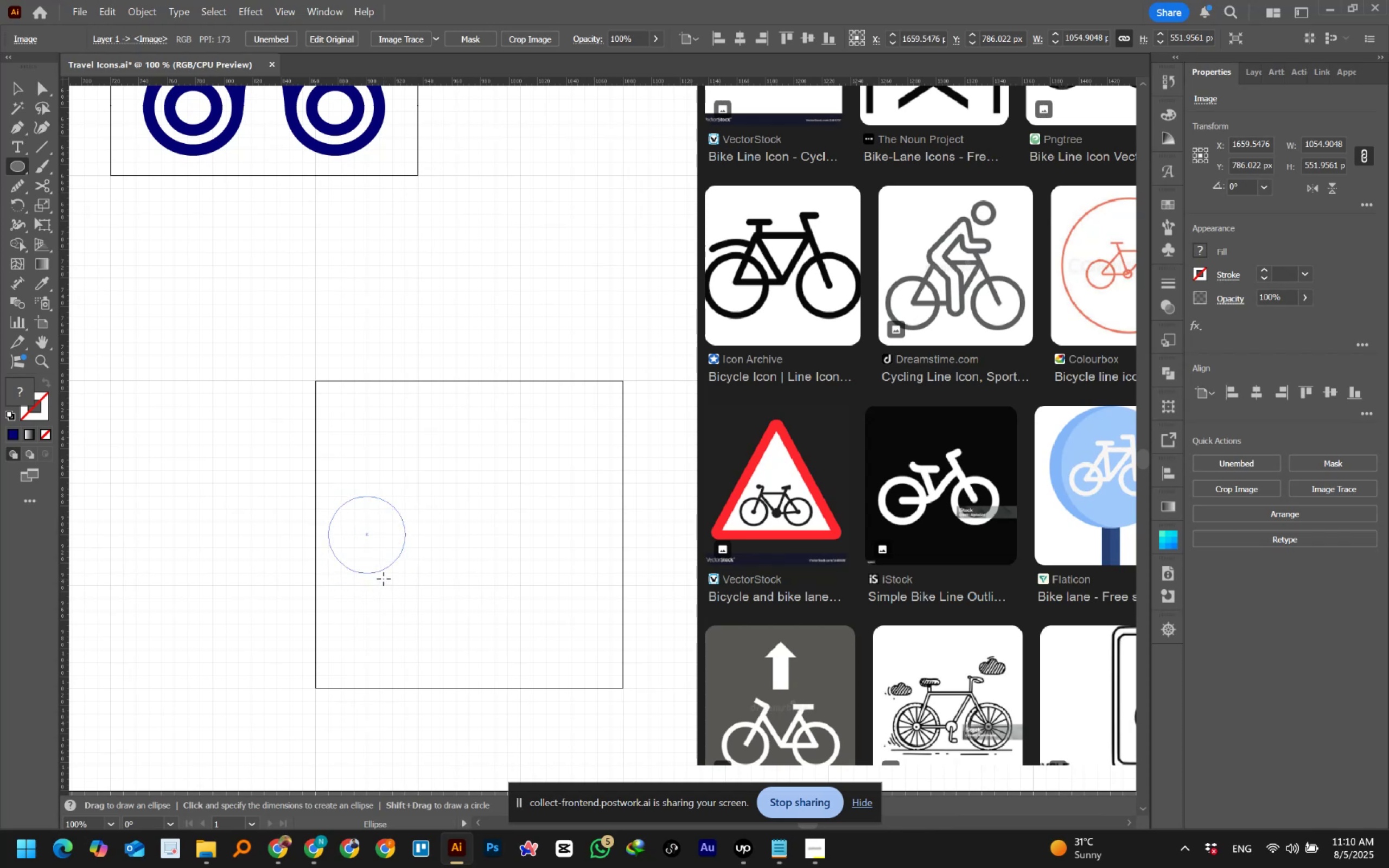 
hold_key(key=ShiftLeft, duration=1.34)
 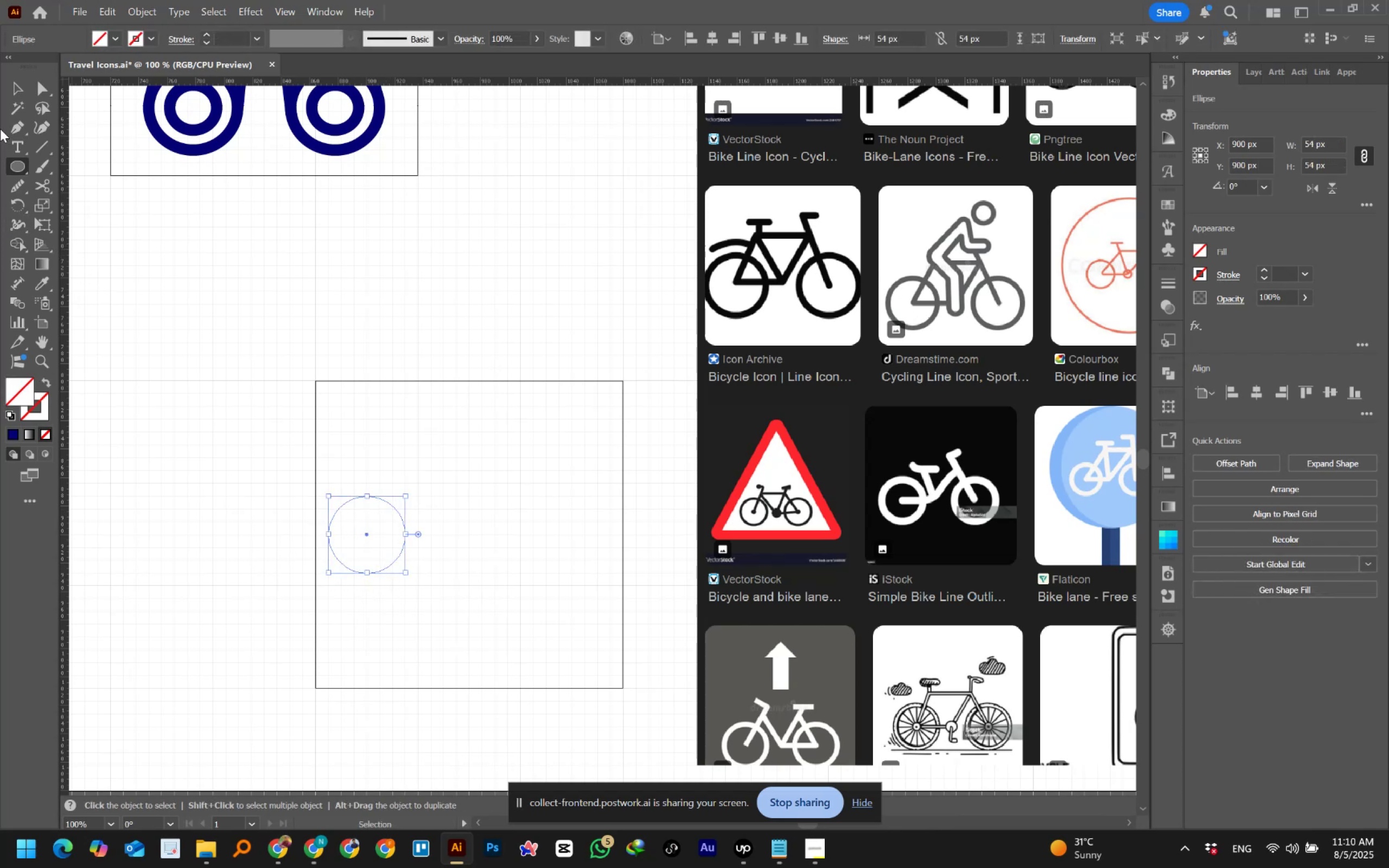 
left_click([18, 84])
 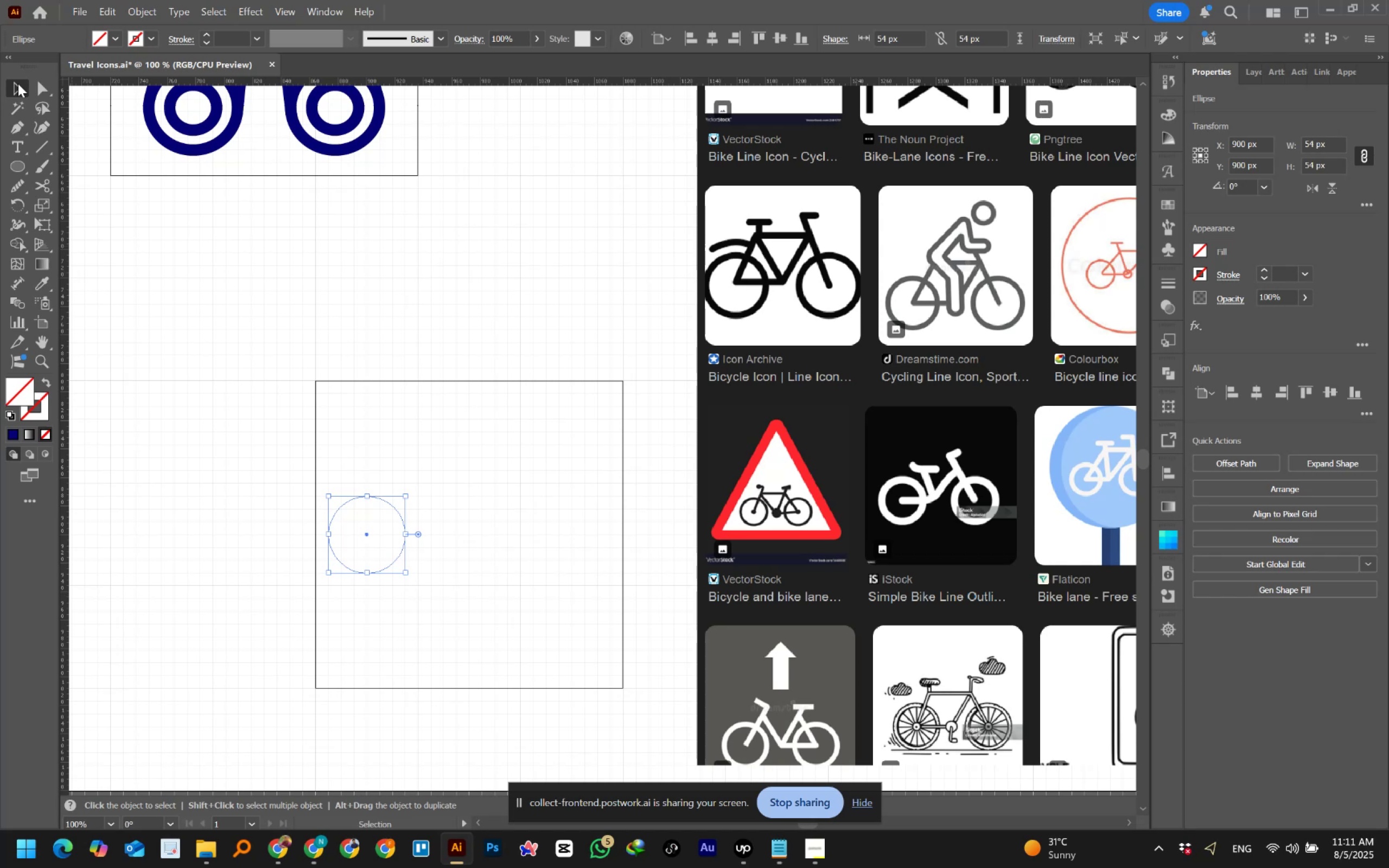 
wait(40.28)
 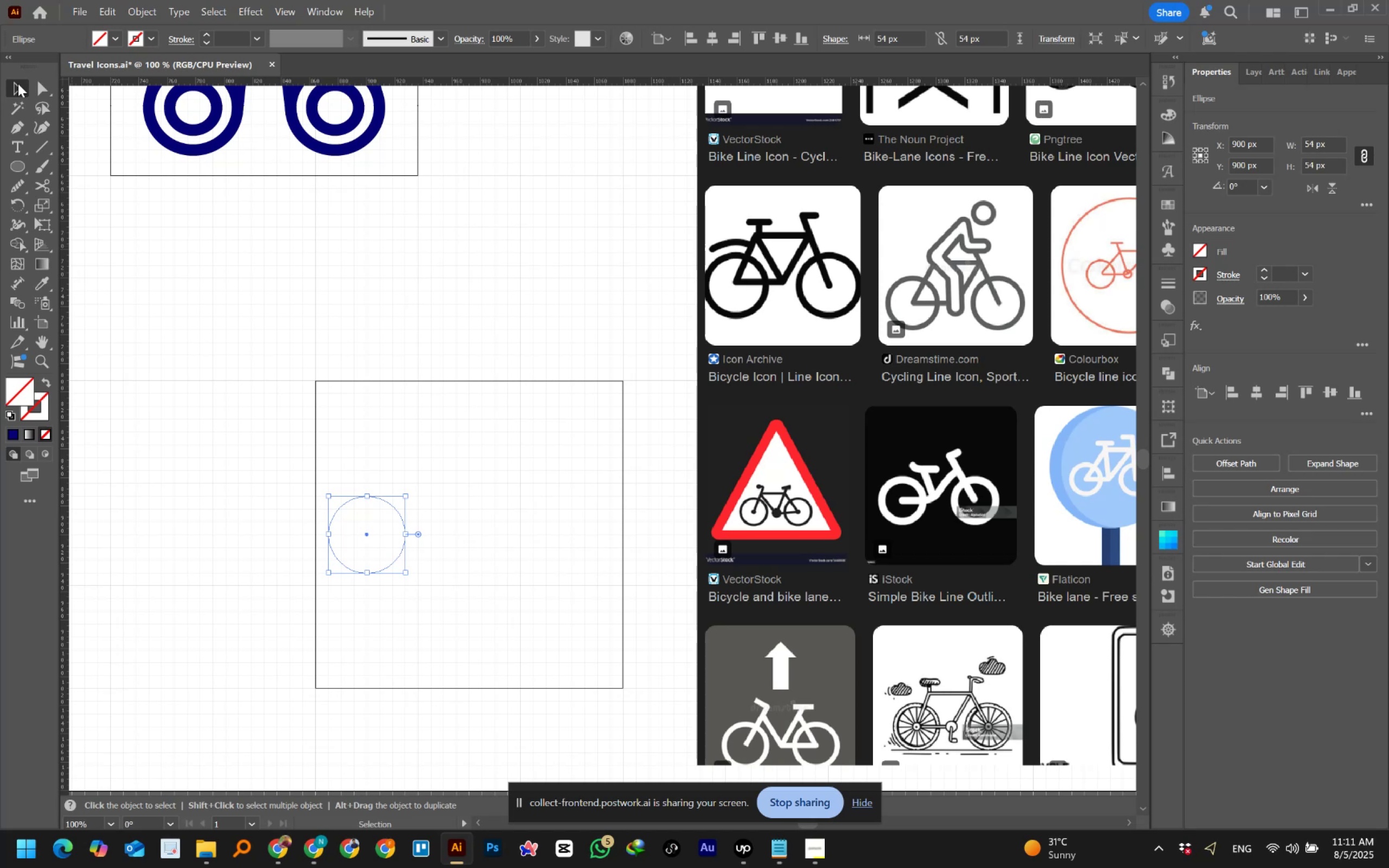 
scroll: coordinate [18, 84], scroll_direction: down, amount: 1.0
 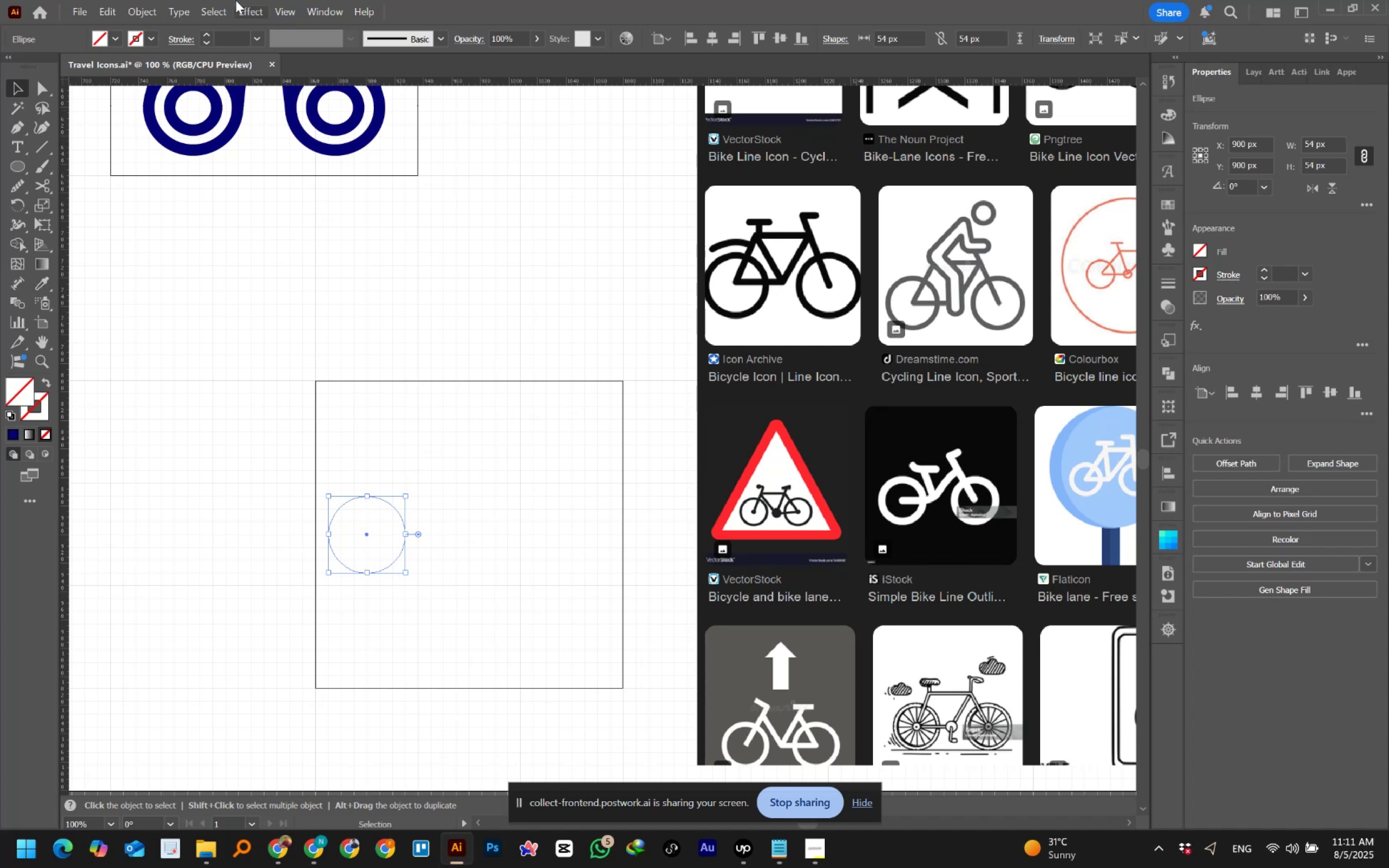 
wait(6.29)
 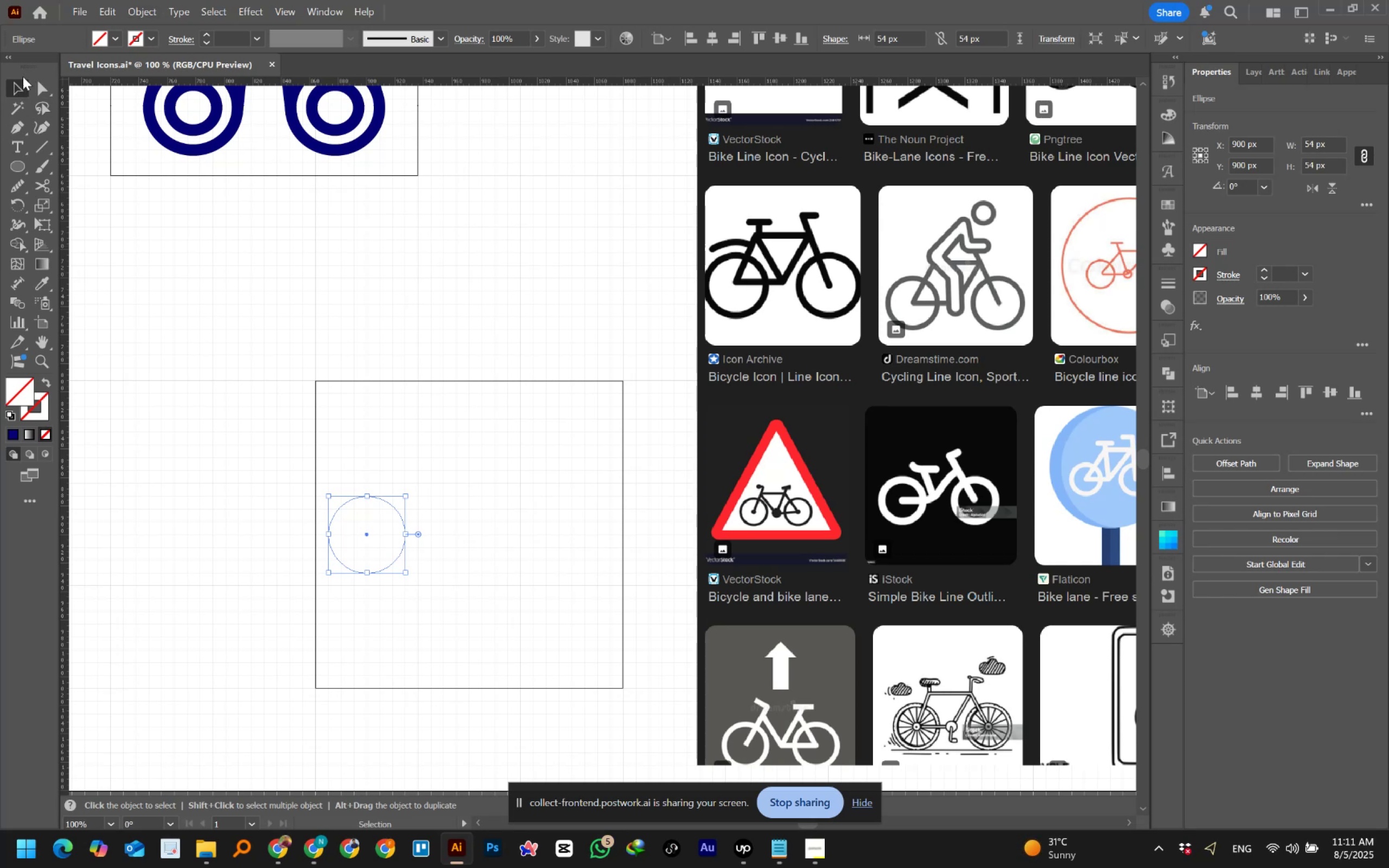 
left_click([206, 37])
 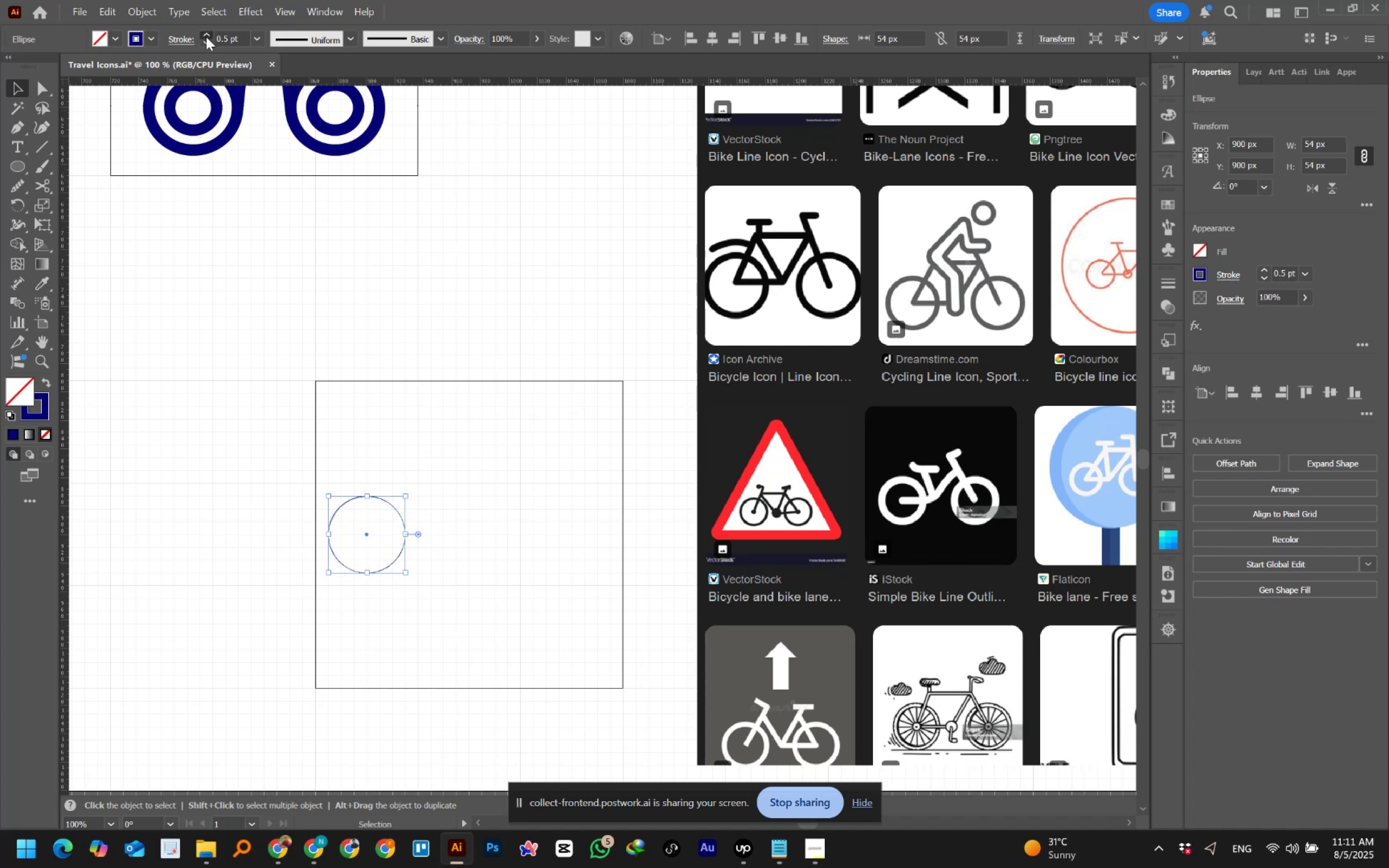 
left_click([206, 37])
 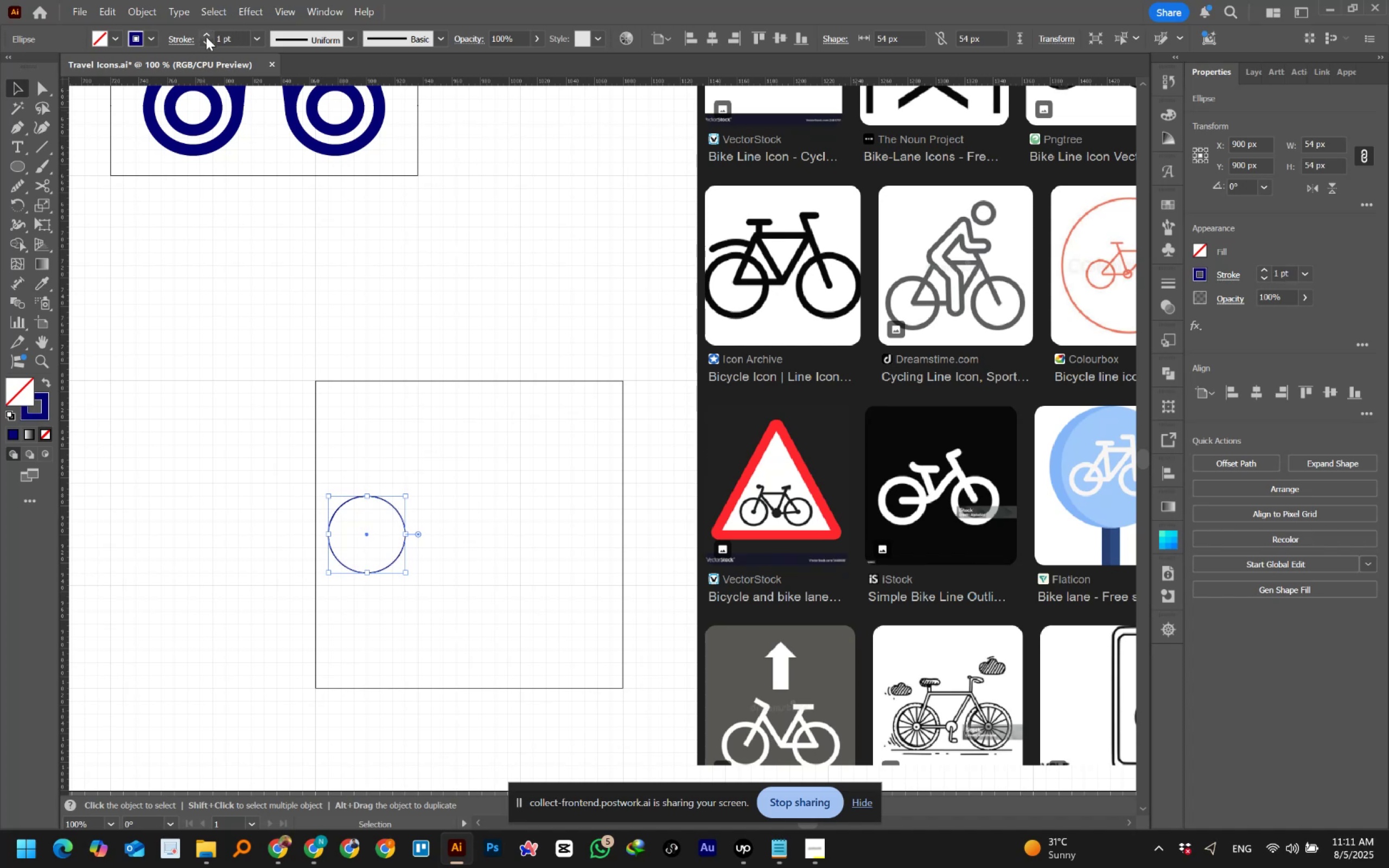 
double_click([206, 37])
 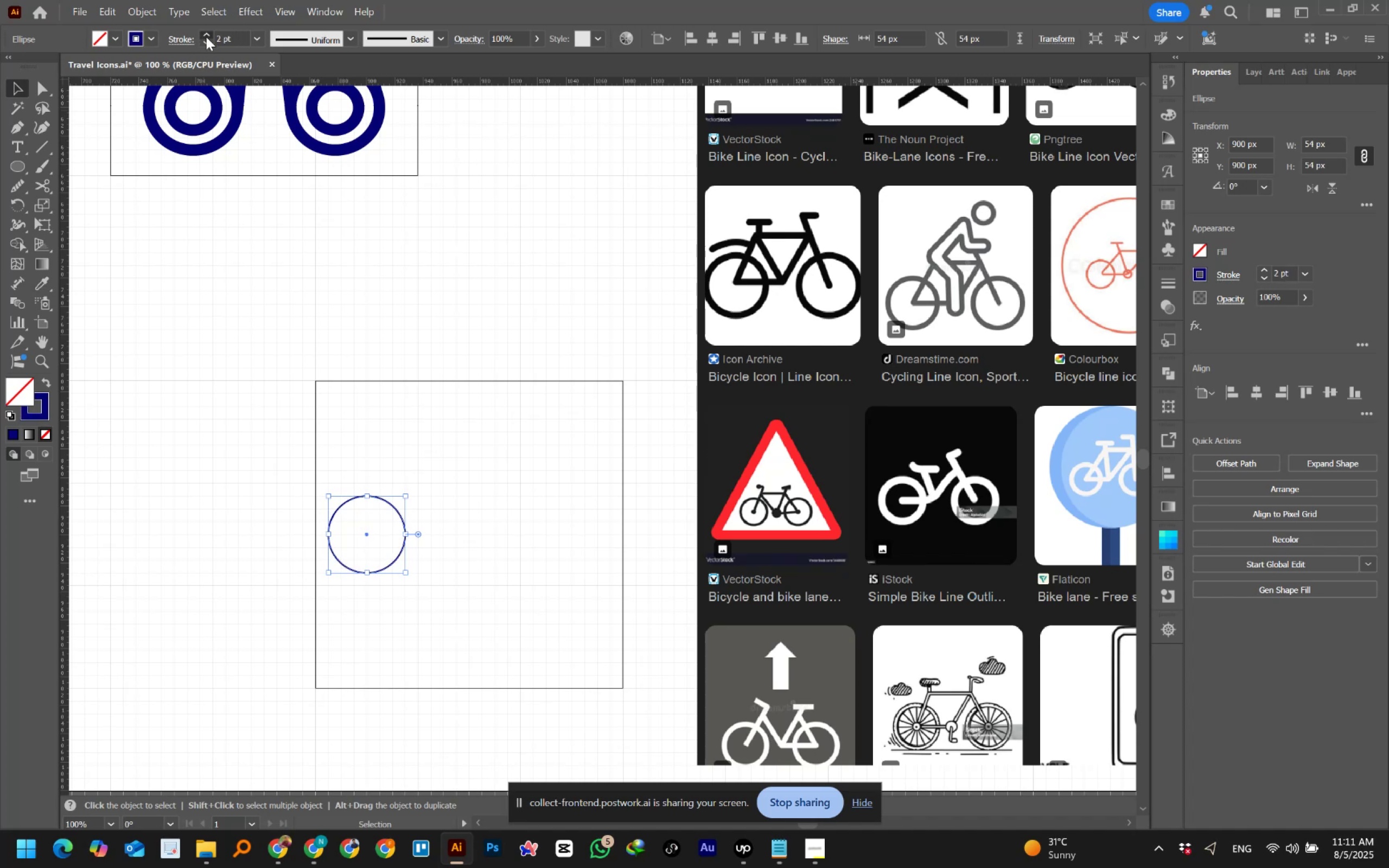 
triple_click([206, 37])
 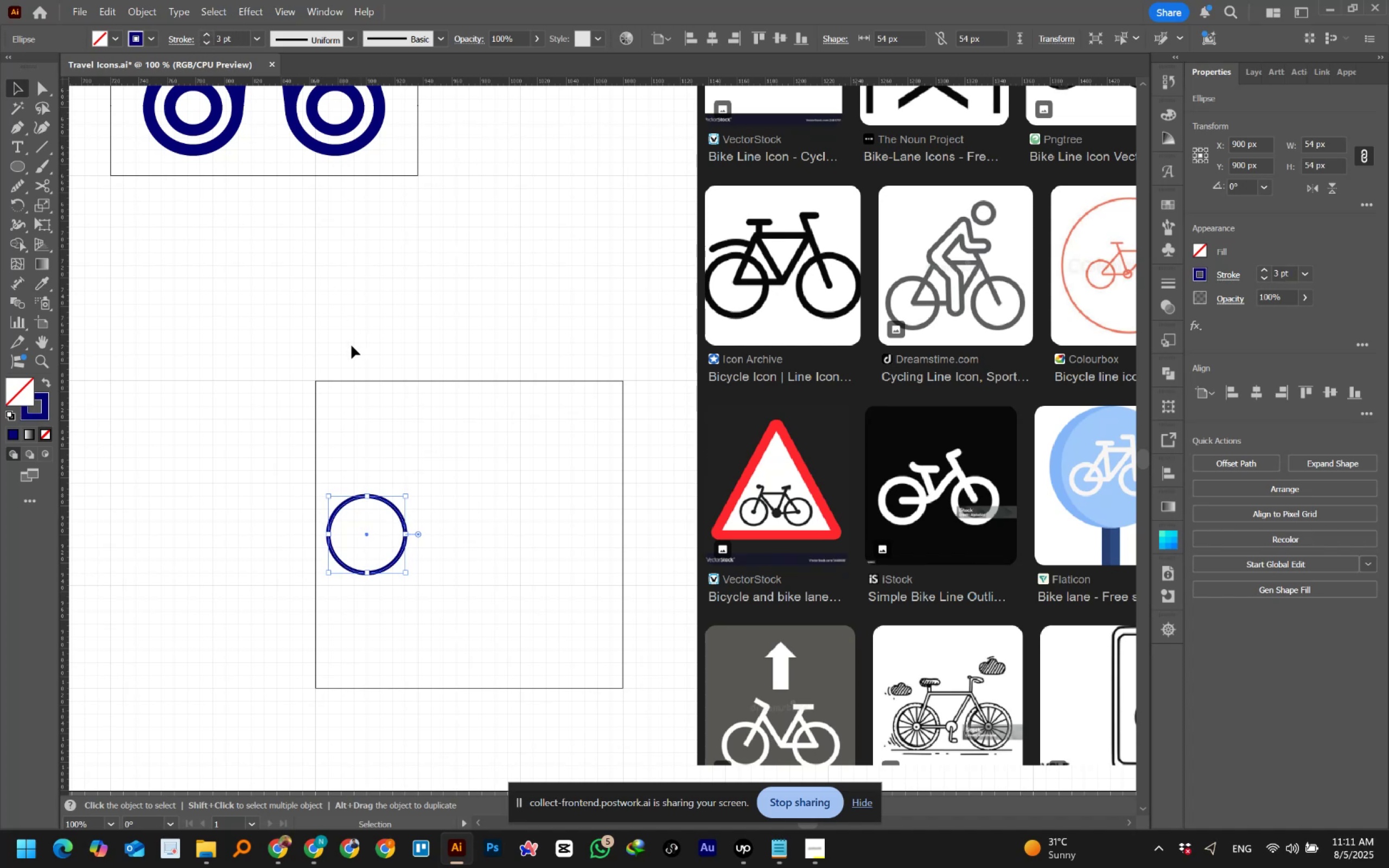 
left_click([290, 334])
 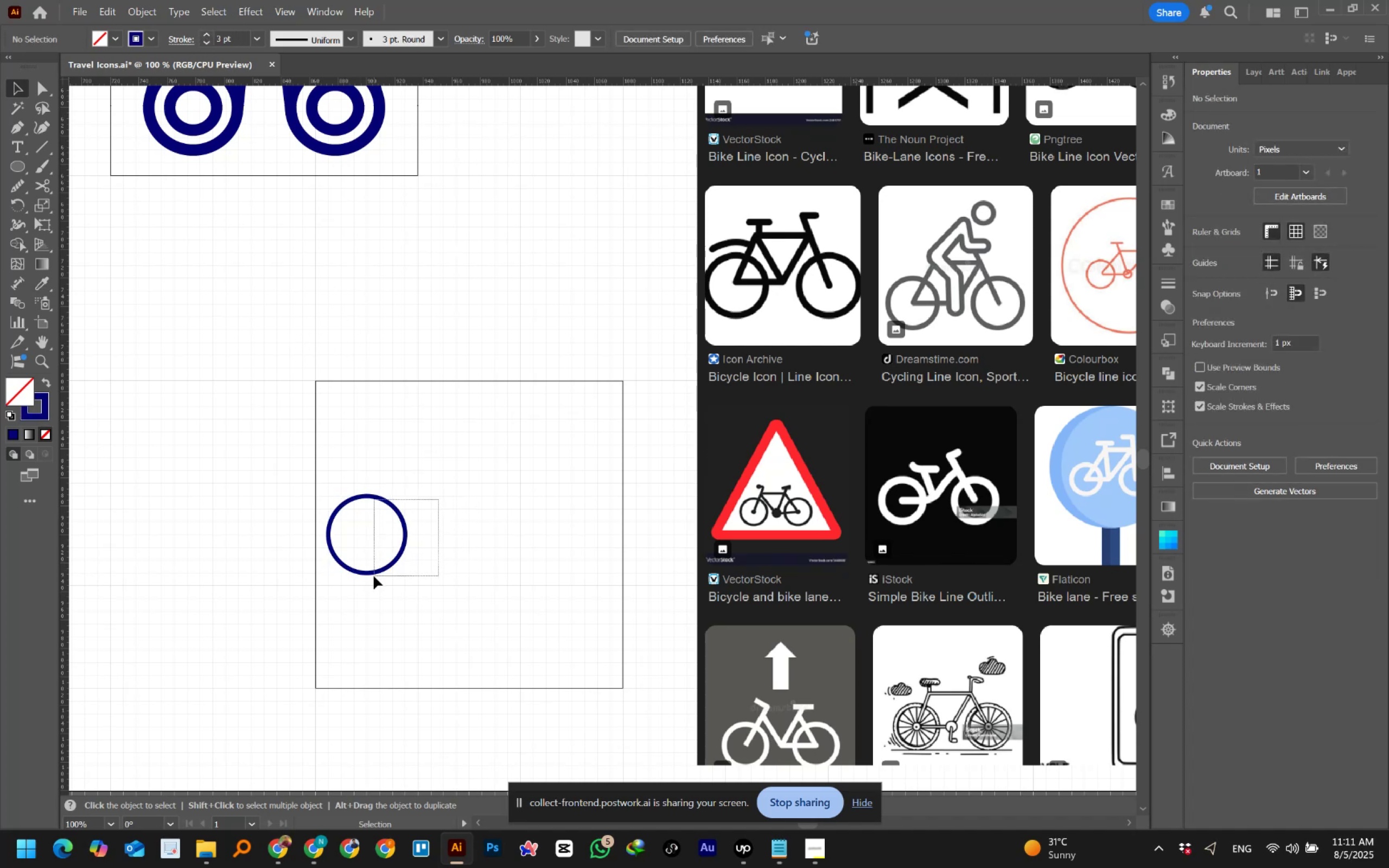 
hold_key(key=AltLeft, duration=8.43)
 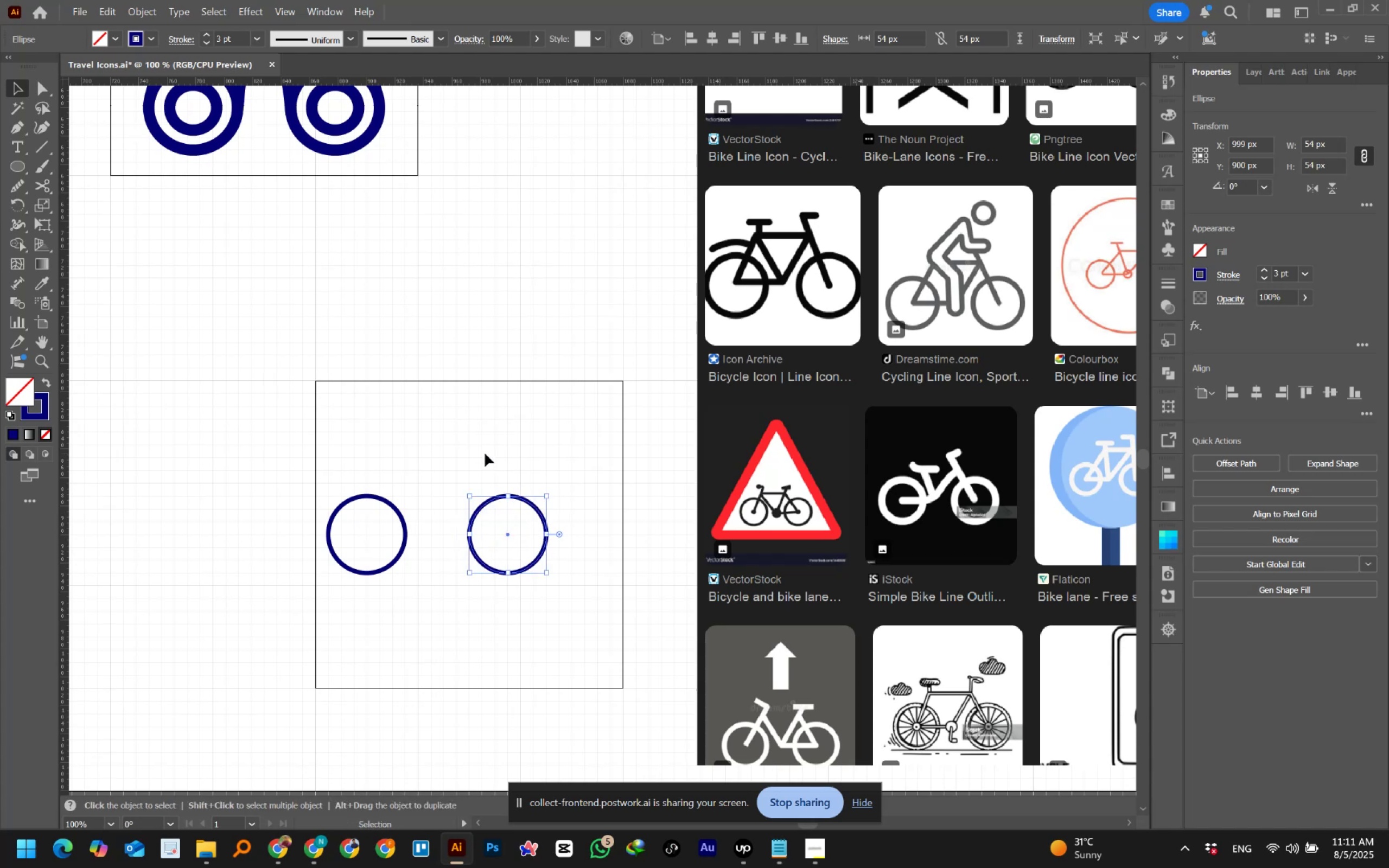 
hold_key(key=ShiftLeft, duration=1.5)
 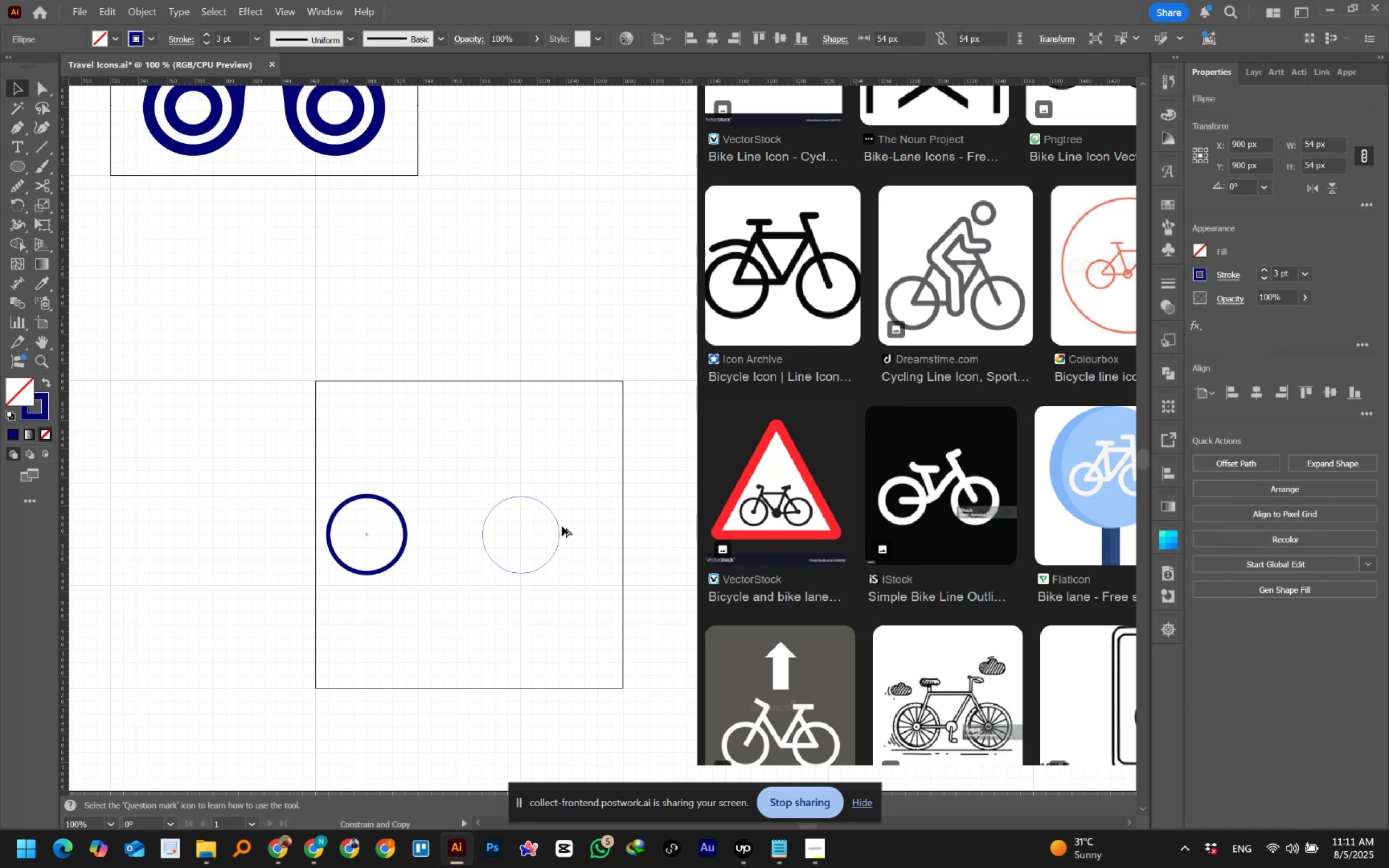 
hold_key(key=ShiftLeft, duration=1.52)
 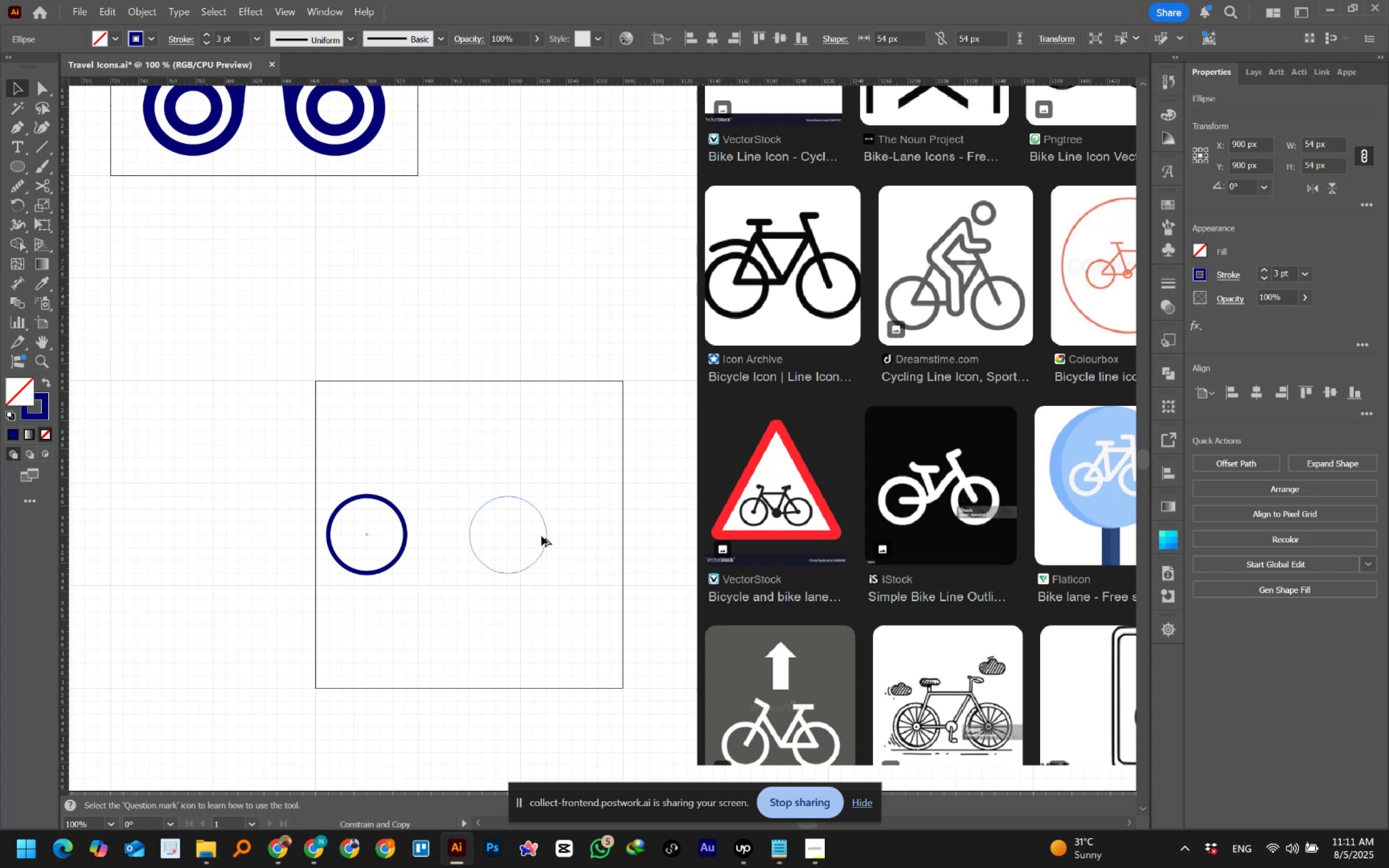 
hold_key(key=ShiftLeft, duration=1.52)
 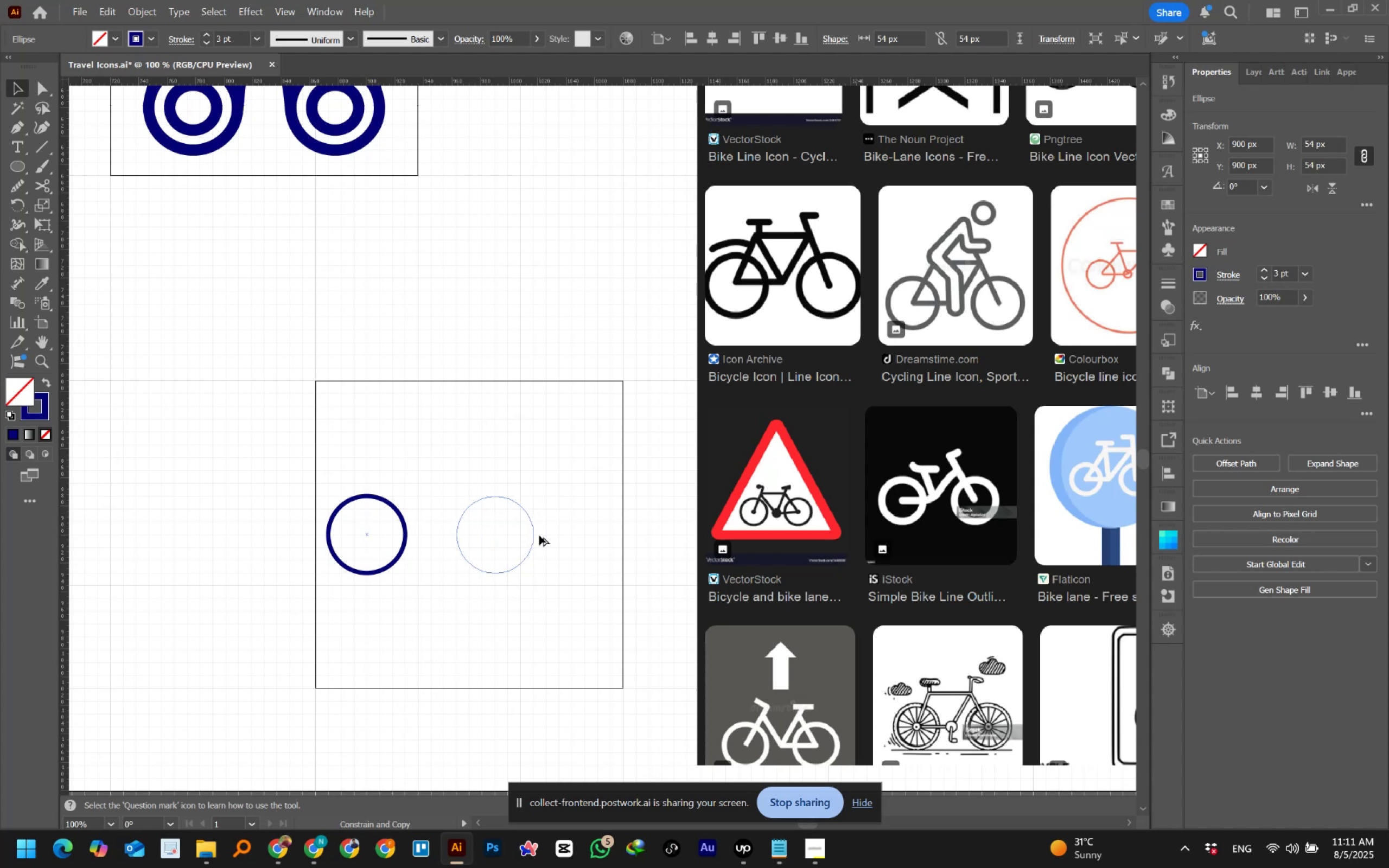 
hold_key(key=ShiftLeft, duration=1.51)
 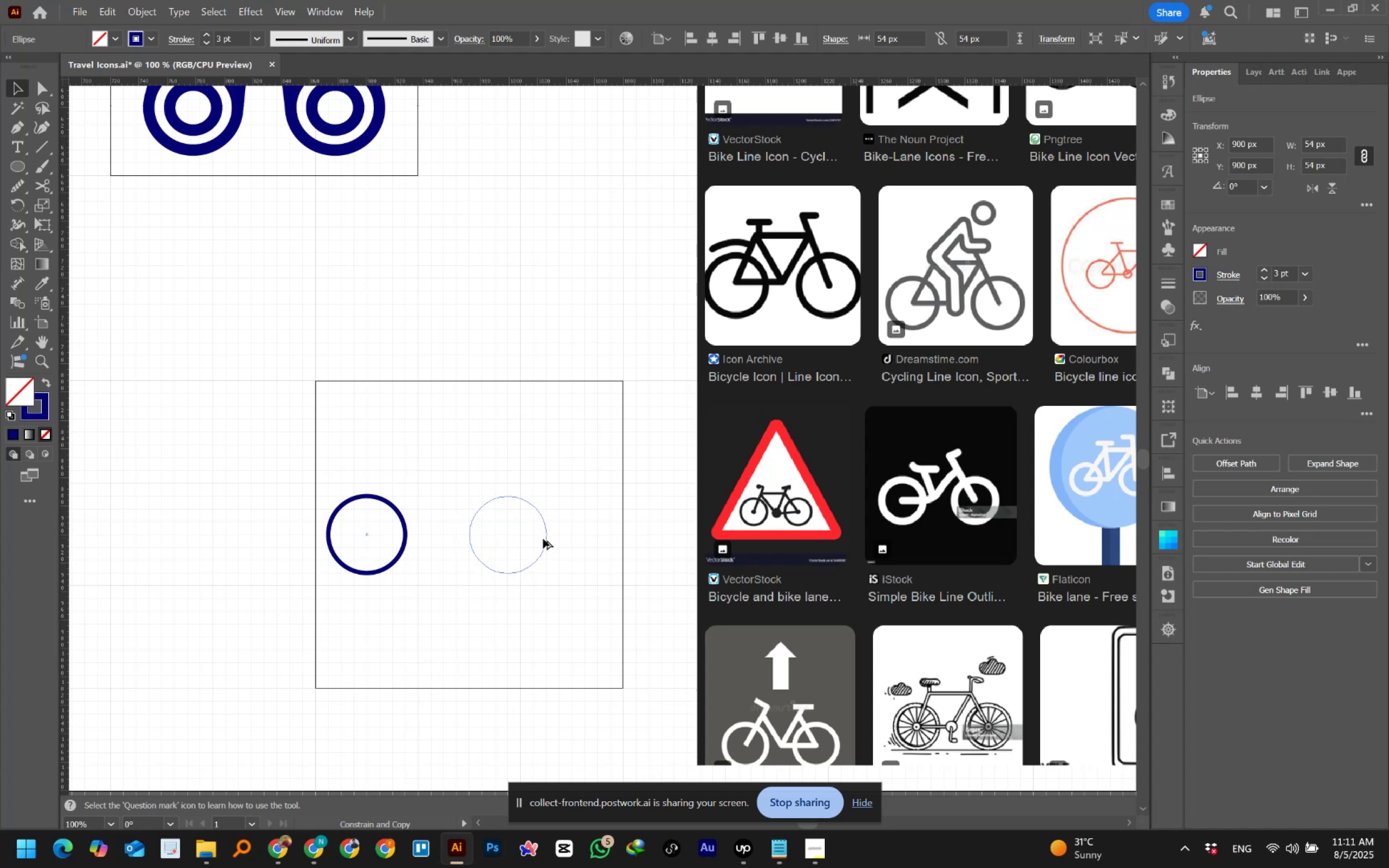 
hold_key(key=ShiftLeft, duration=1.4)
 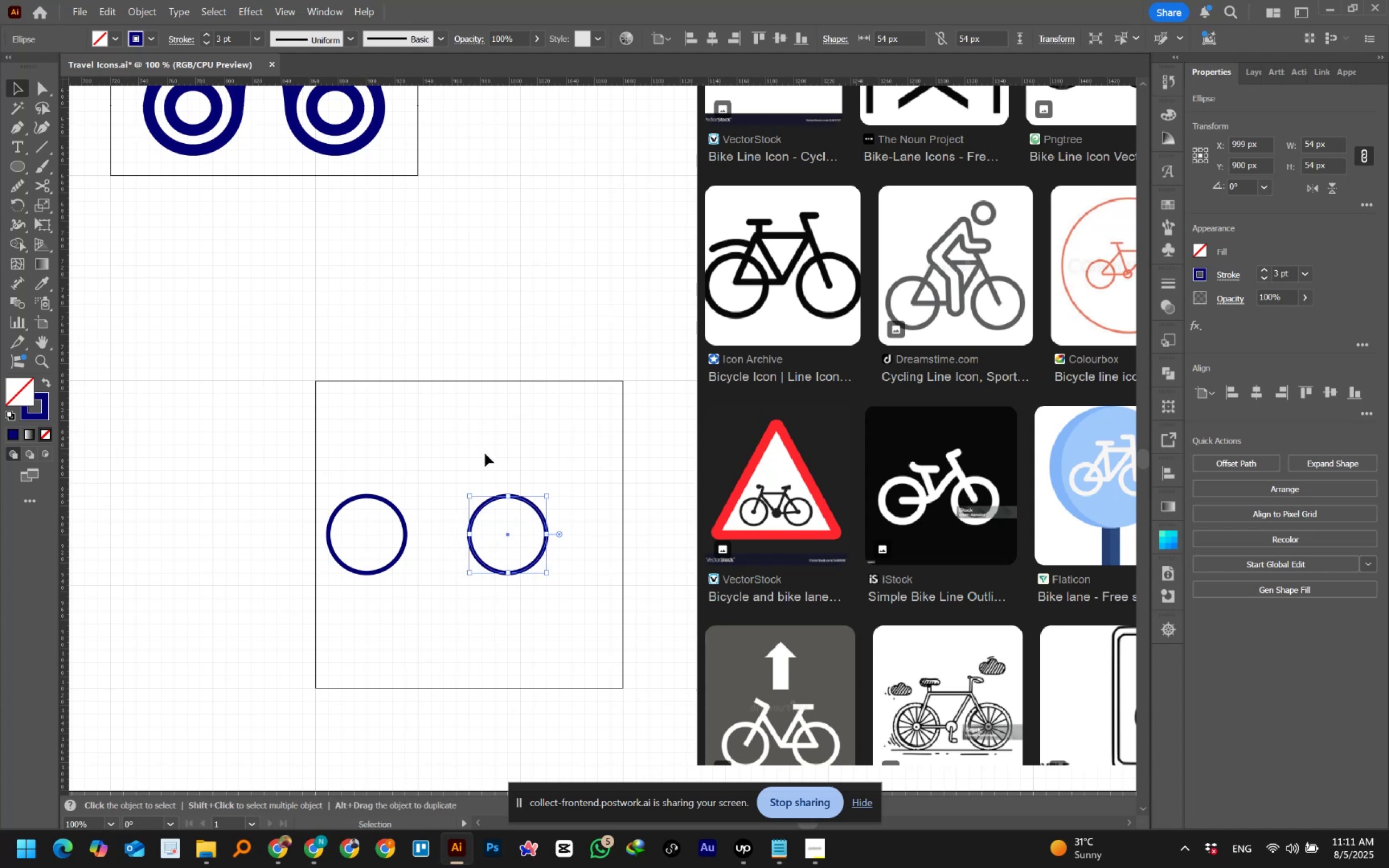 
left_click([485, 454])
 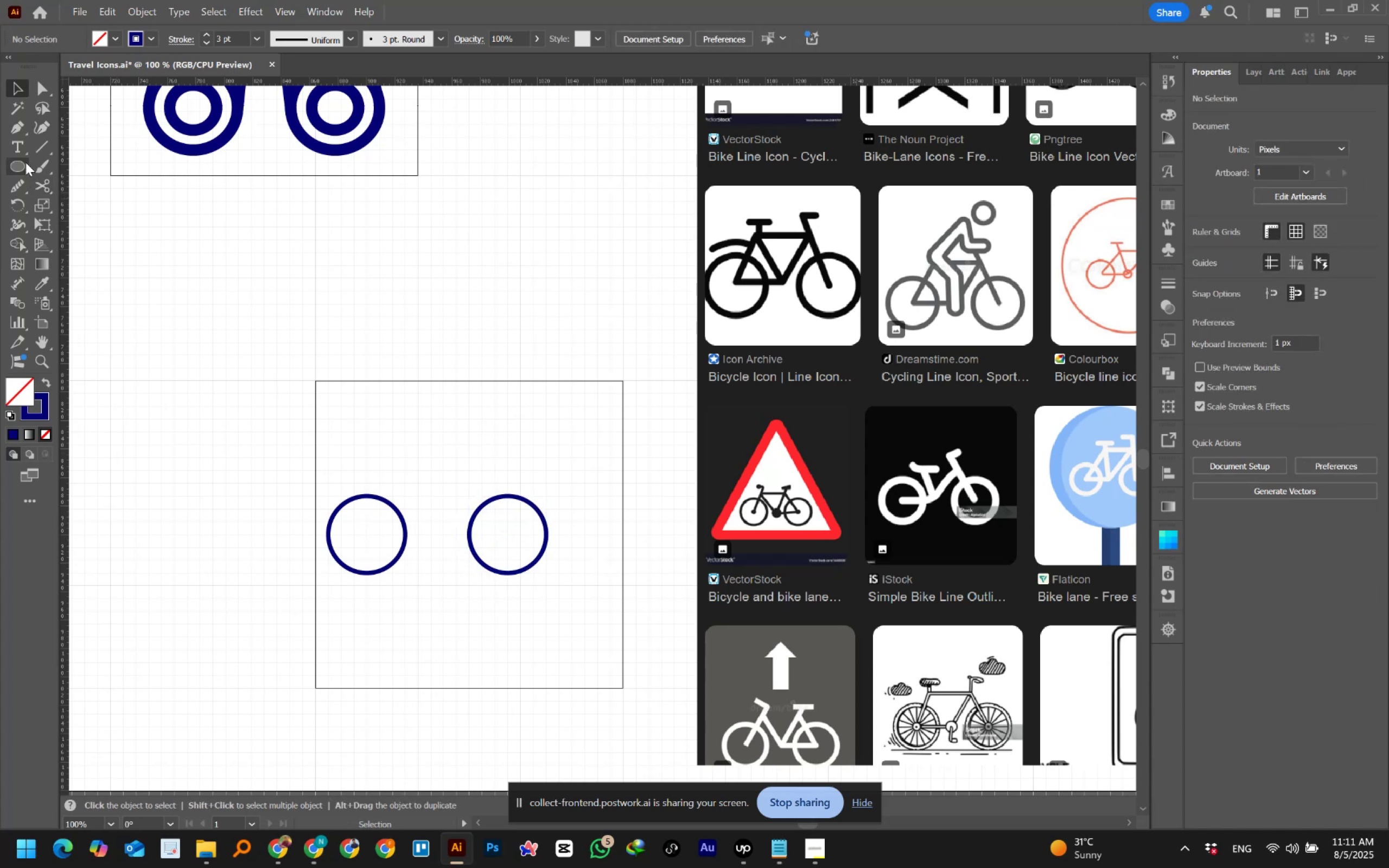 
right_click([13, 180])
 